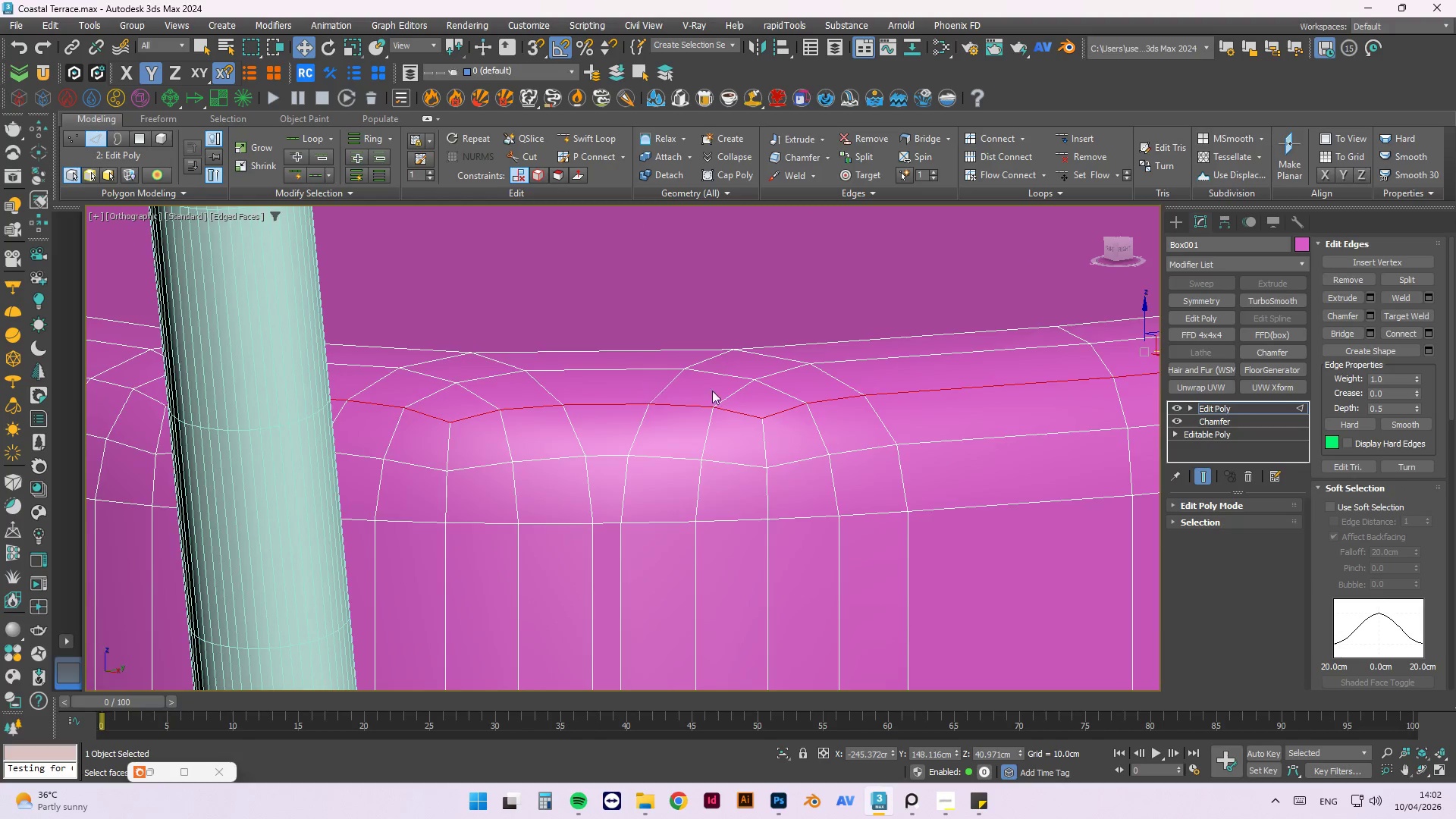 
scroll: coordinate [718, 420], scroll_direction: up, amount: 4.0
 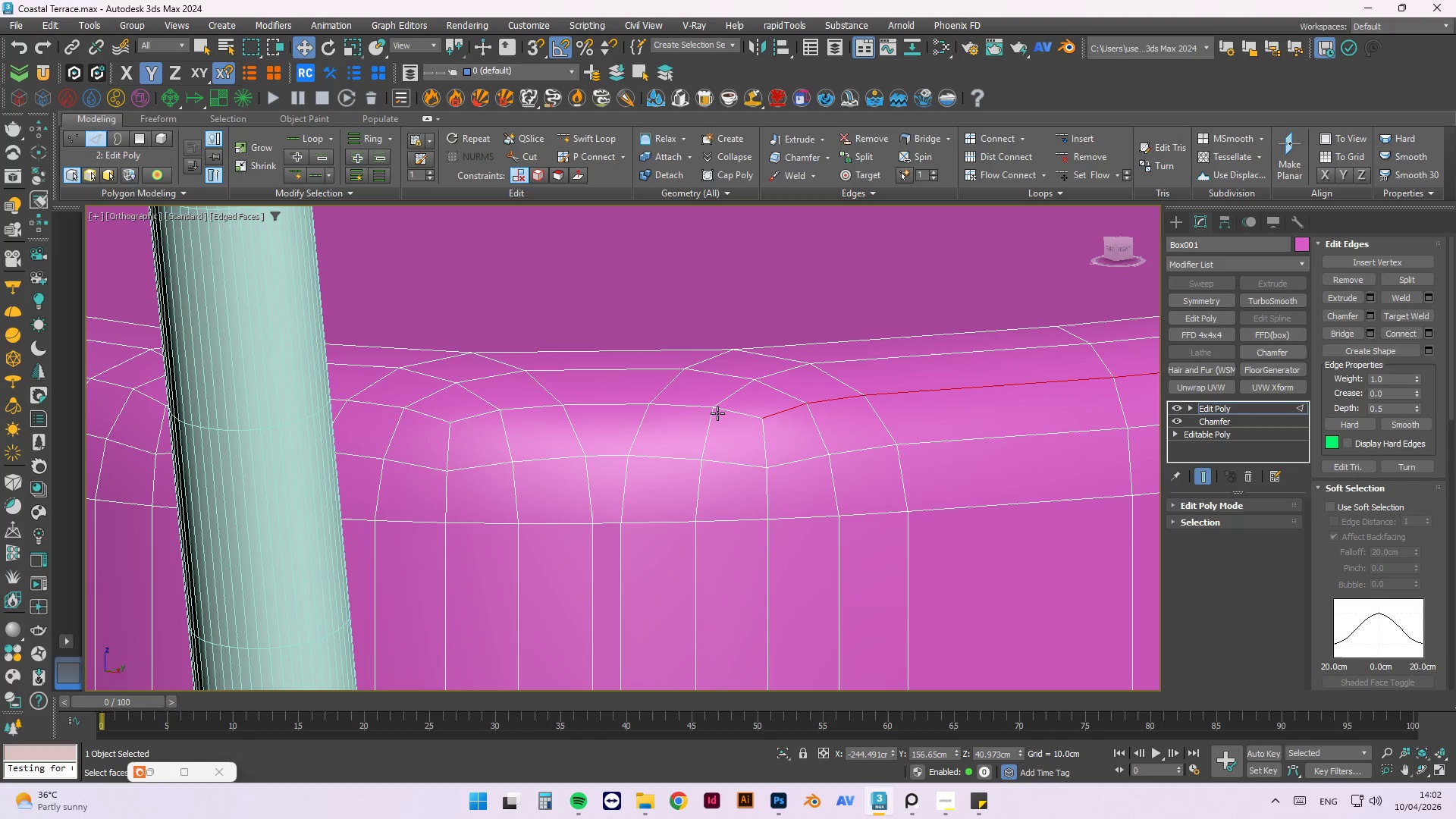 
double_click([706, 406])
 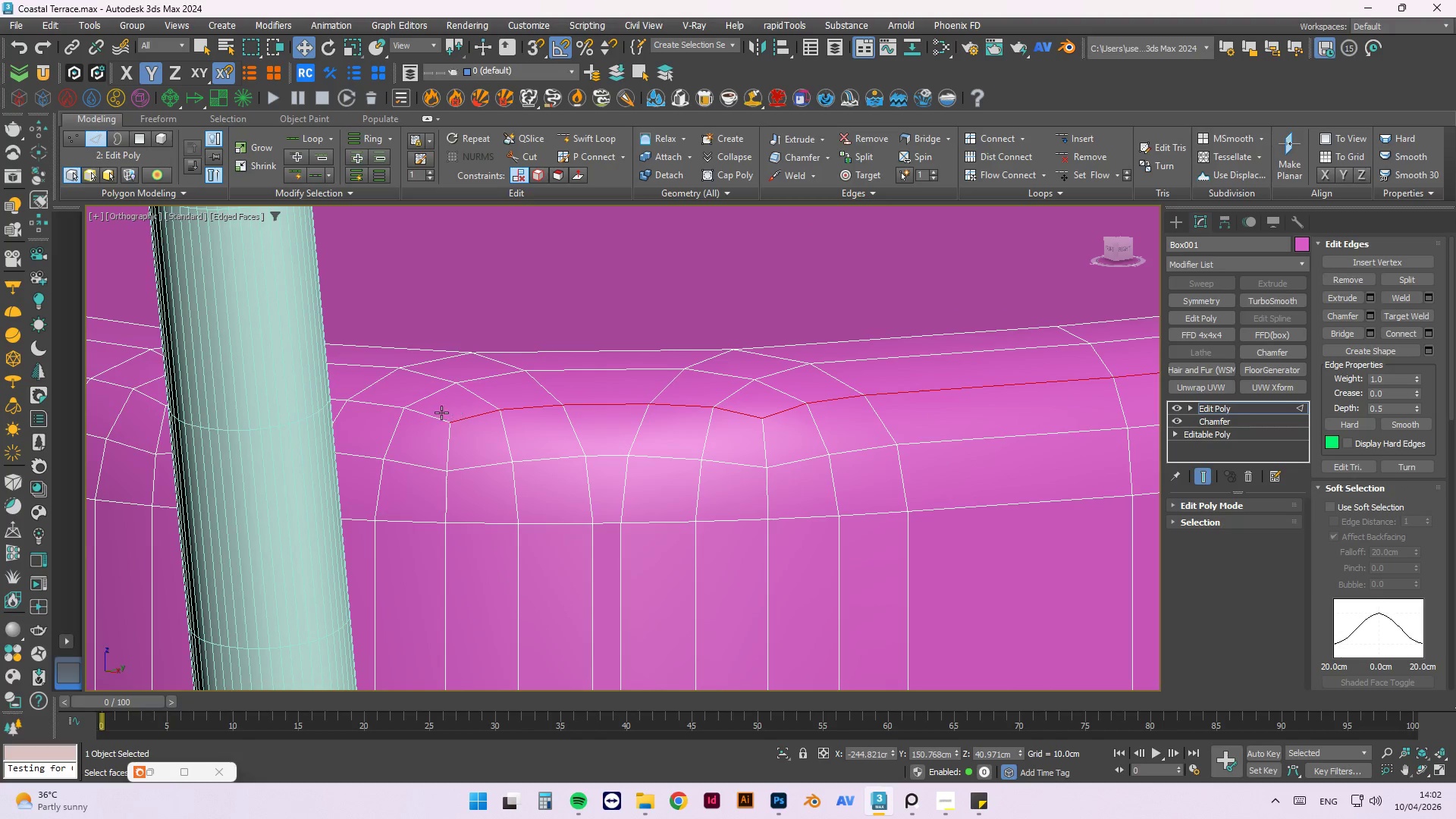 
hold_key(key=ControlLeft, duration=0.38)
left_click([429, 416])
 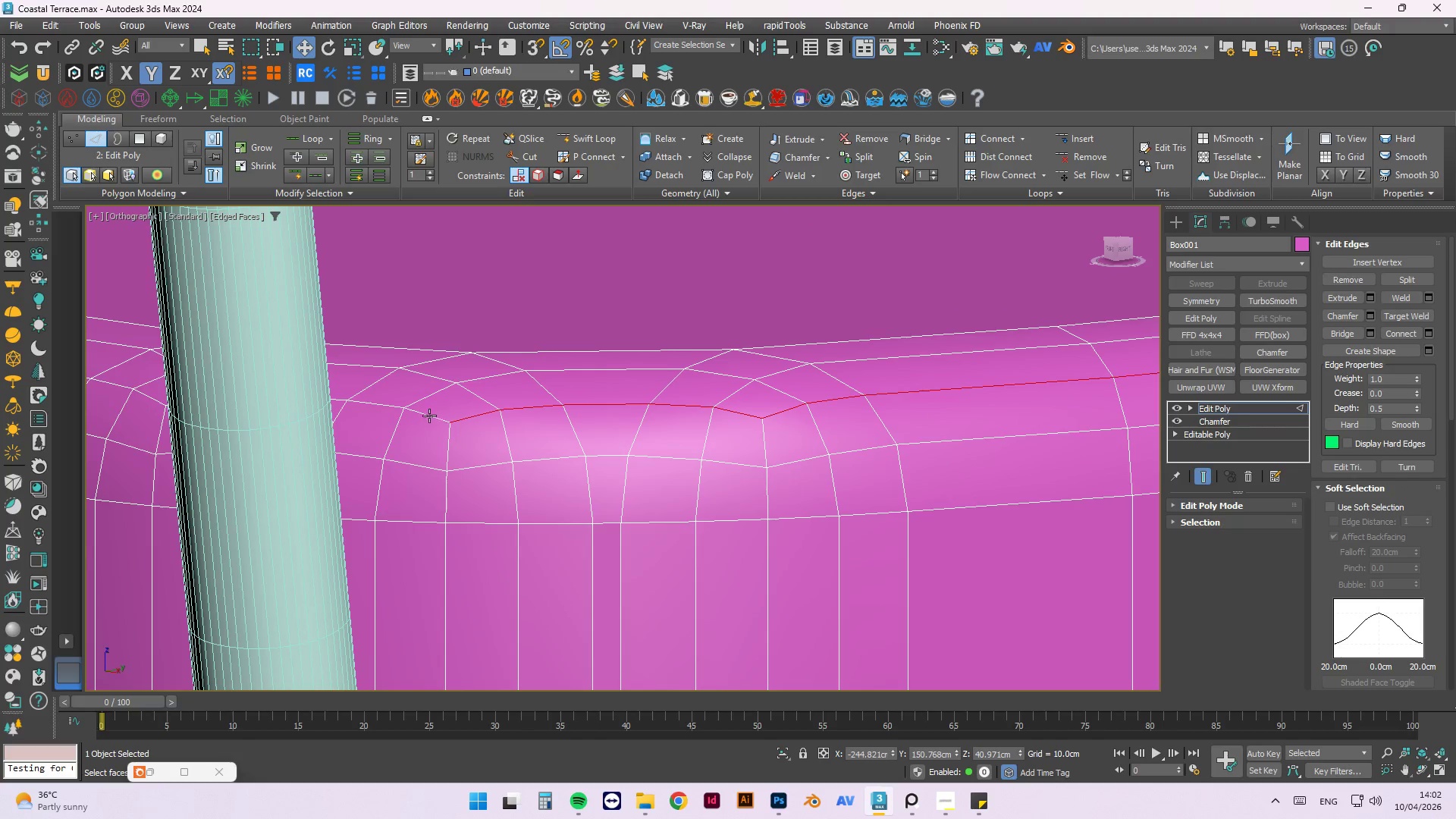 
double_click([429, 416])
 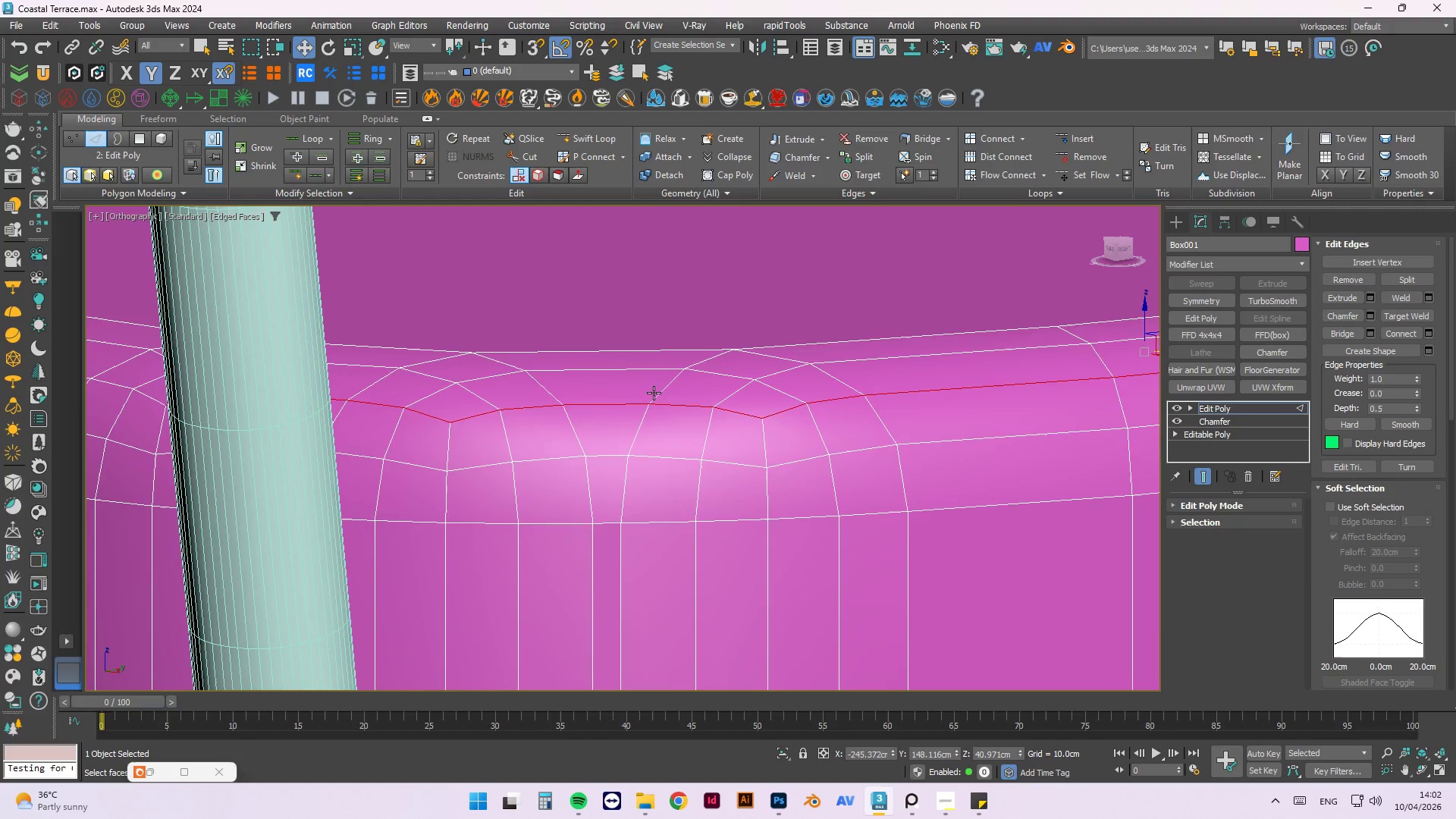 
hold_key(key=AltLeft, duration=0.55)
 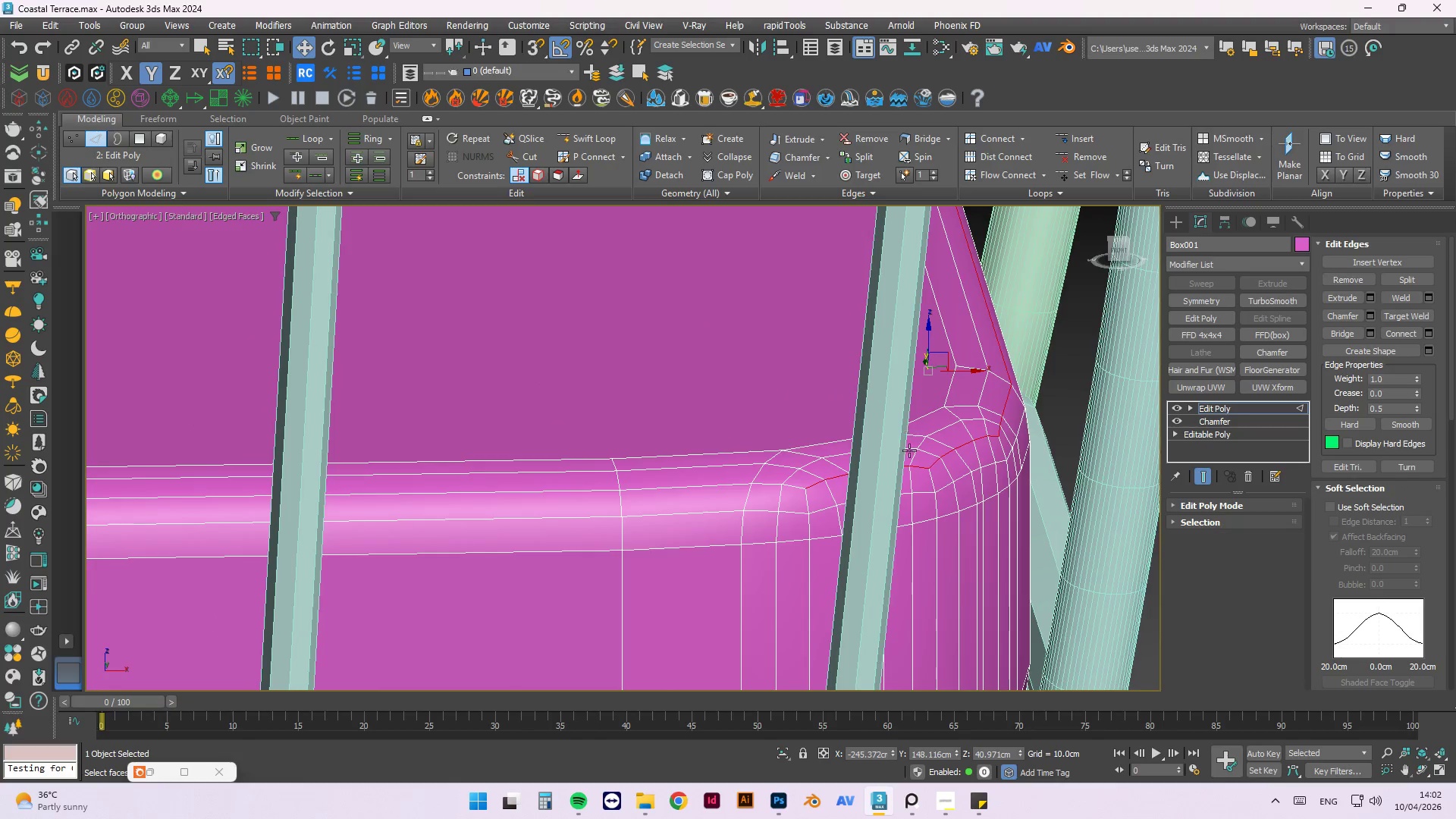 
scroll: coordinate [712, 391], scroll_direction: down, amount: 2.0
 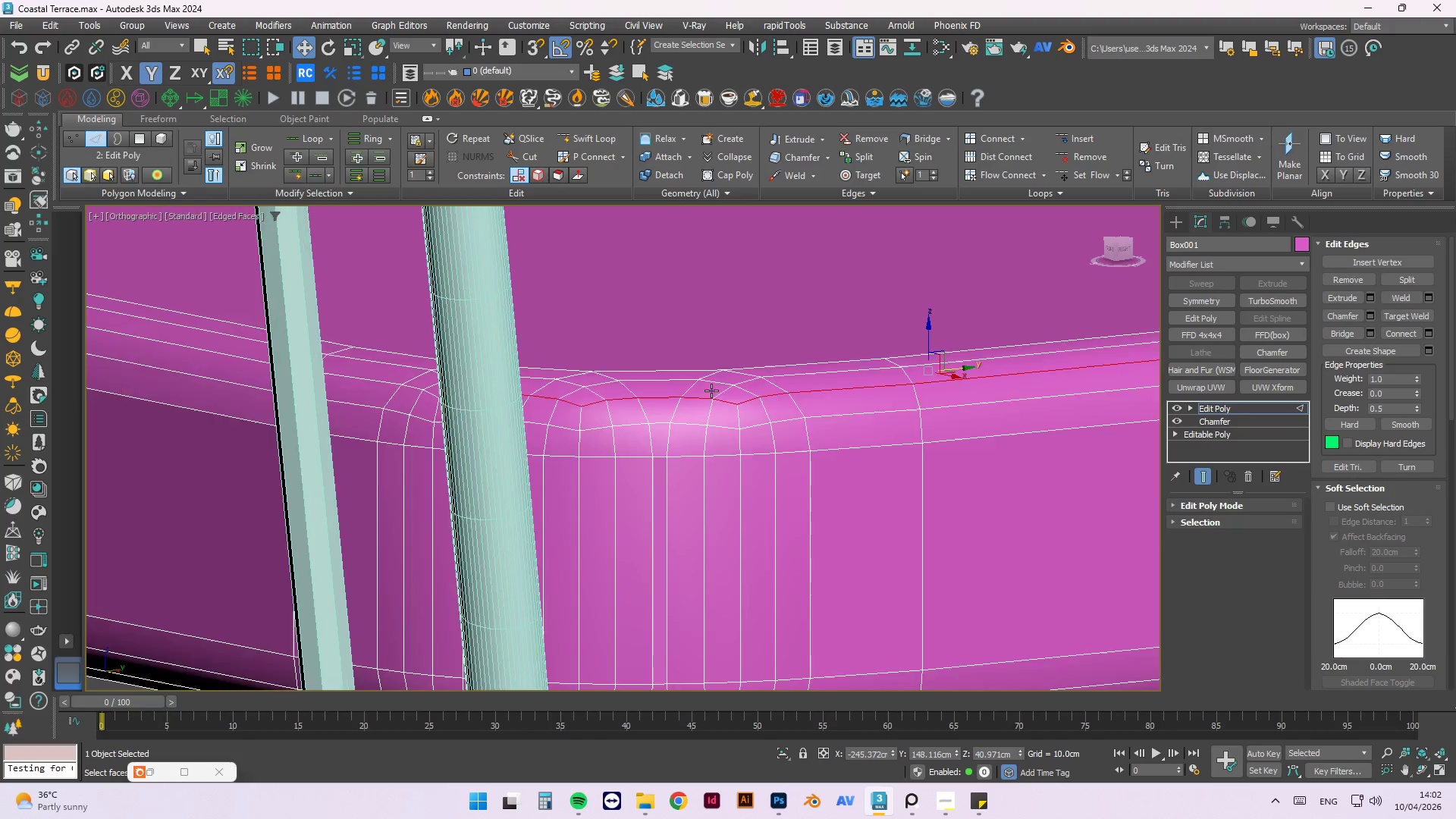 
hold_key(key=ControlLeft, duration=0.92)
 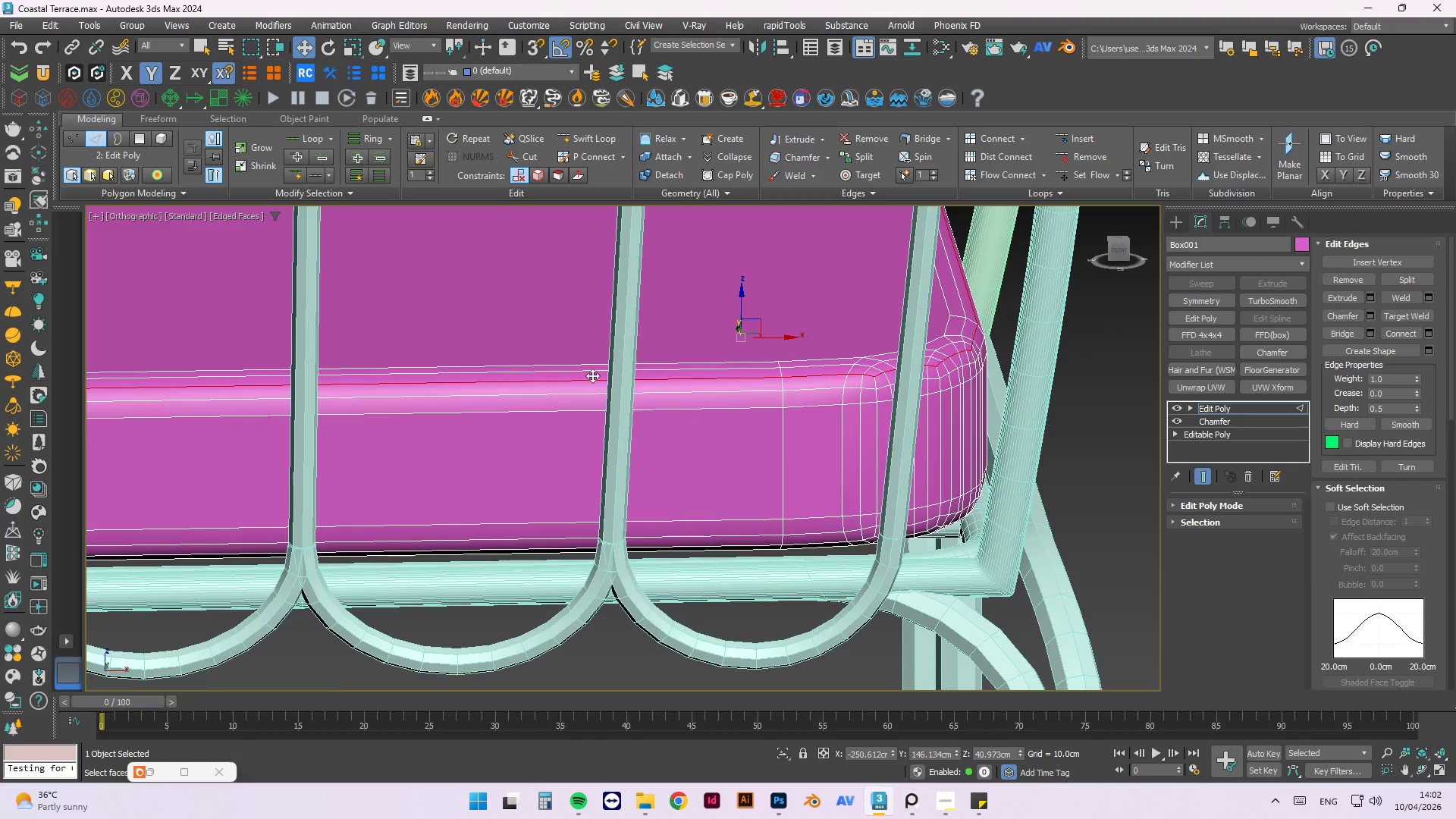 
scroll: coordinate [896, 462], scroll_direction: up, amount: 3.0
 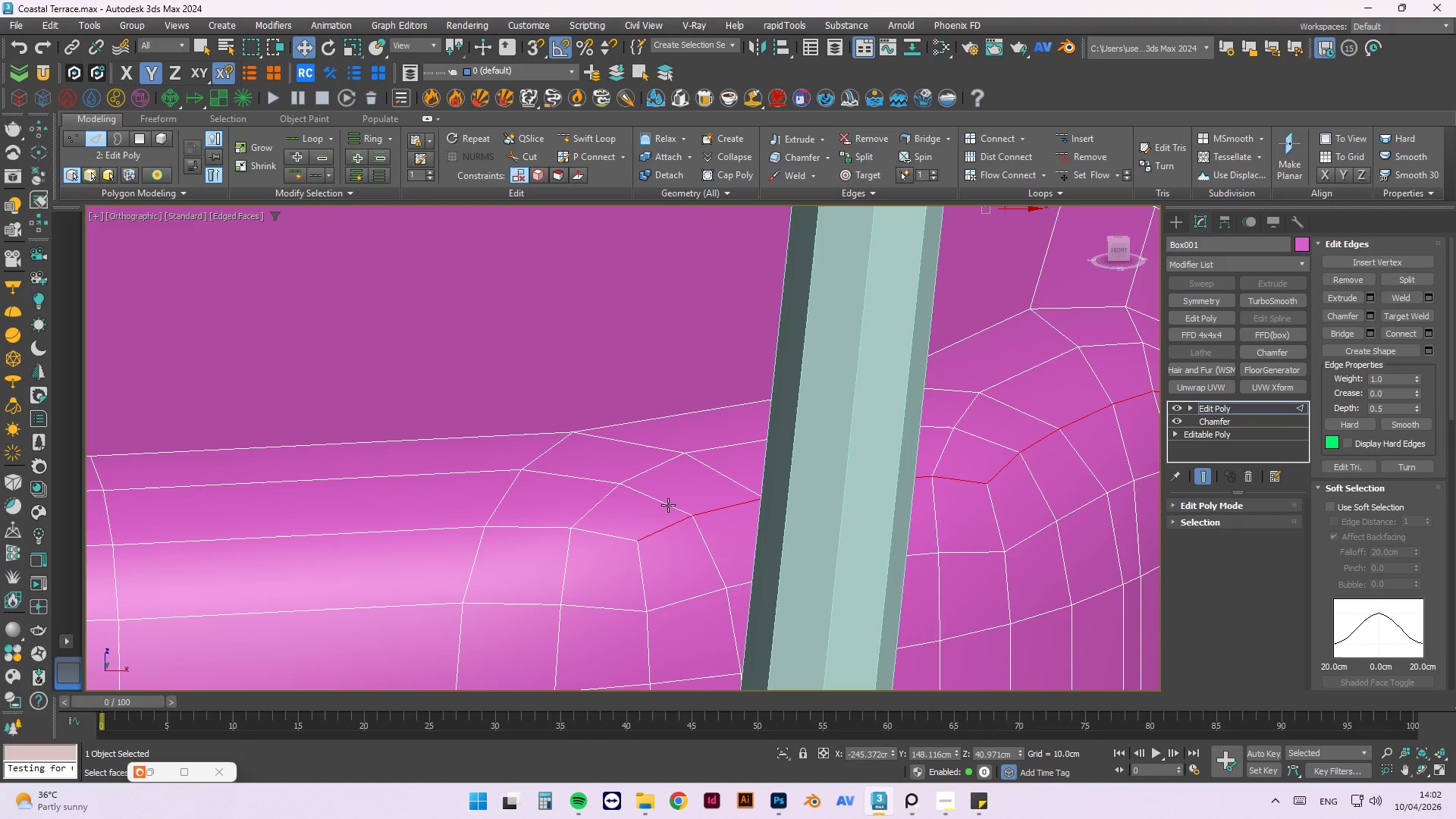 
double_click([602, 533])
 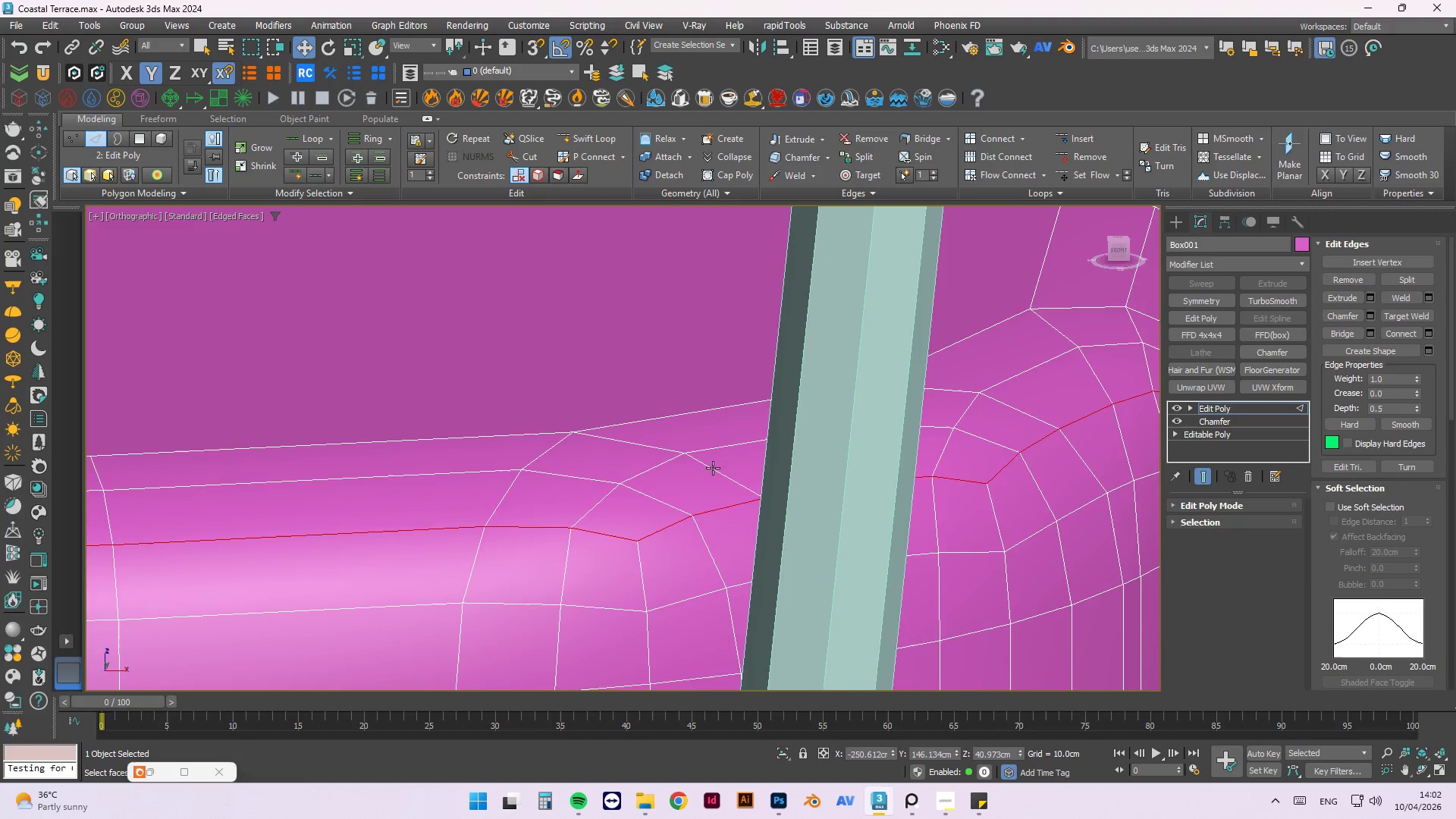 
hold_key(key=AltLeft, duration=0.41)
 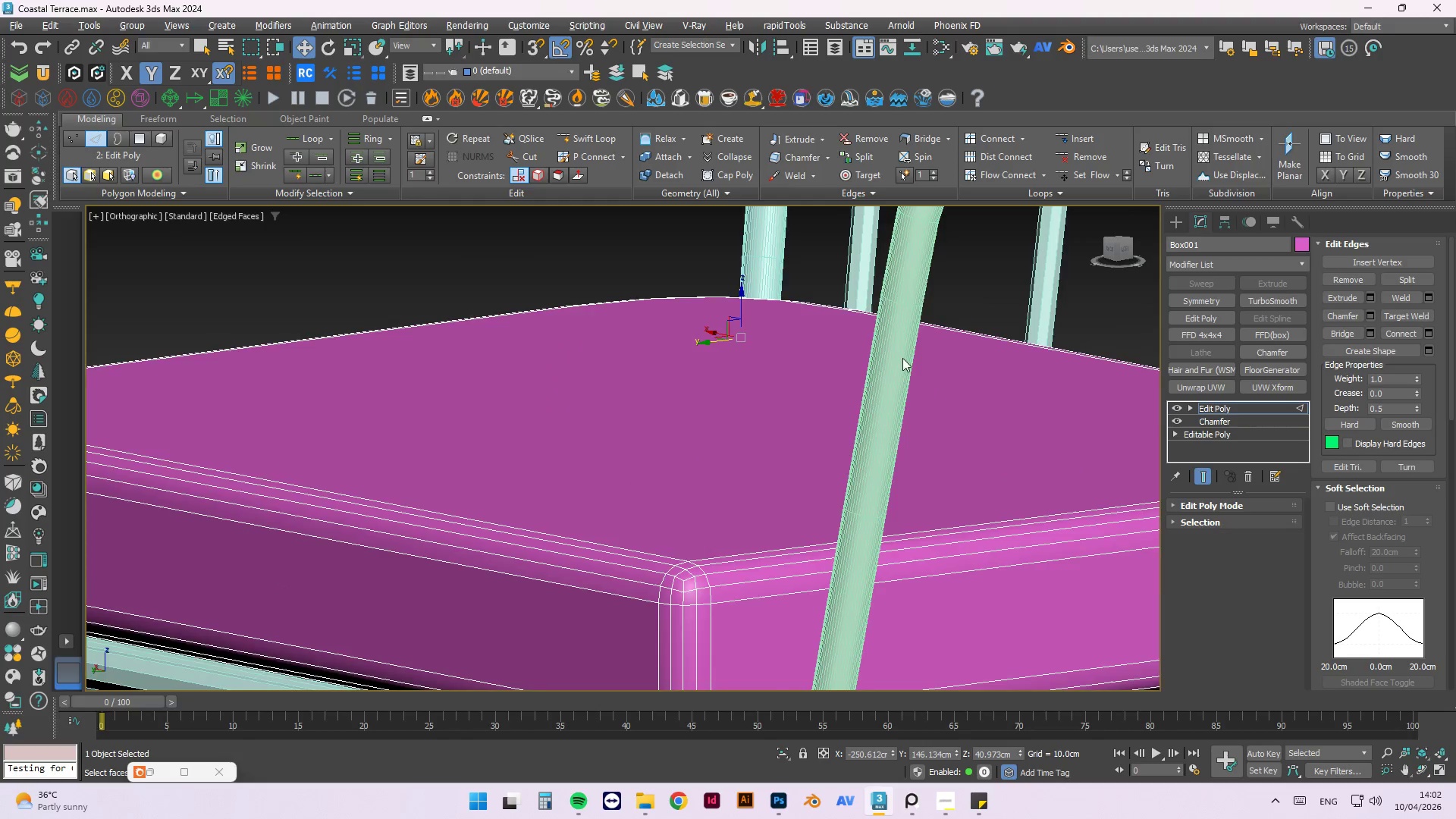 
scroll: coordinate [928, 331], scroll_direction: down, amount: 5.0
 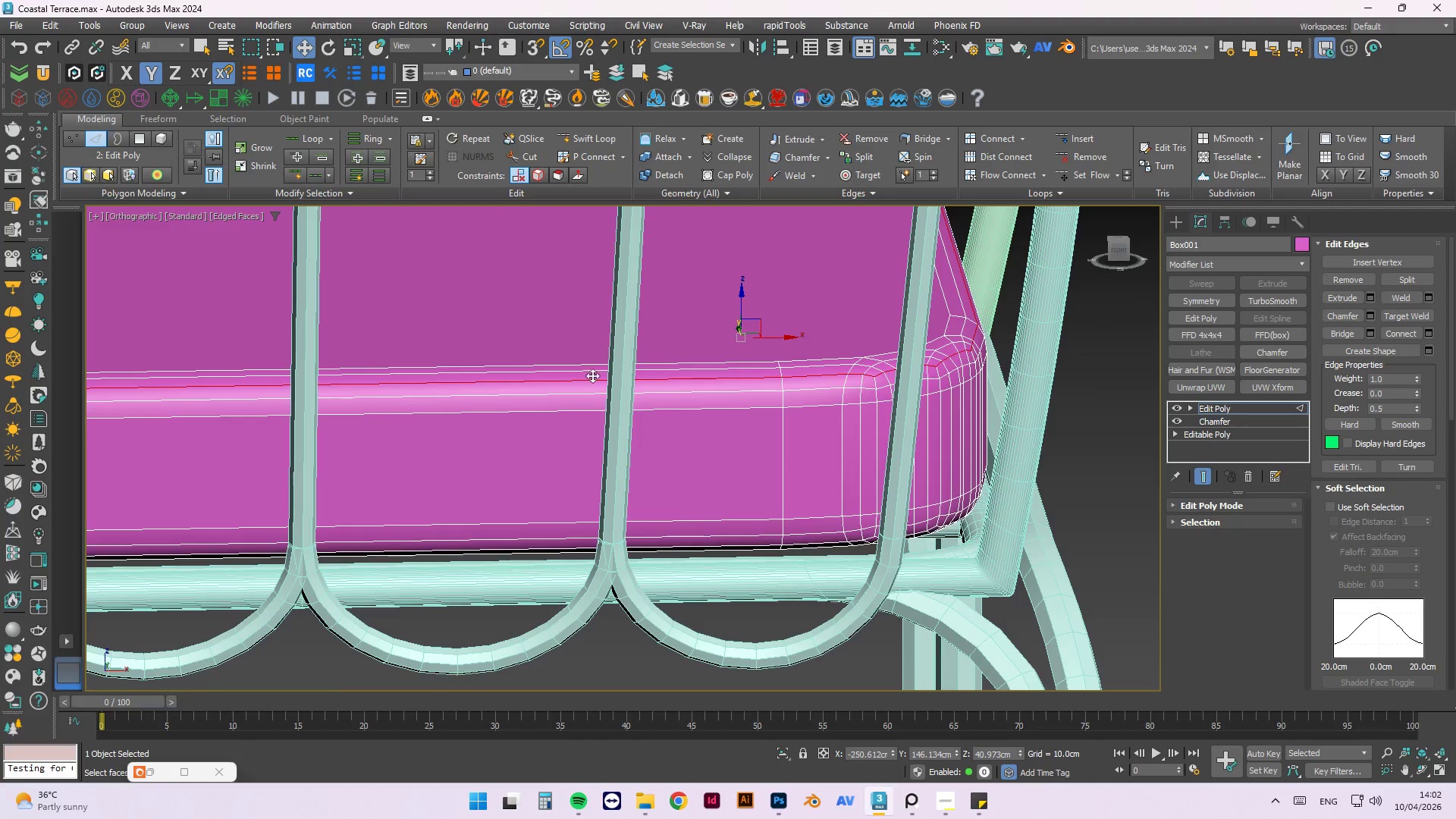 
hold_key(key=AltLeft, duration=0.41)
 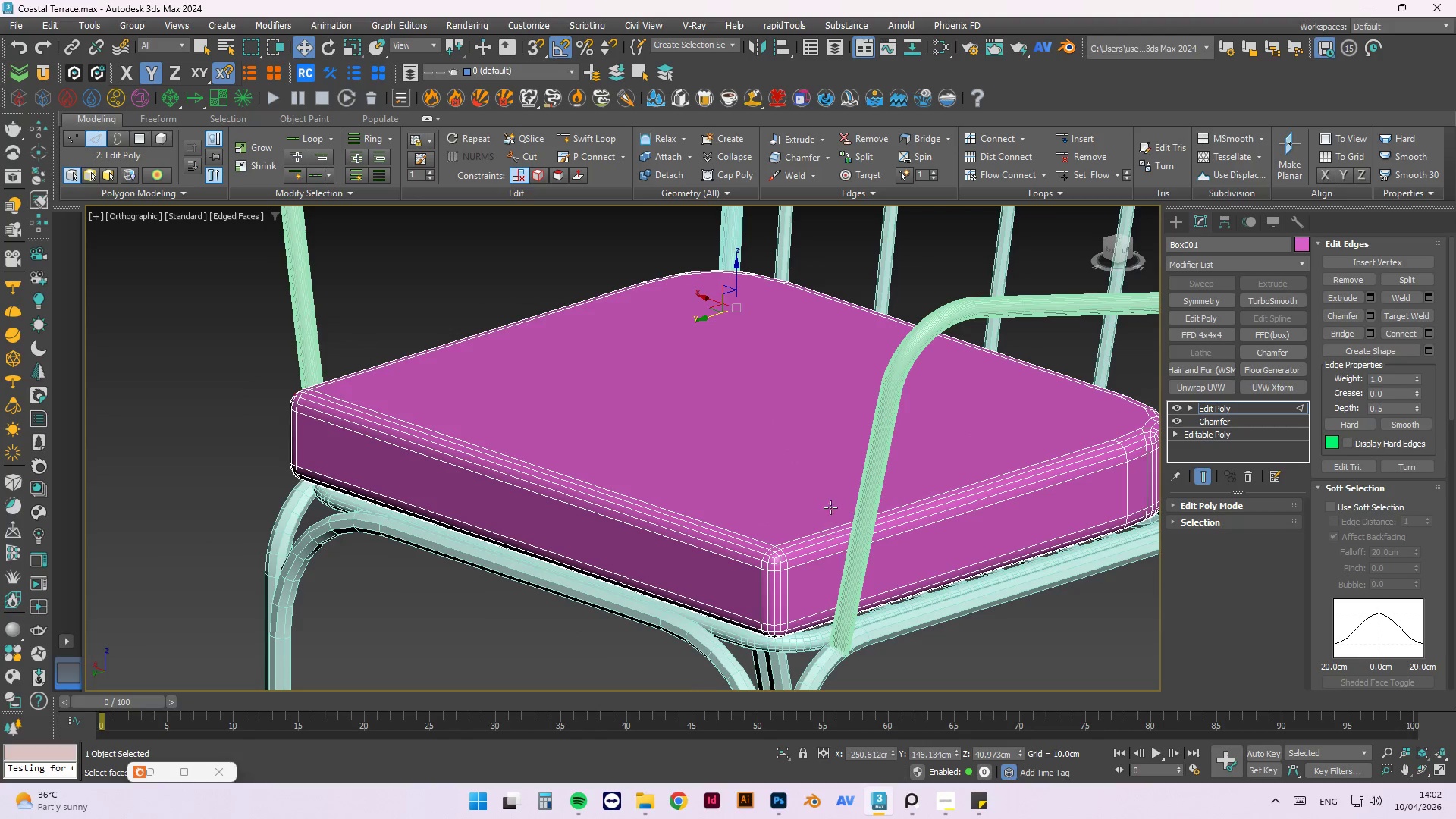 
scroll: coordinate [753, 293], scroll_direction: down, amount: 2.0
 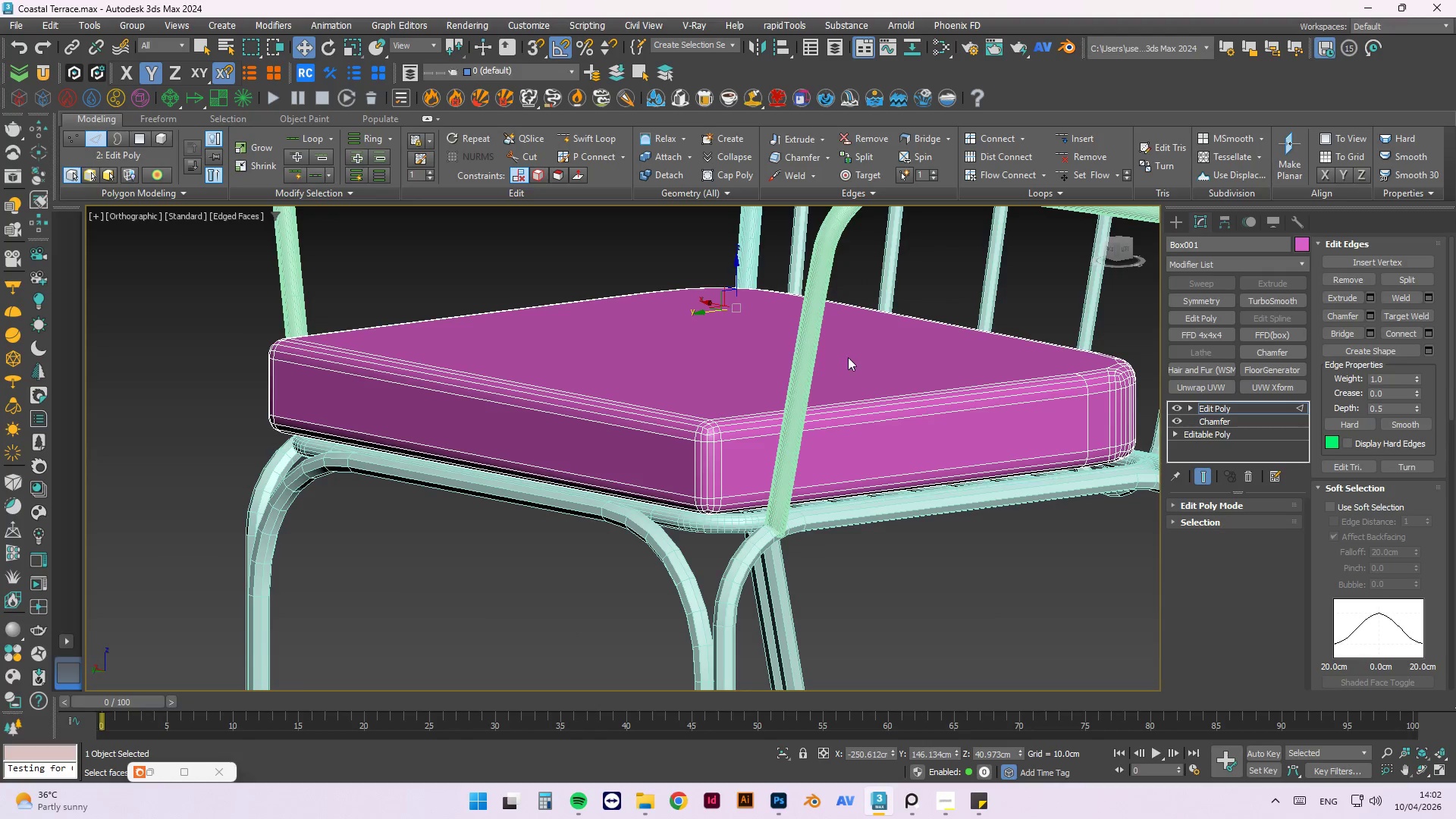 
hold_key(key=AltLeft, duration=1.05)
 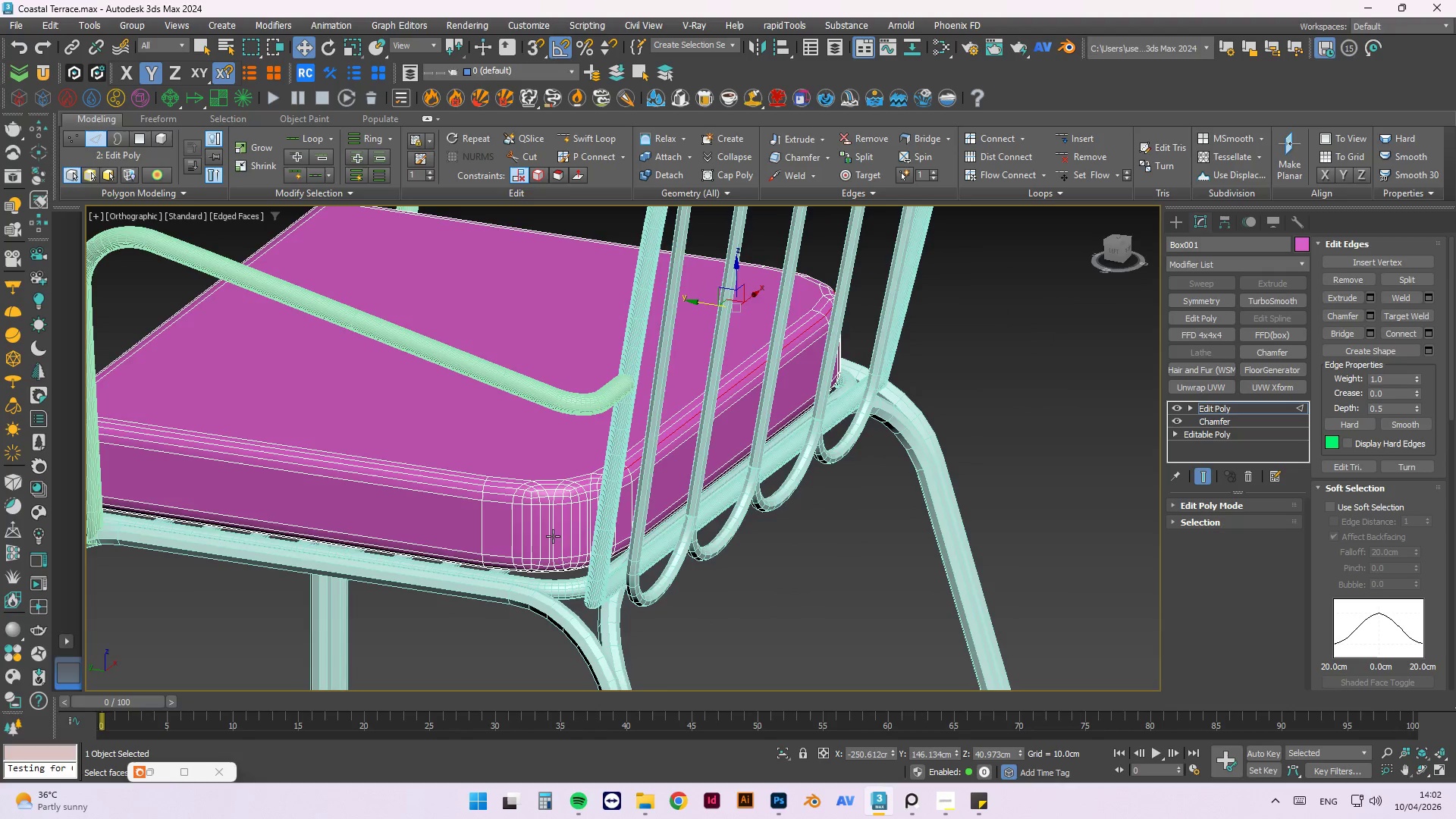 
hold_key(key=AltLeft, duration=0.41)
 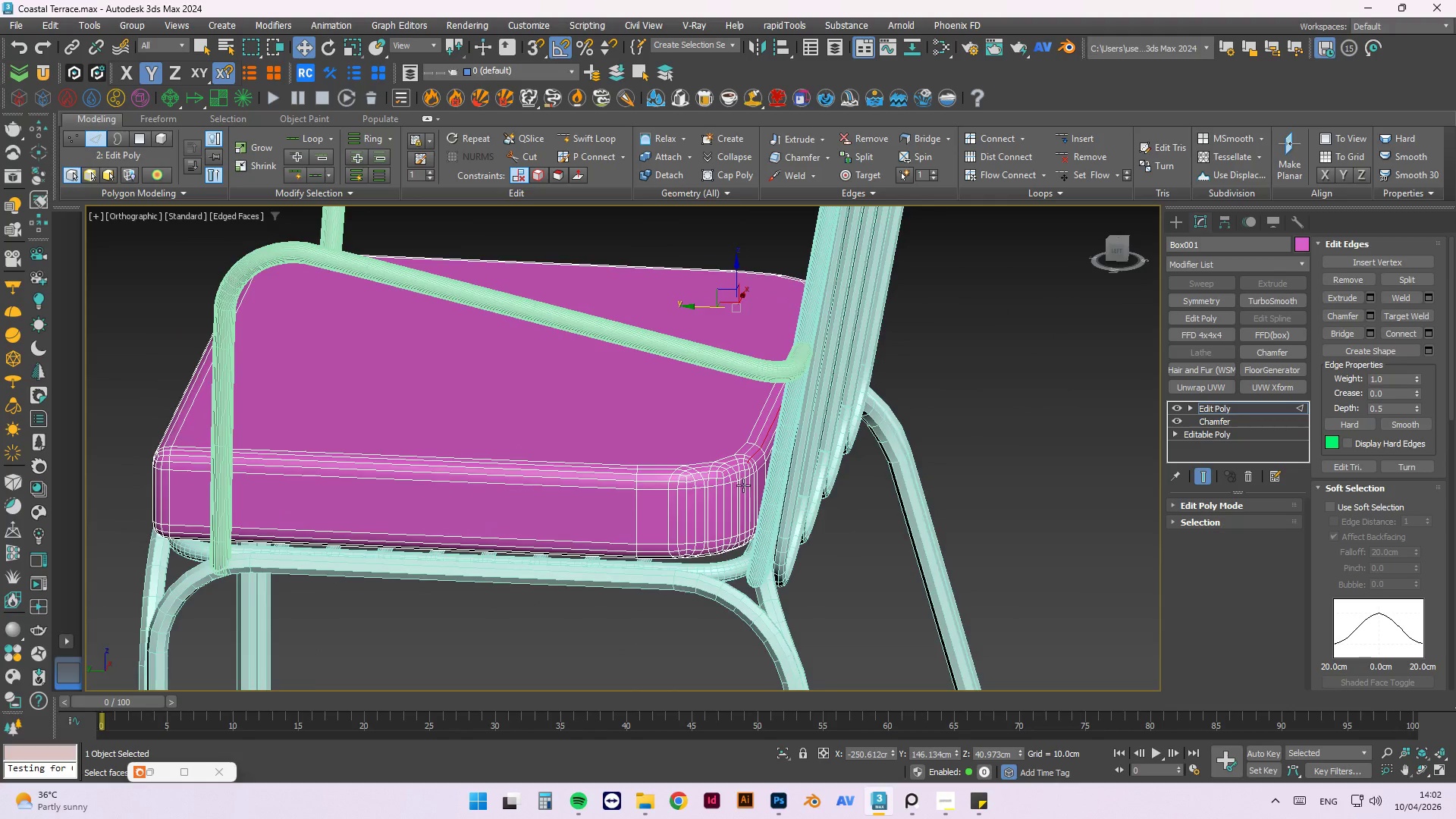 
hold_key(key=ControlLeft, duration=1.19)
 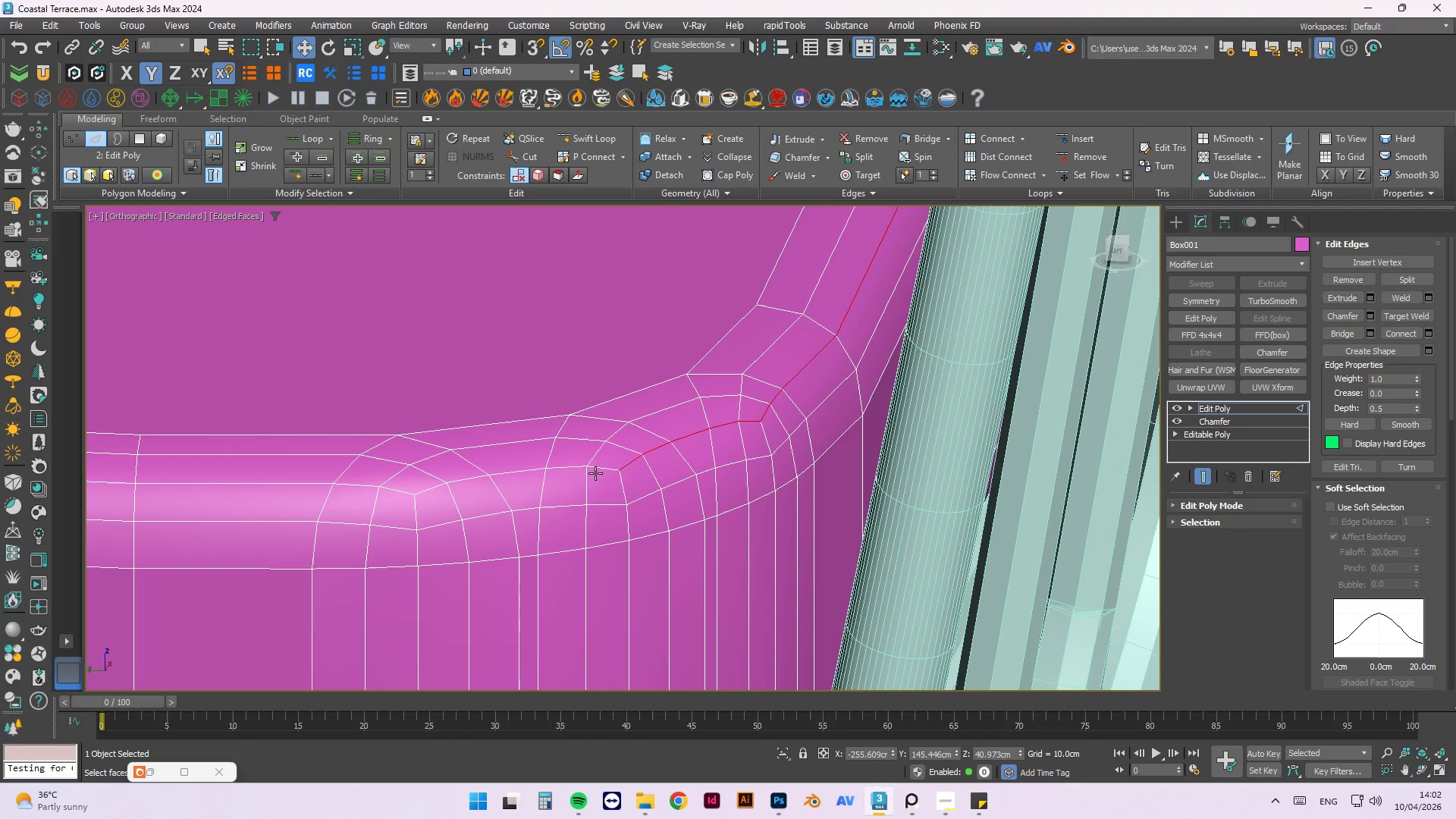 
scroll: coordinate [748, 440], scroll_direction: up, amount: 5.0
 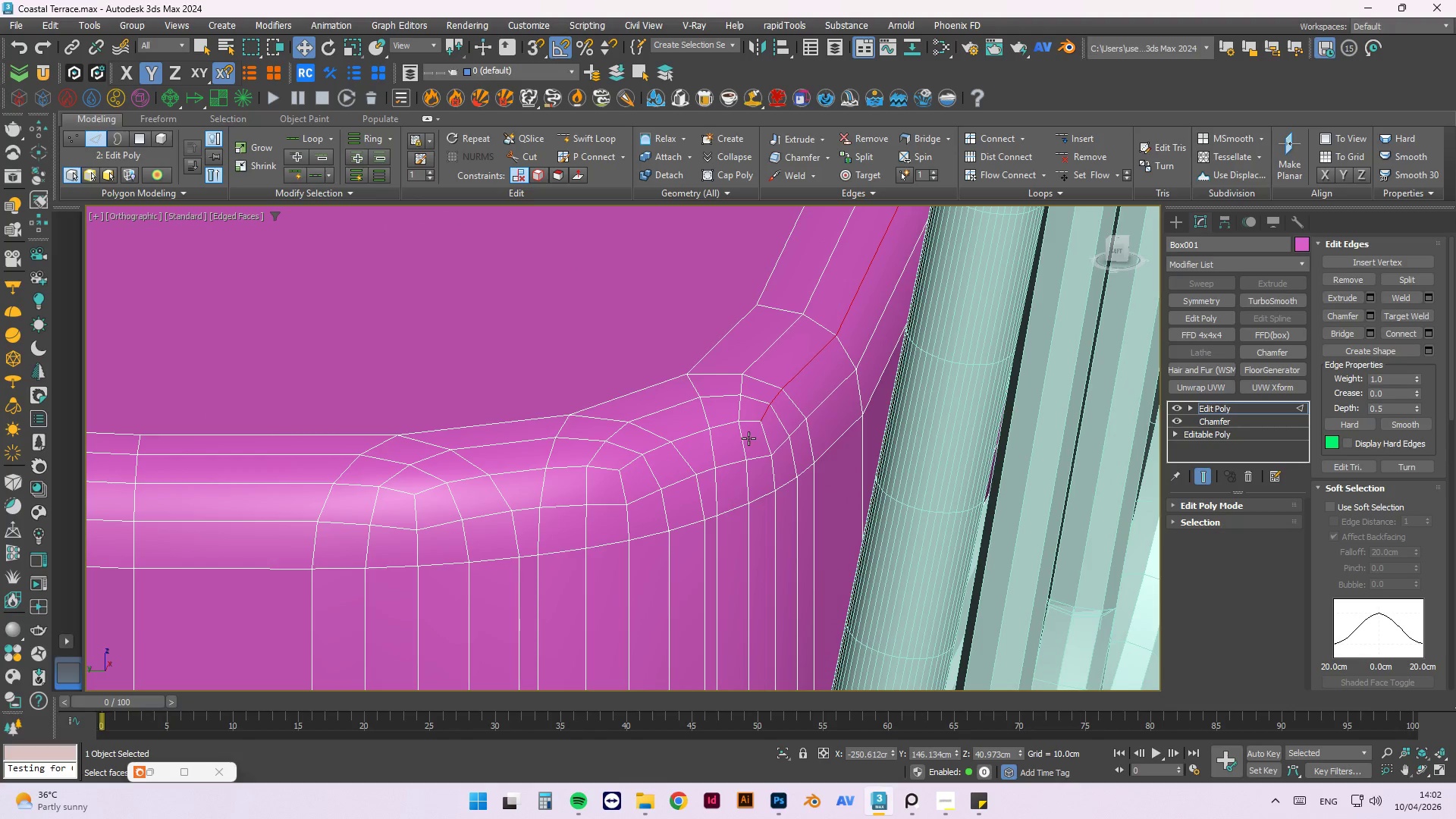 
left_click([726, 425])
 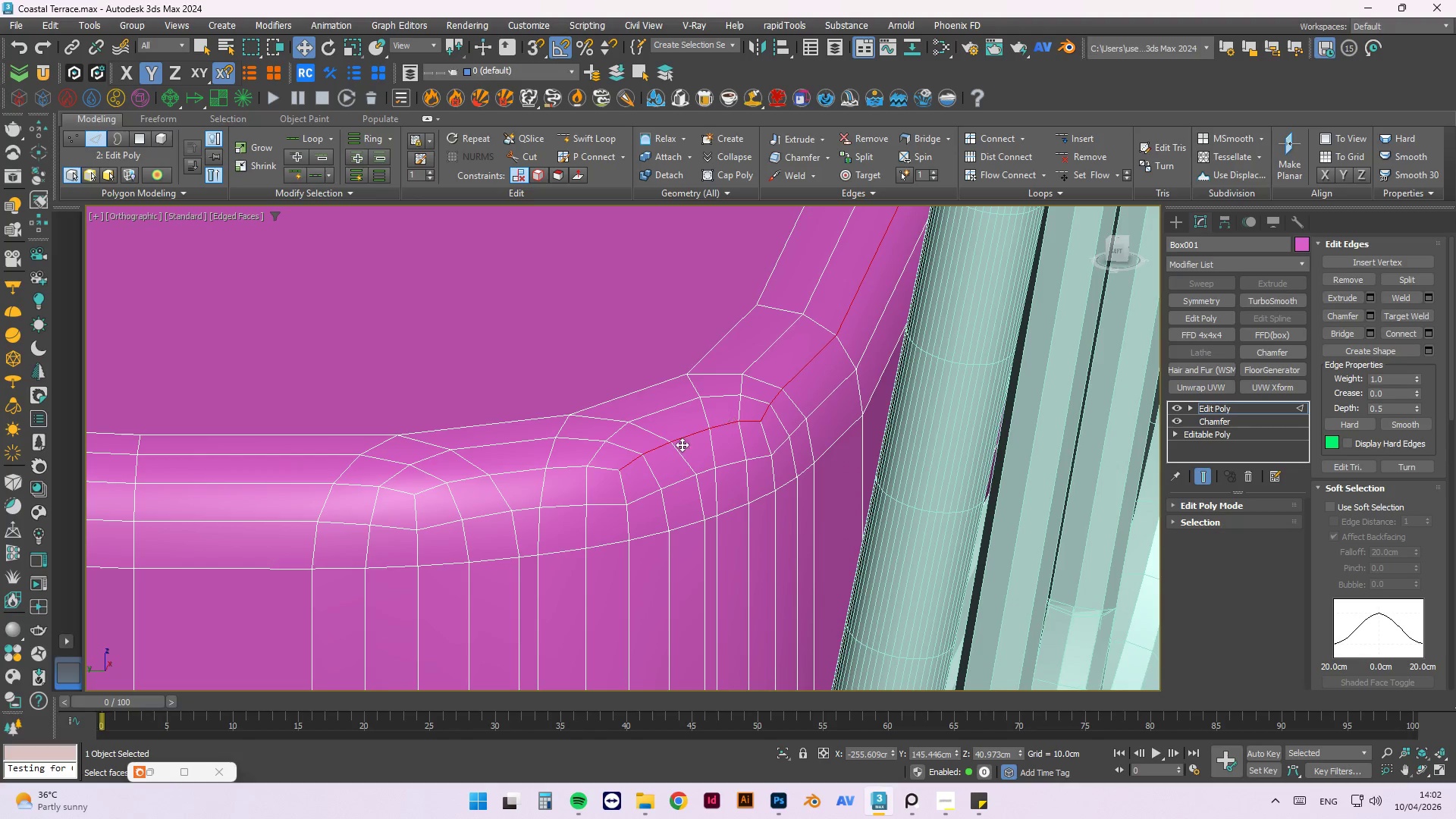 
hold_key(key=ControlLeft, duration=1.0)
left_click([578, 466])
 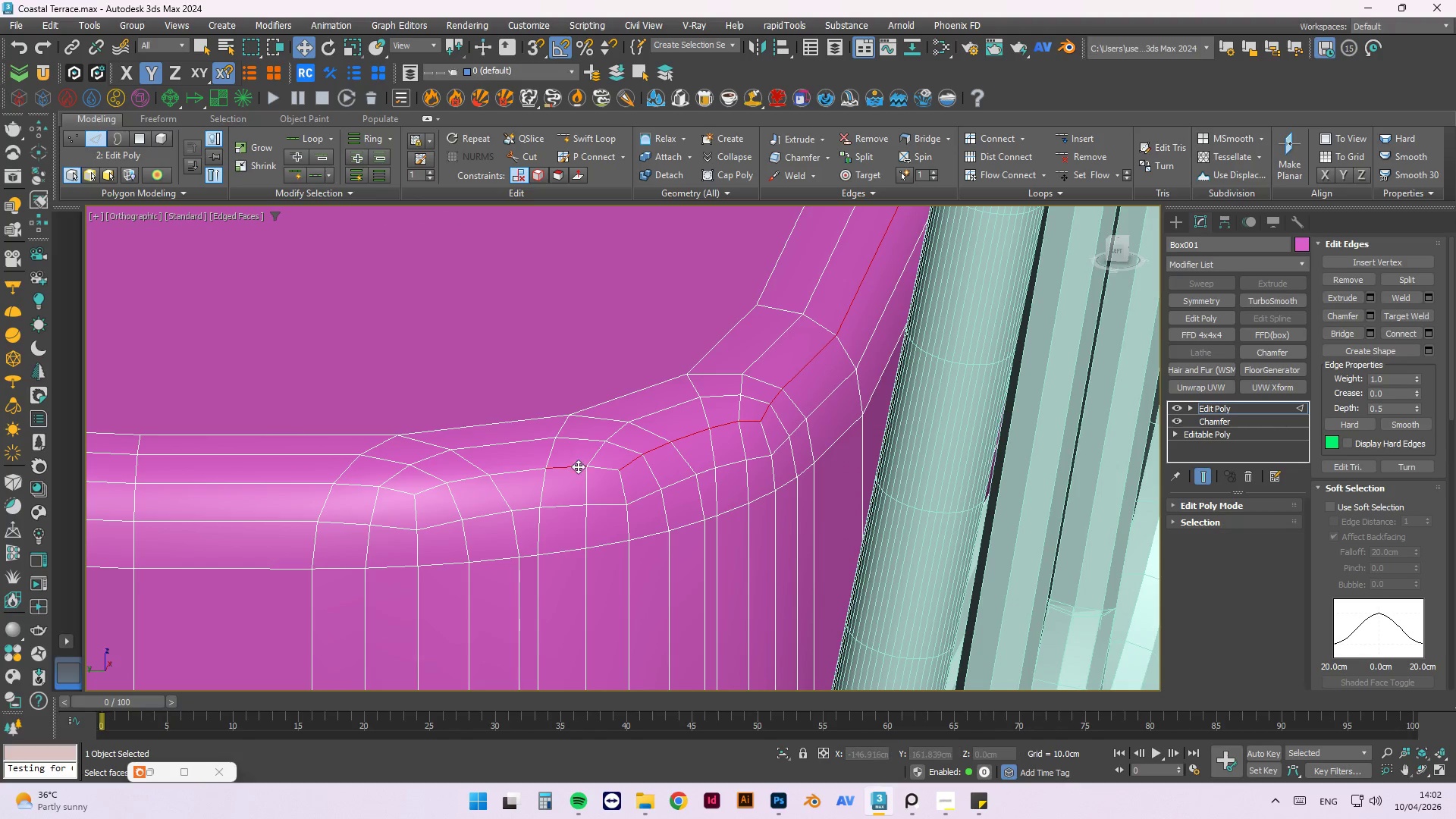 
double_click([578, 466])
 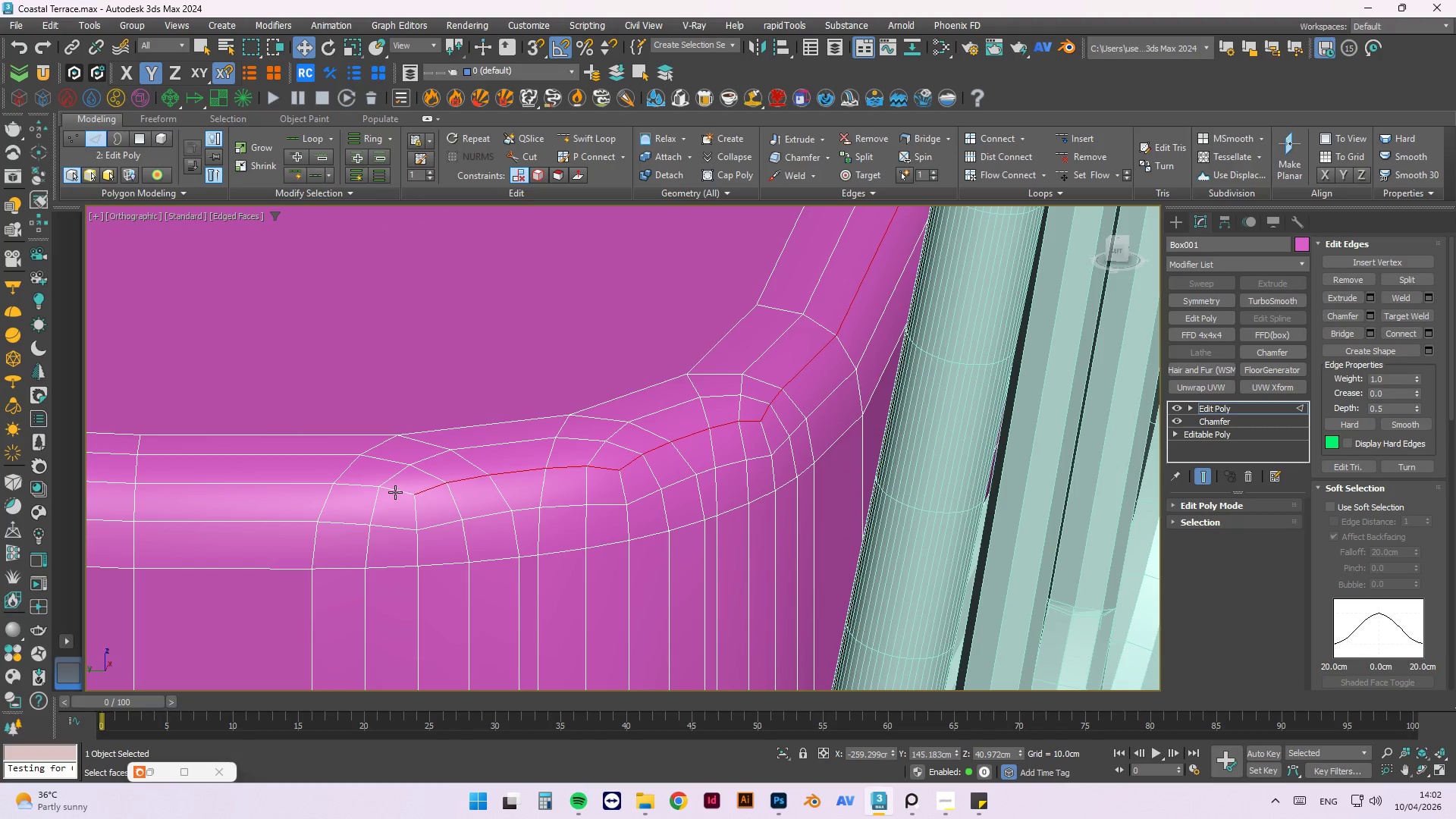 
hold_key(key=ControlLeft, duration=0.7)
double_click([394, 491])
 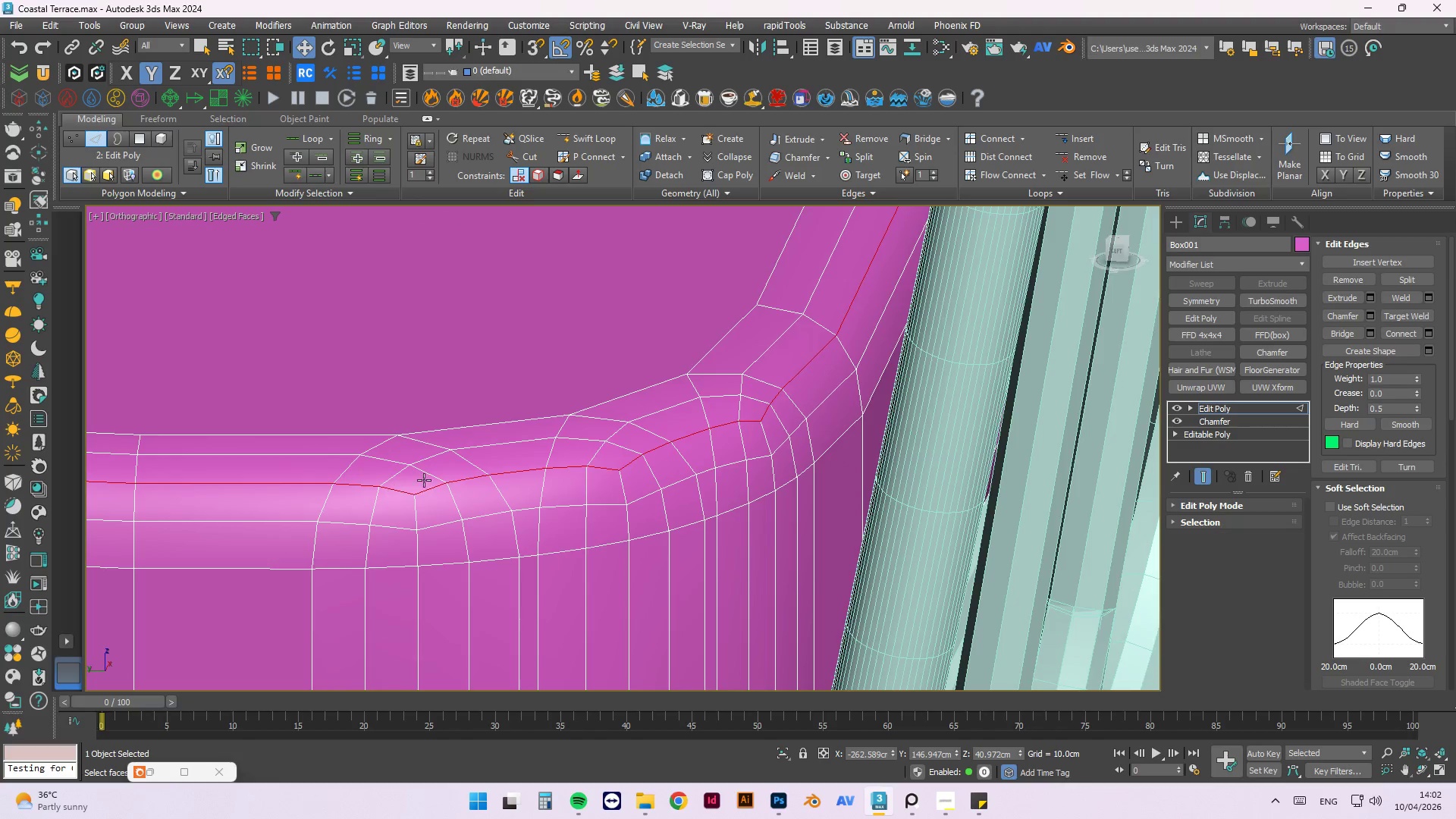 
hold_key(key=AltLeft, duration=0.67)
 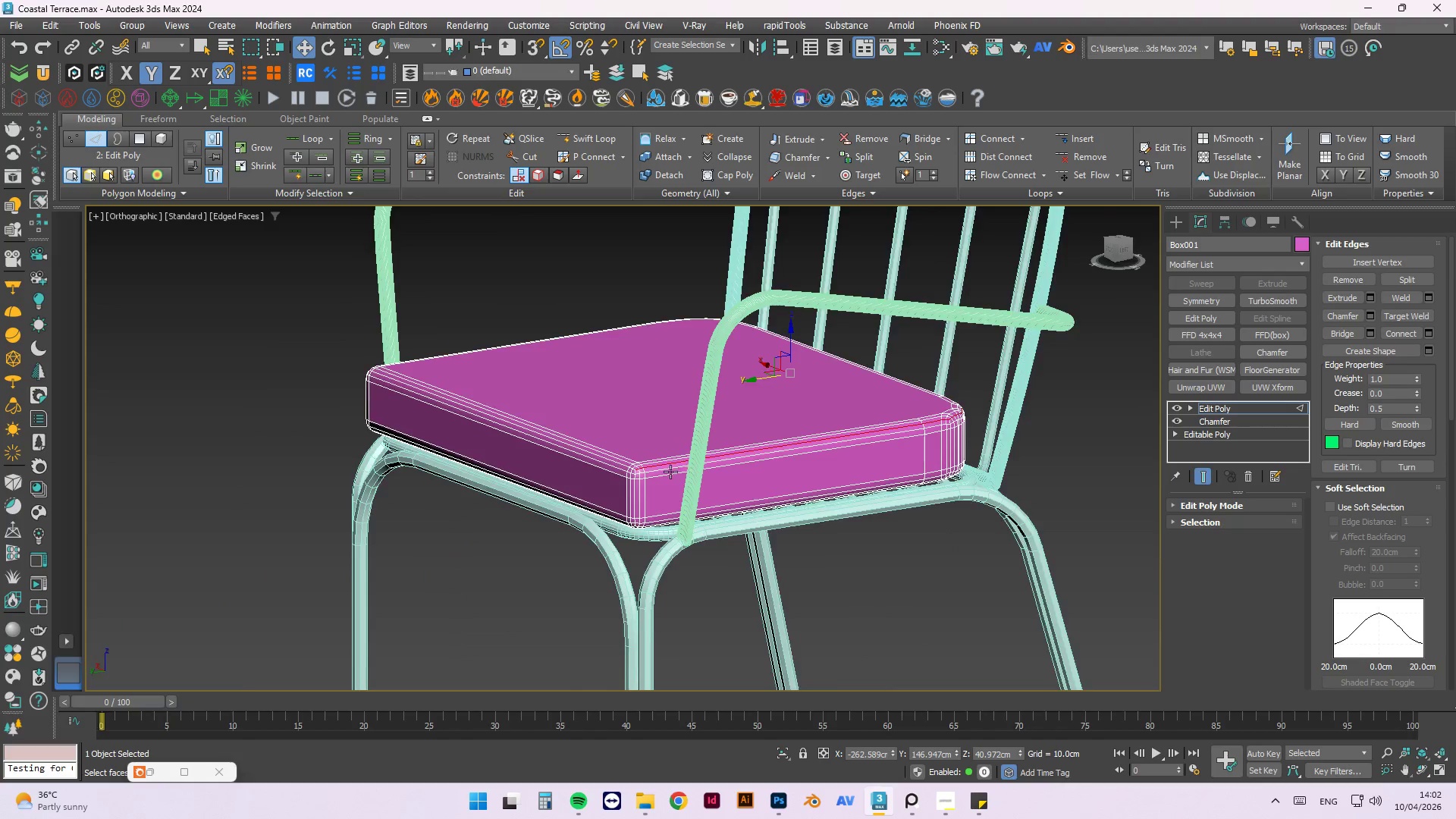 
scroll: coordinate [832, 438], scroll_direction: down, amount: 6.0
 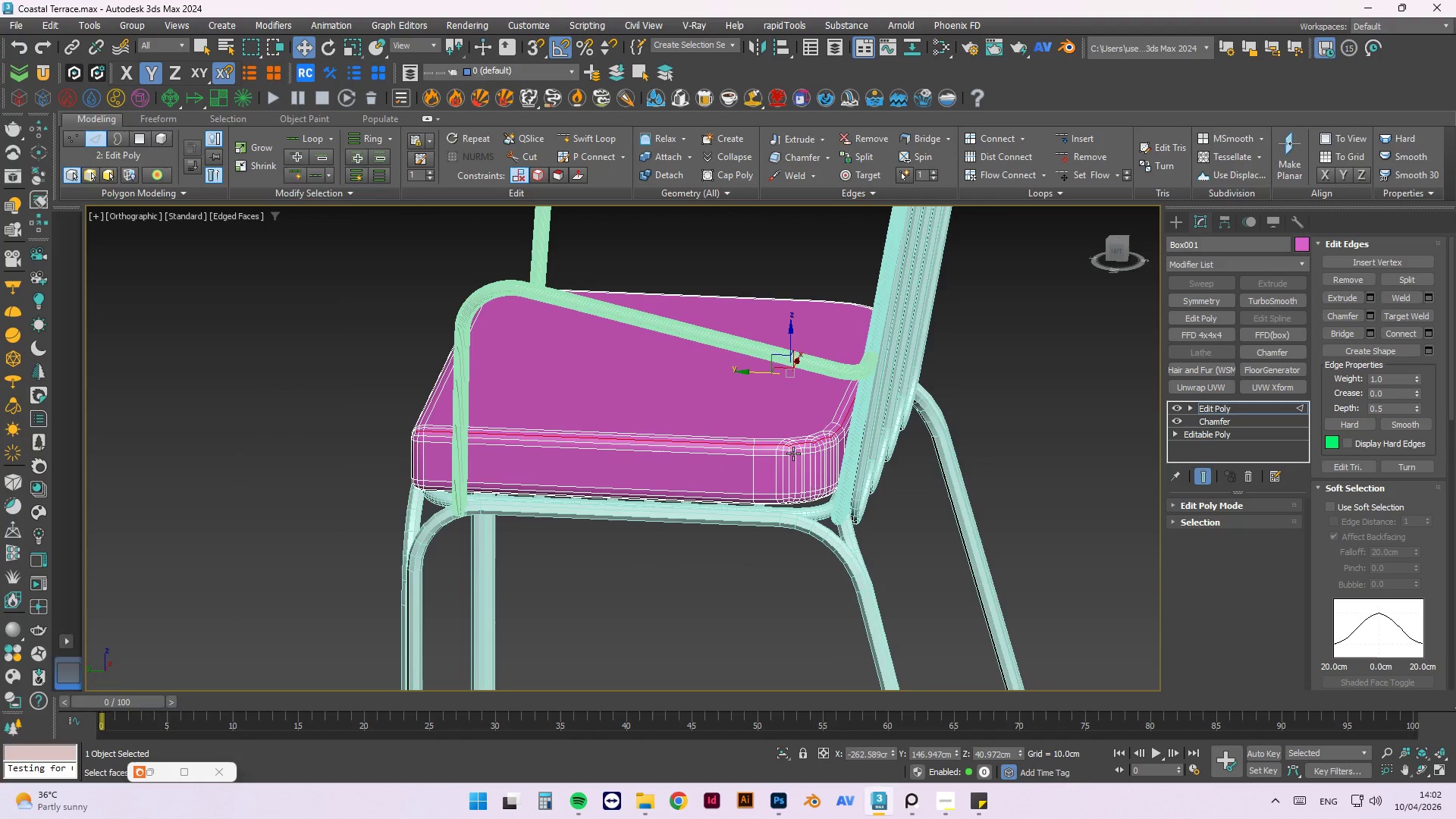 
hold_key(key=ControlLeft, duration=1.44)
 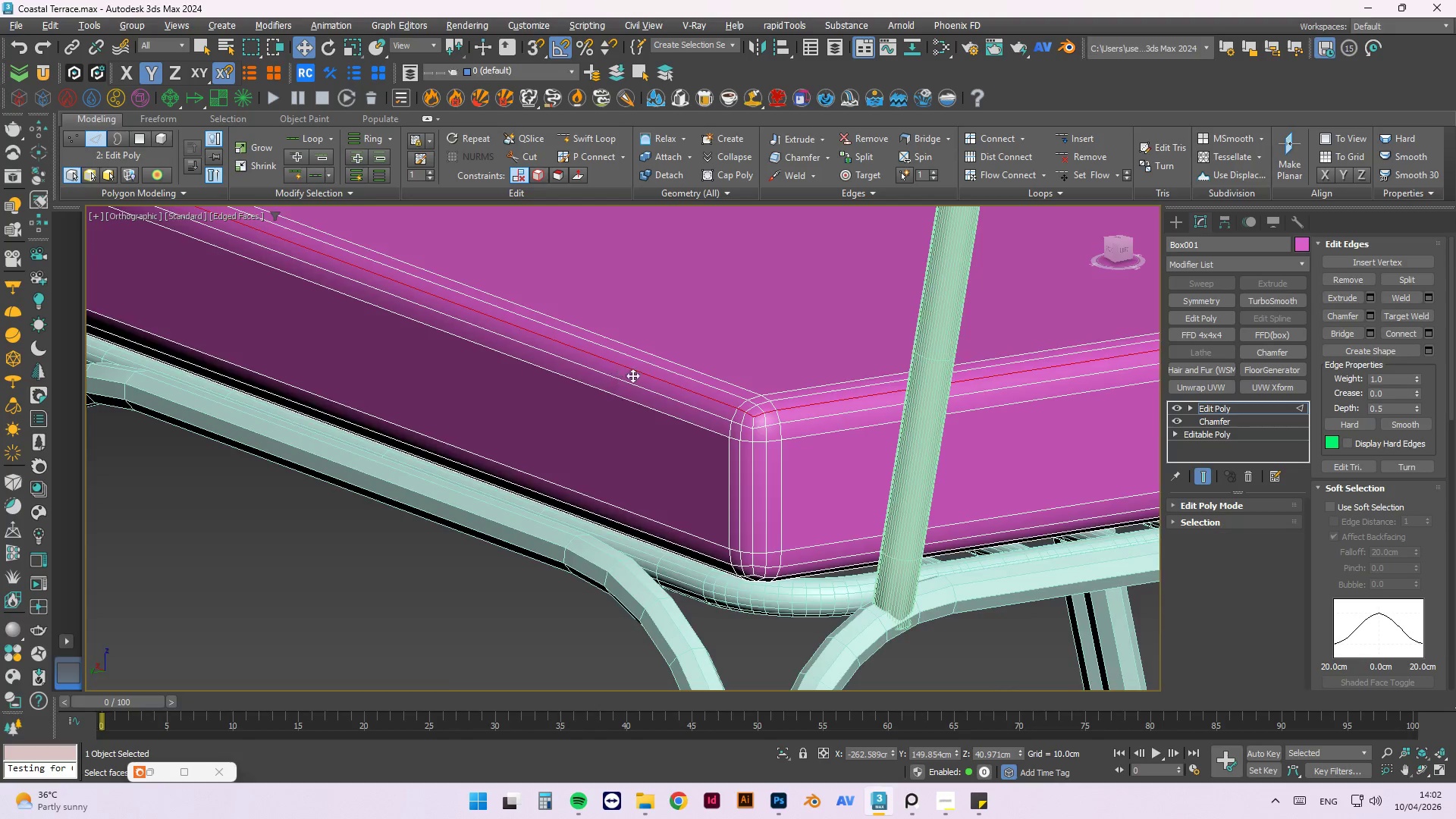 
scroll: coordinate [538, 437], scroll_direction: up, amount: 6.0
 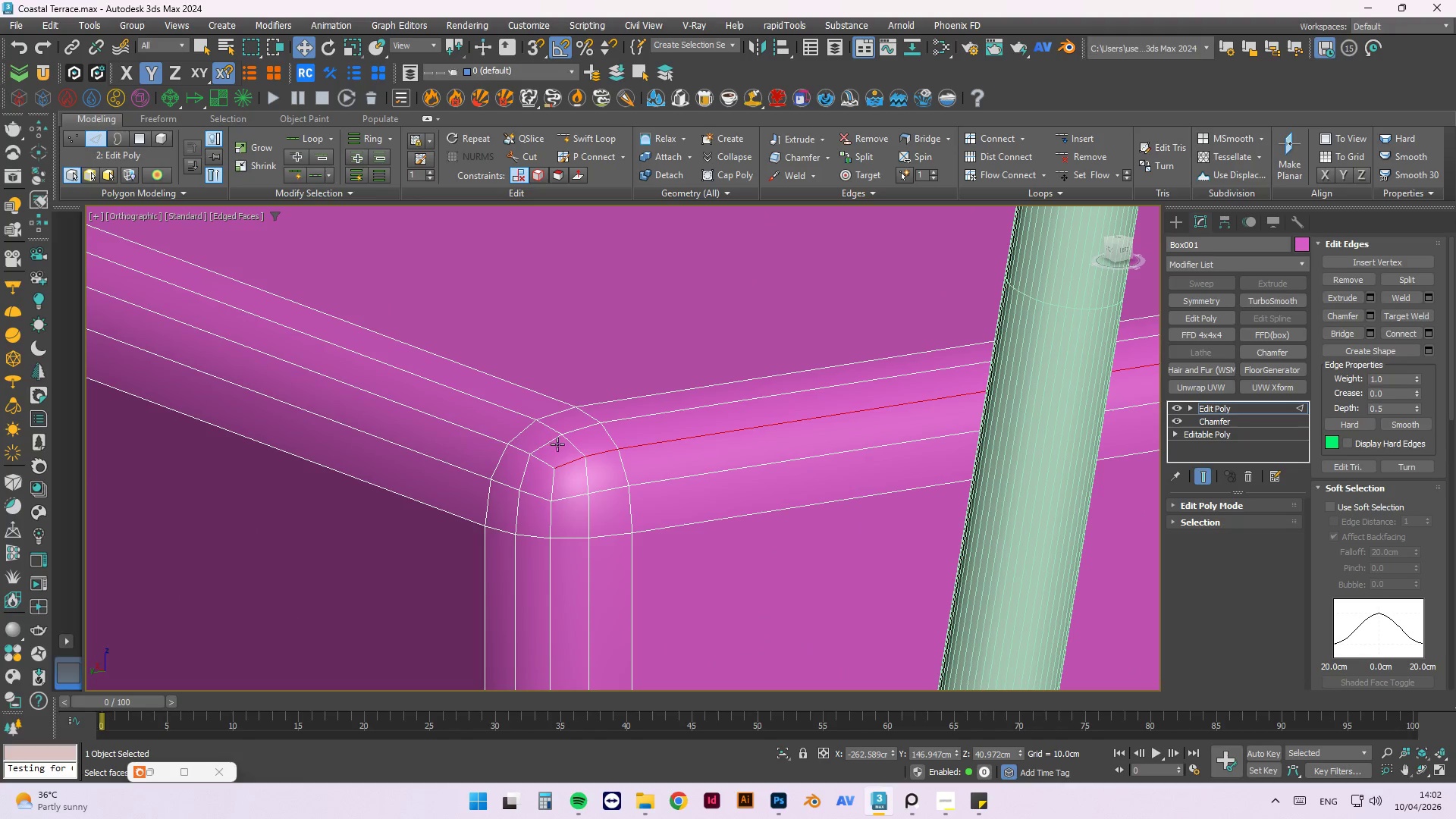 
left_click([523, 452])
 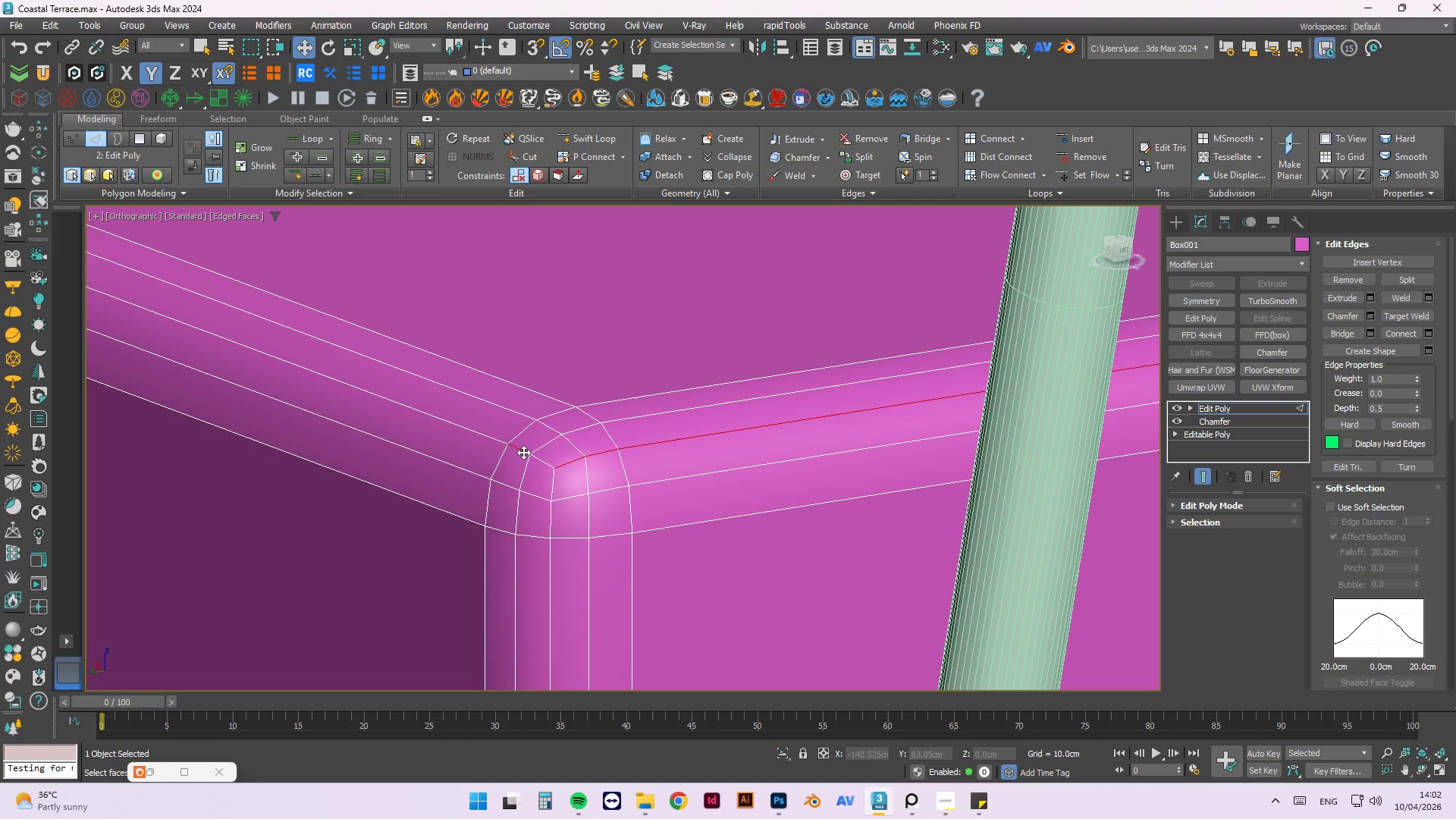 
double_click([523, 452])
 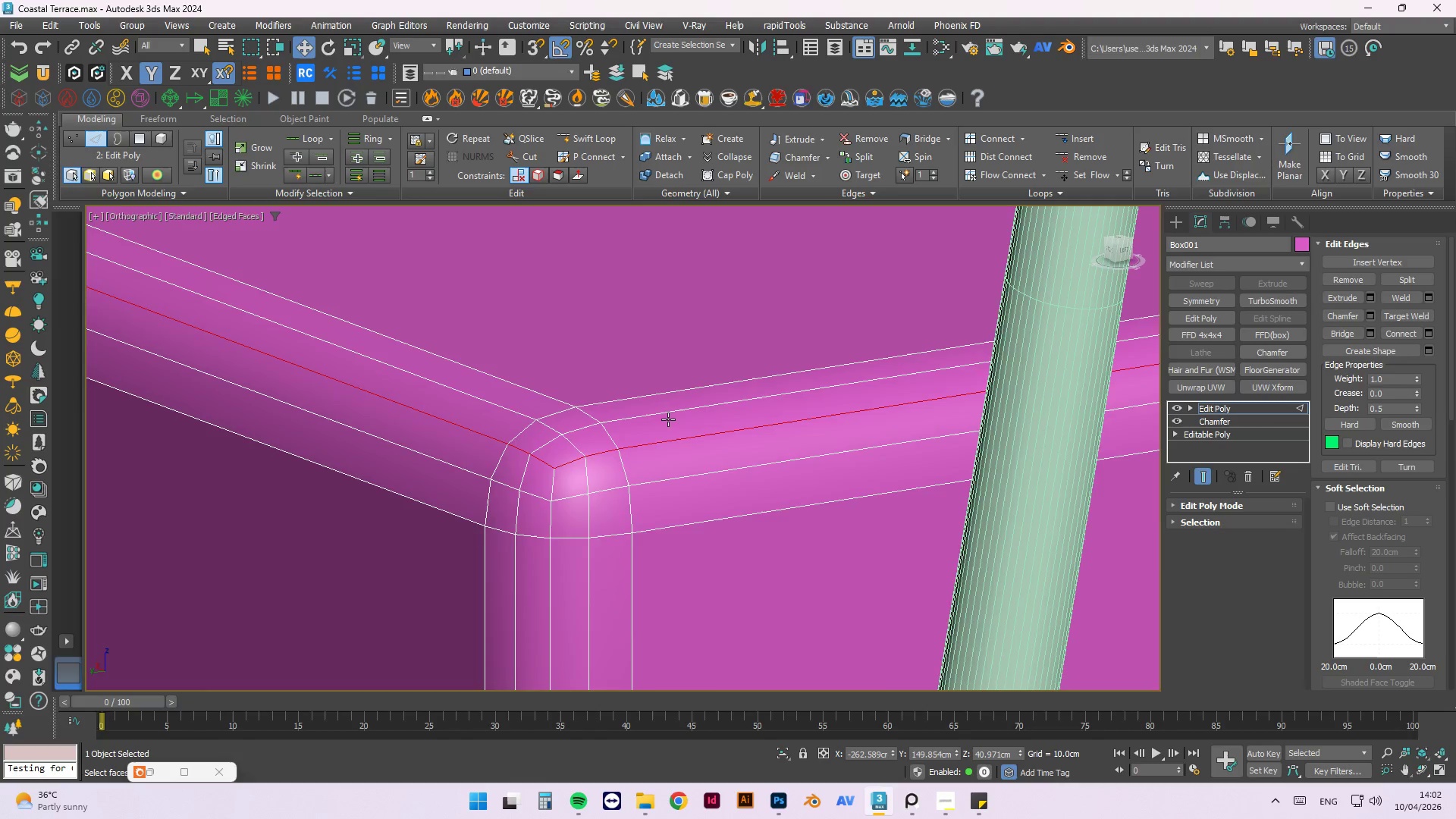 
hold_key(key=AltLeft, duration=0.41)
 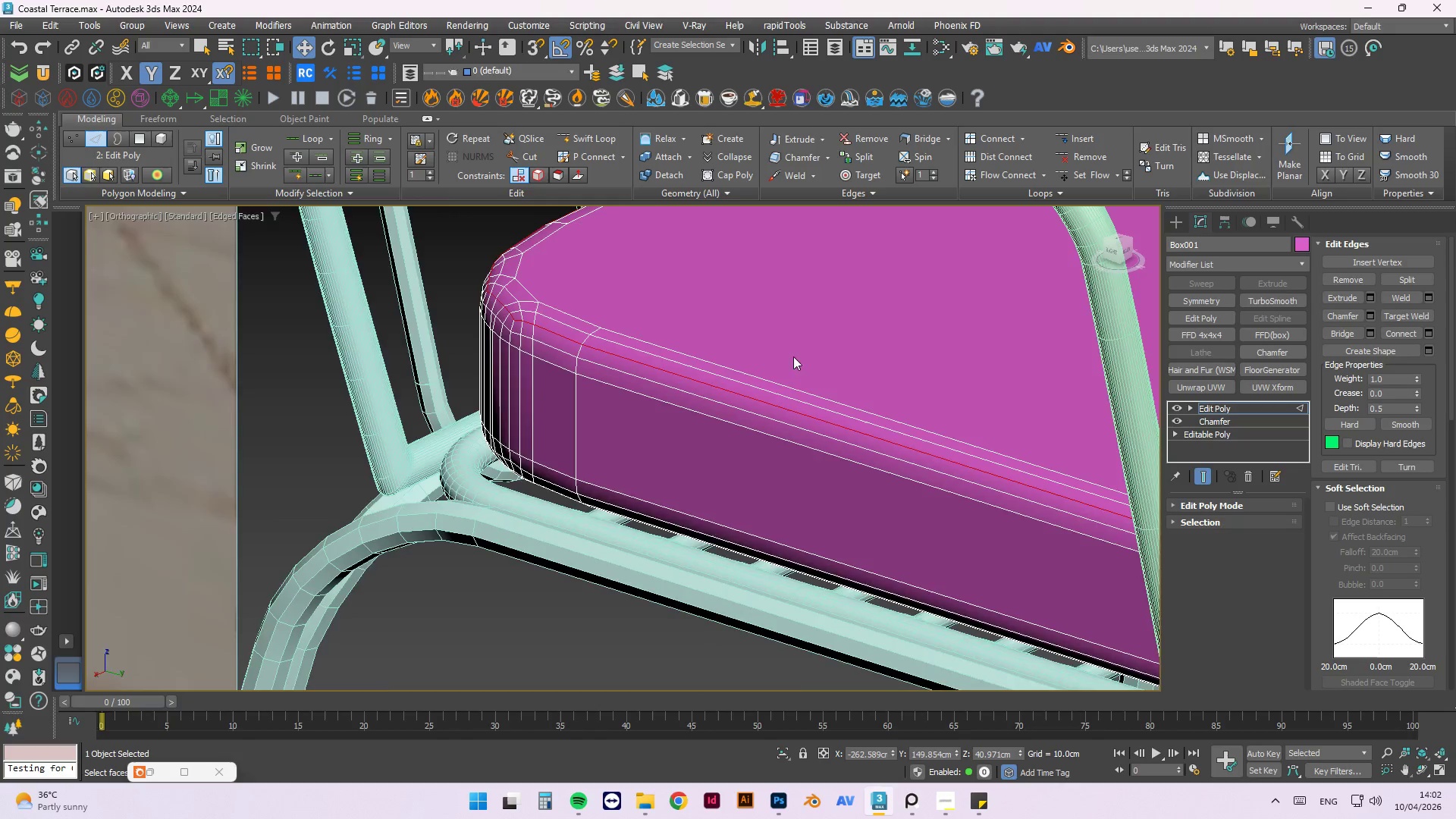 
scroll: coordinate [686, 325], scroll_direction: down, amount: 5.0
 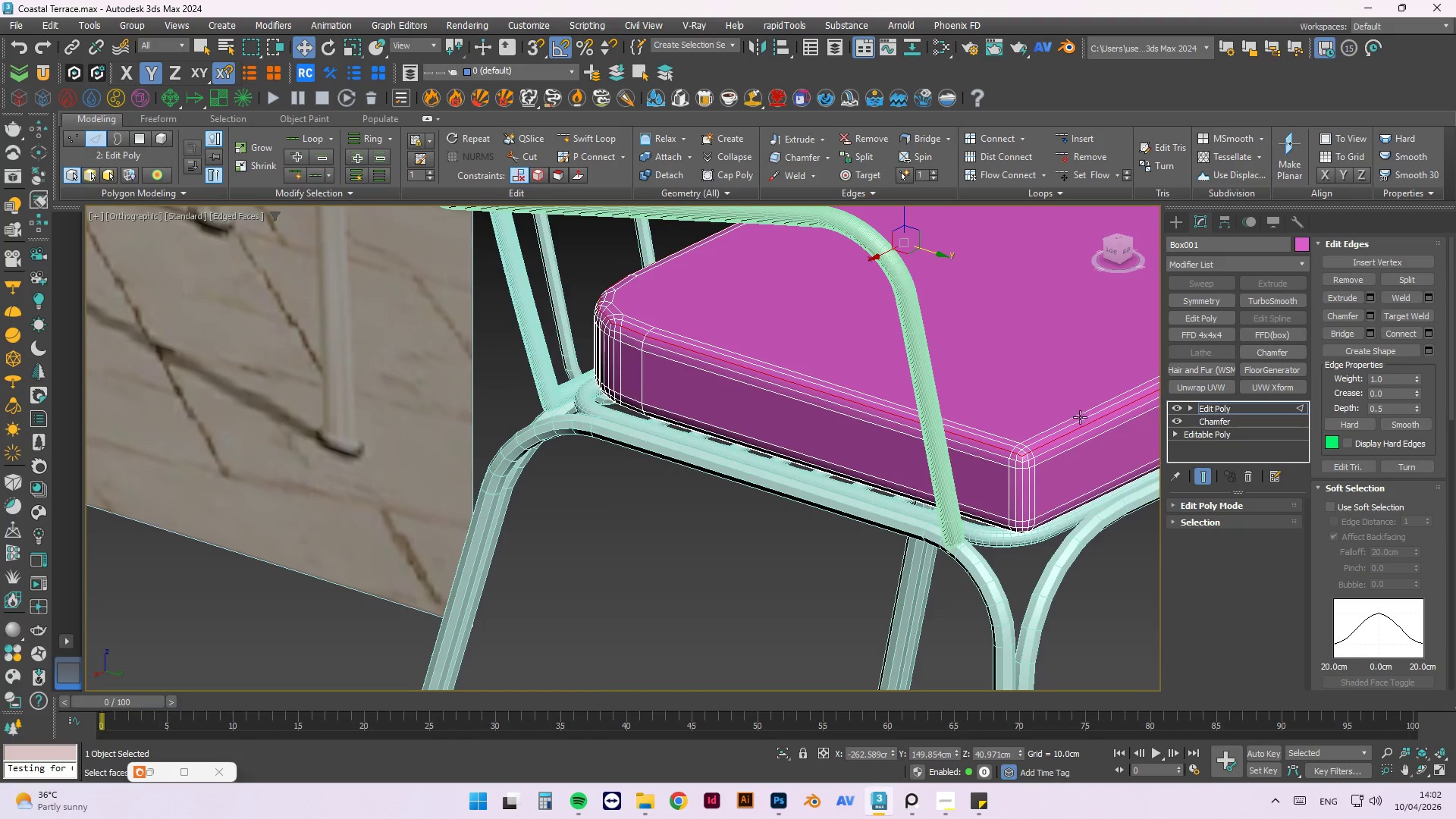 
scroll: coordinate [971, 502], scroll_direction: up, amount: 4.0
 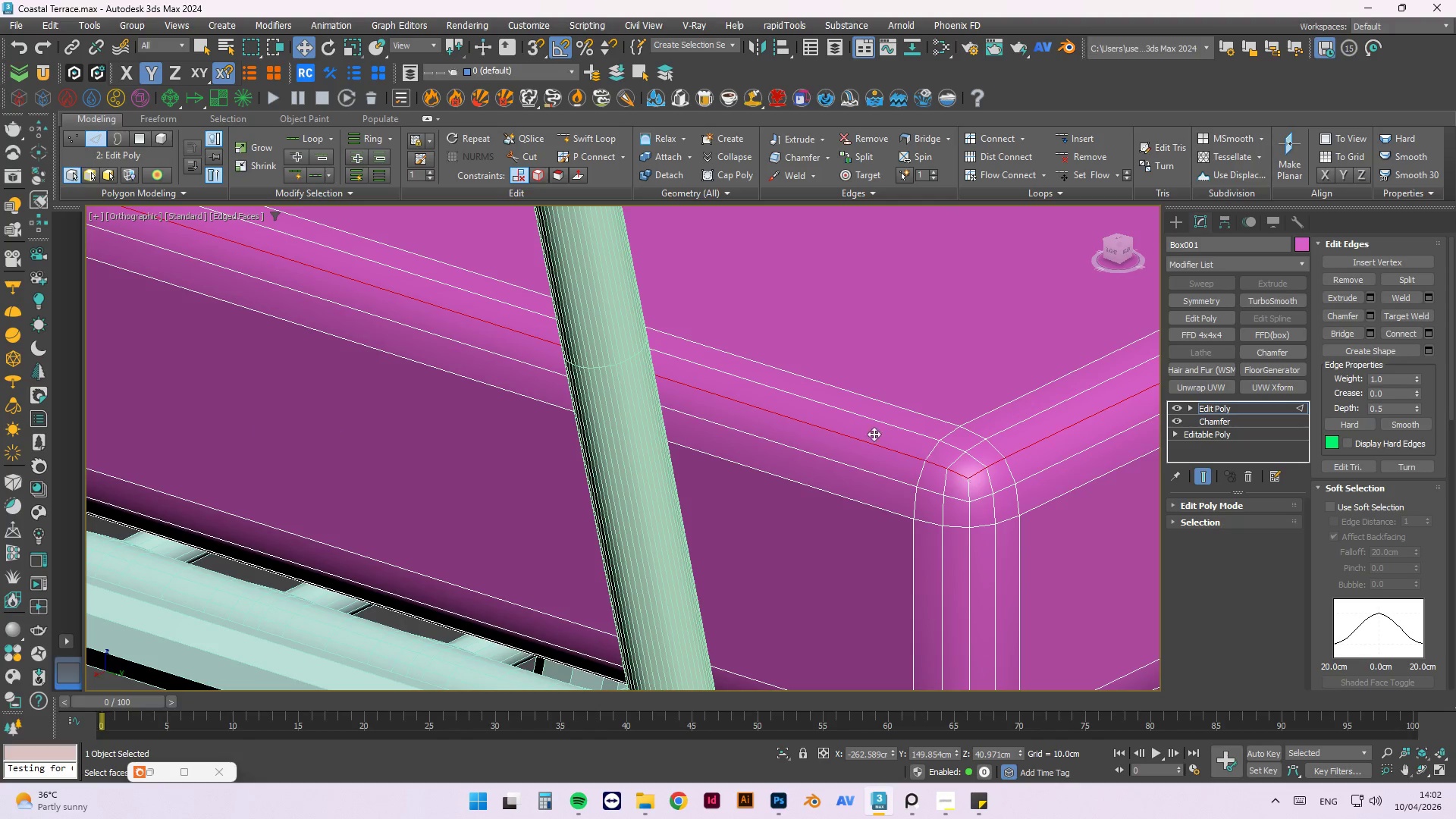 
scroll: coordinate [811, 411], scroll_direction: down, amount: 2.0
 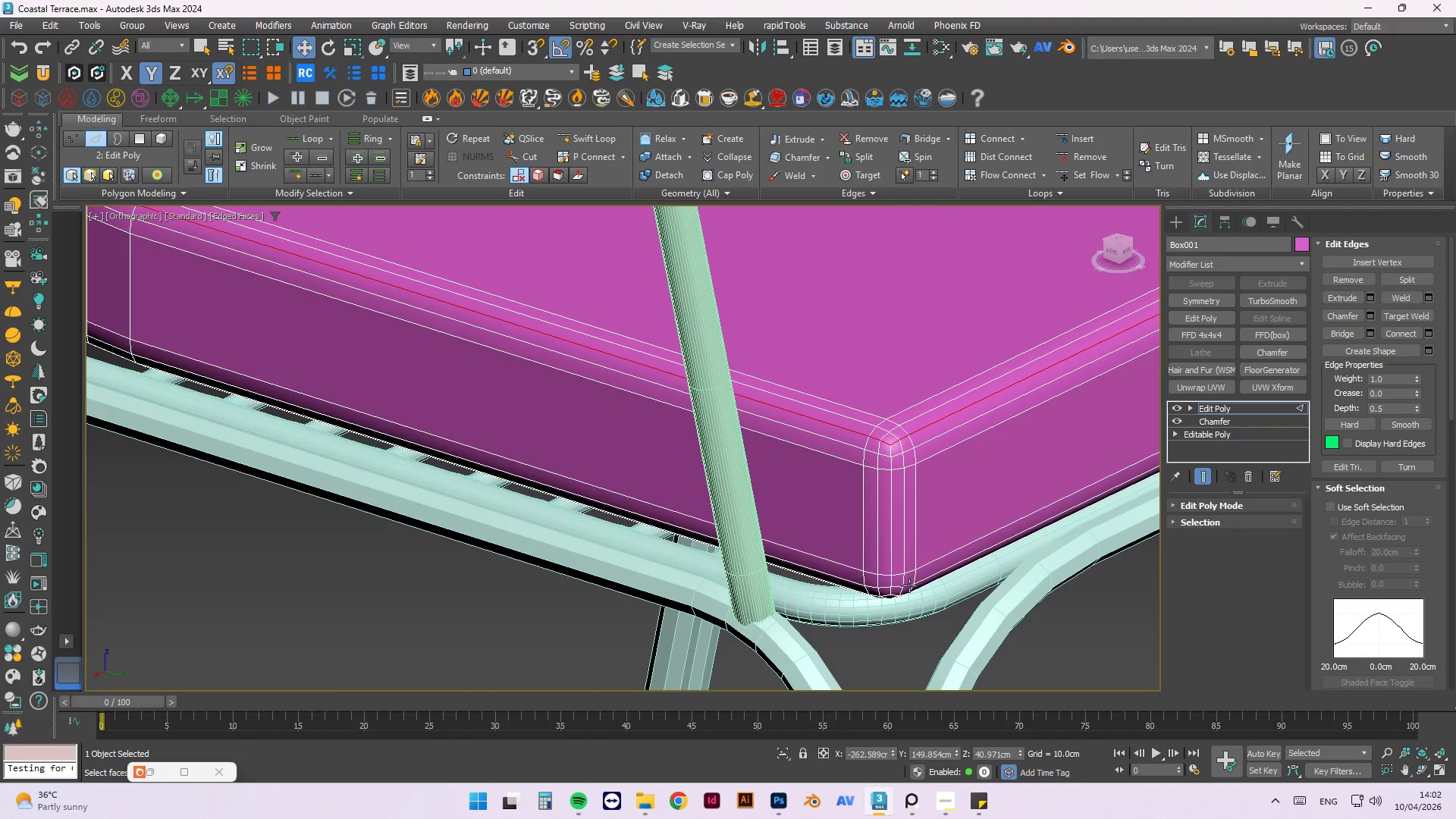 
hold_key(key=ControlLeft, duration=0.94)
double_click([896, 577])
 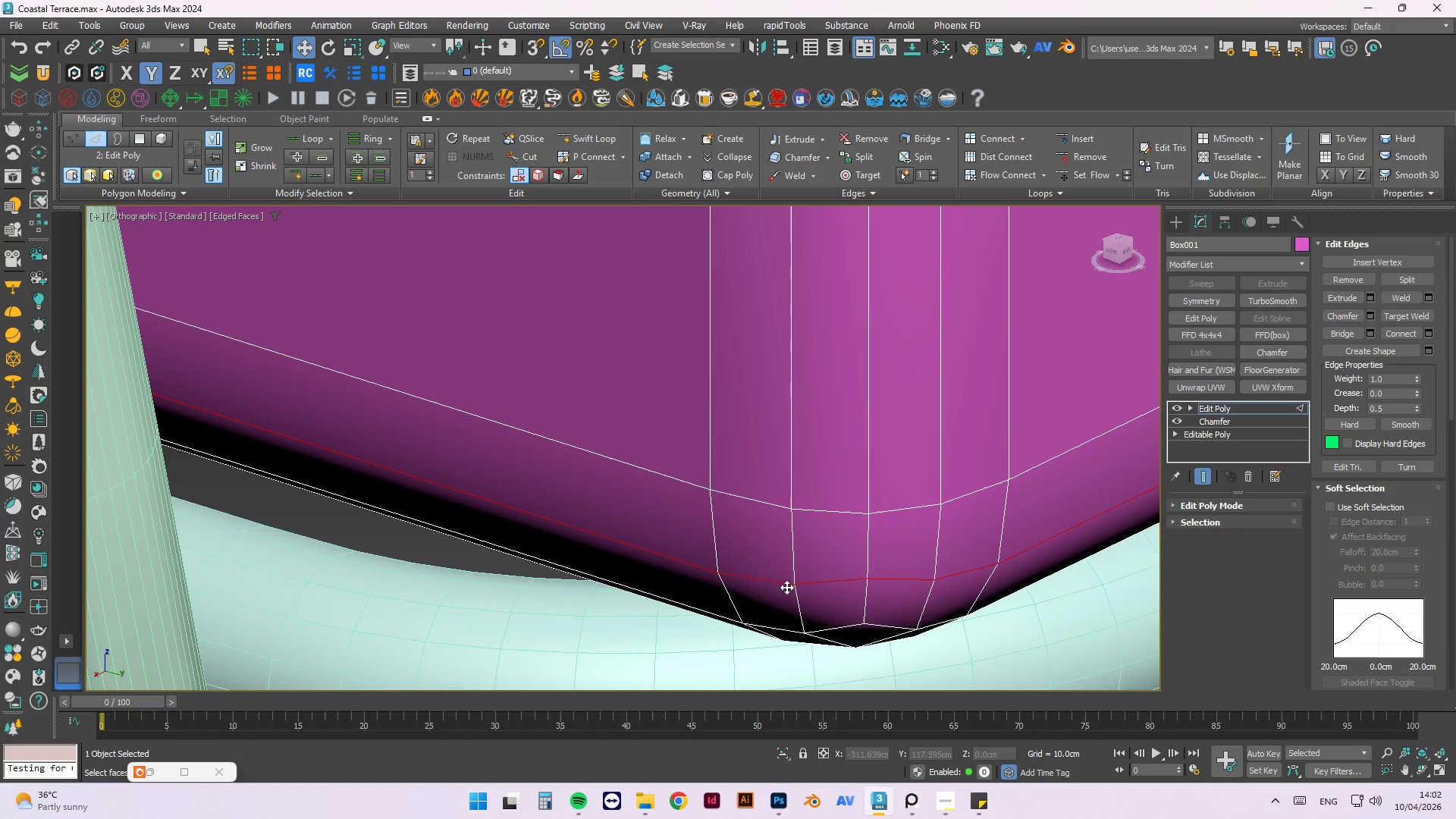 
scroll: coordinate [896, 576], scroll_direction: up, amount: 5.0
 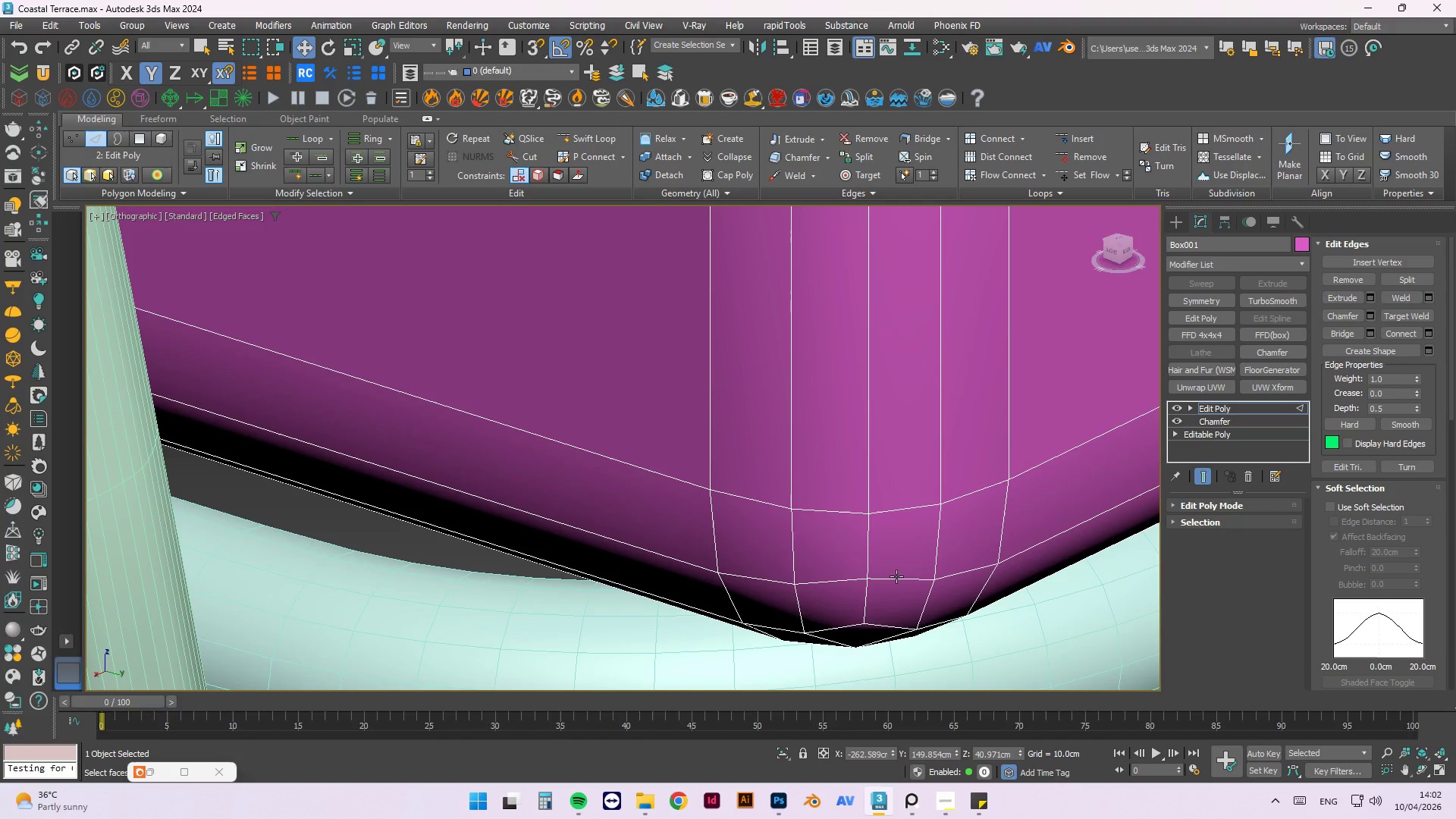 
hold_key(key=ControlLeft, duration=14.36)
 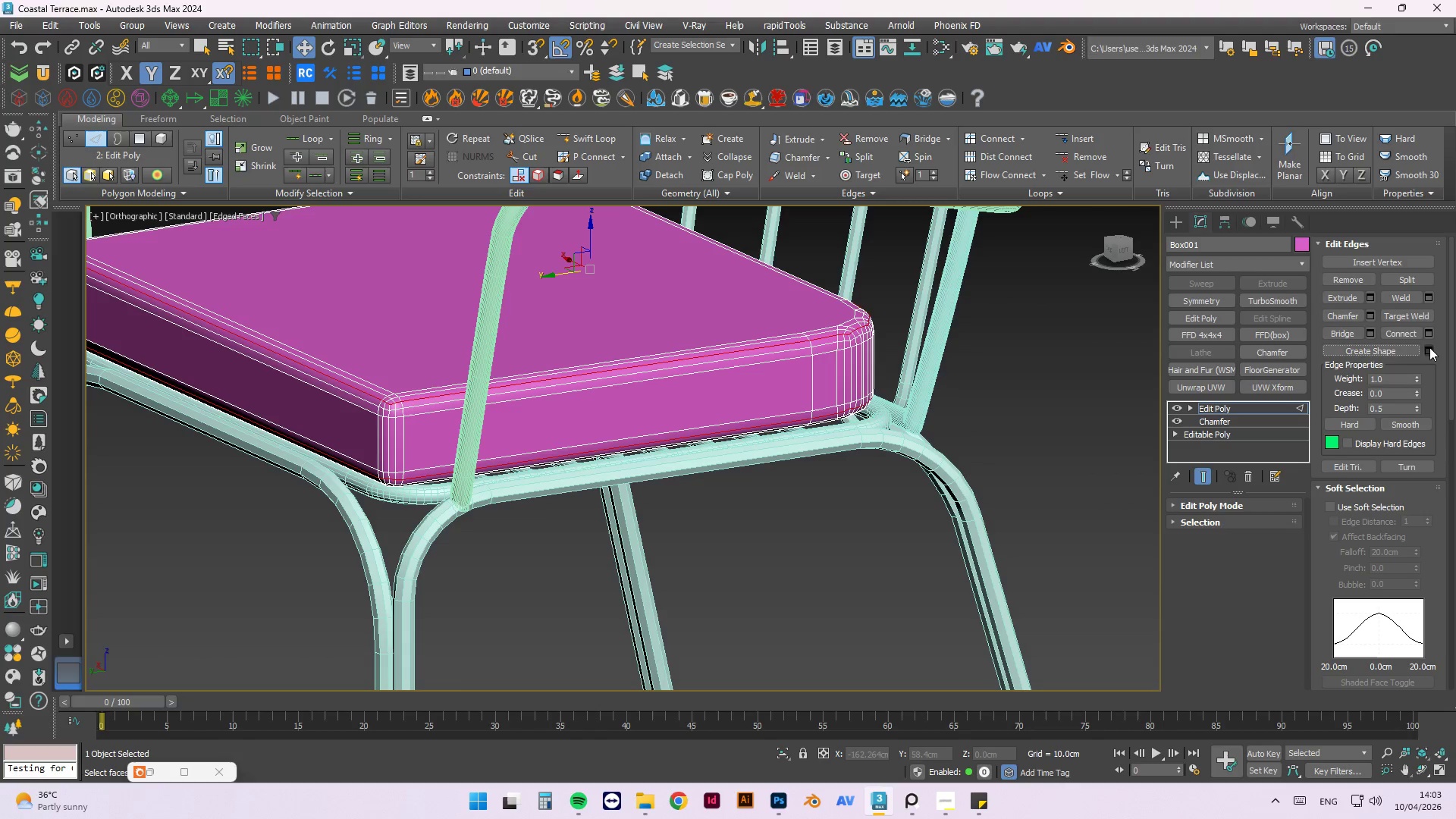 
hold_key(key=AltLeft, duration=0.89)
 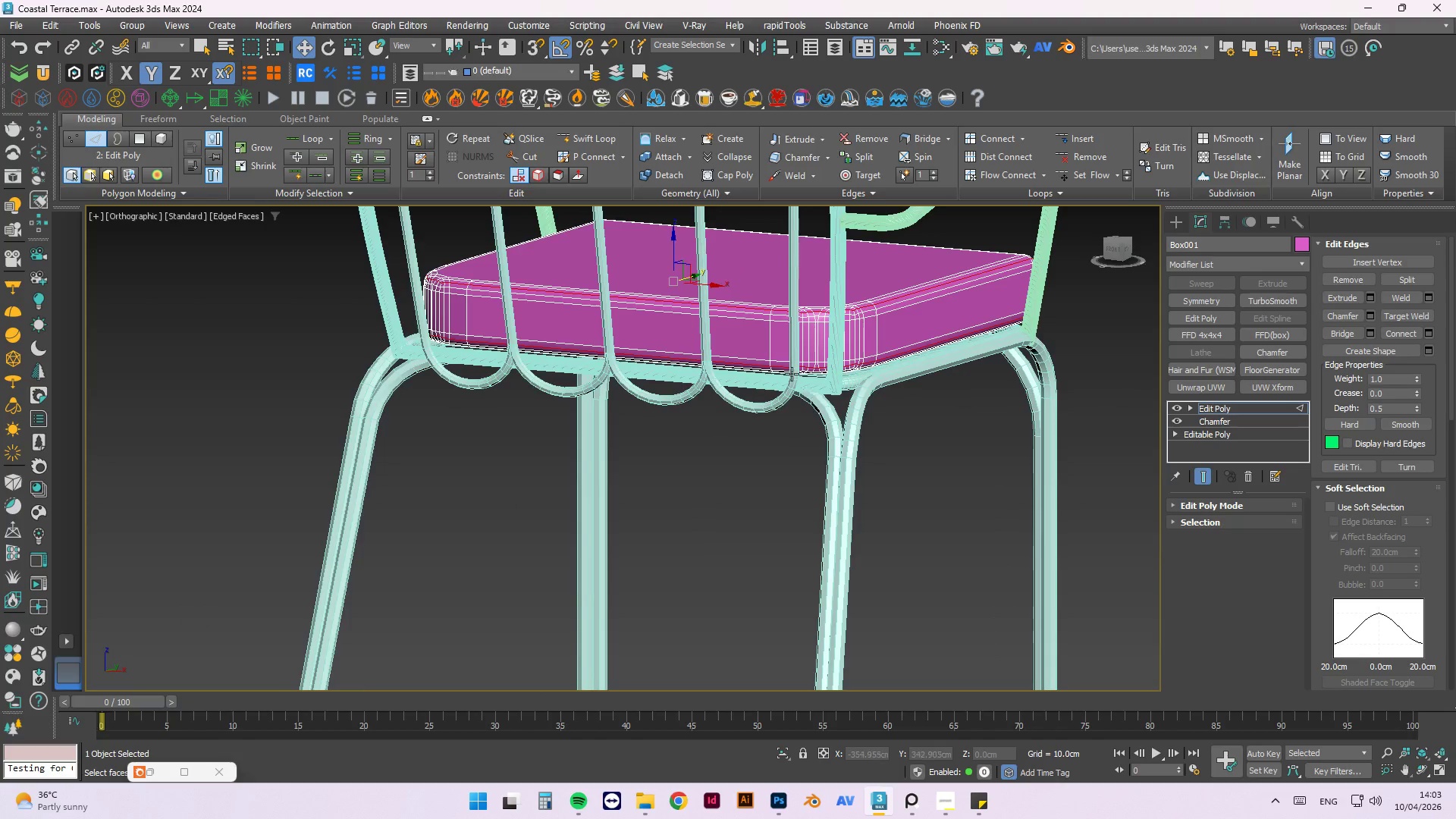 
scroll: coordinate [743, 468], scroll_direction: down, amount: 8.0
 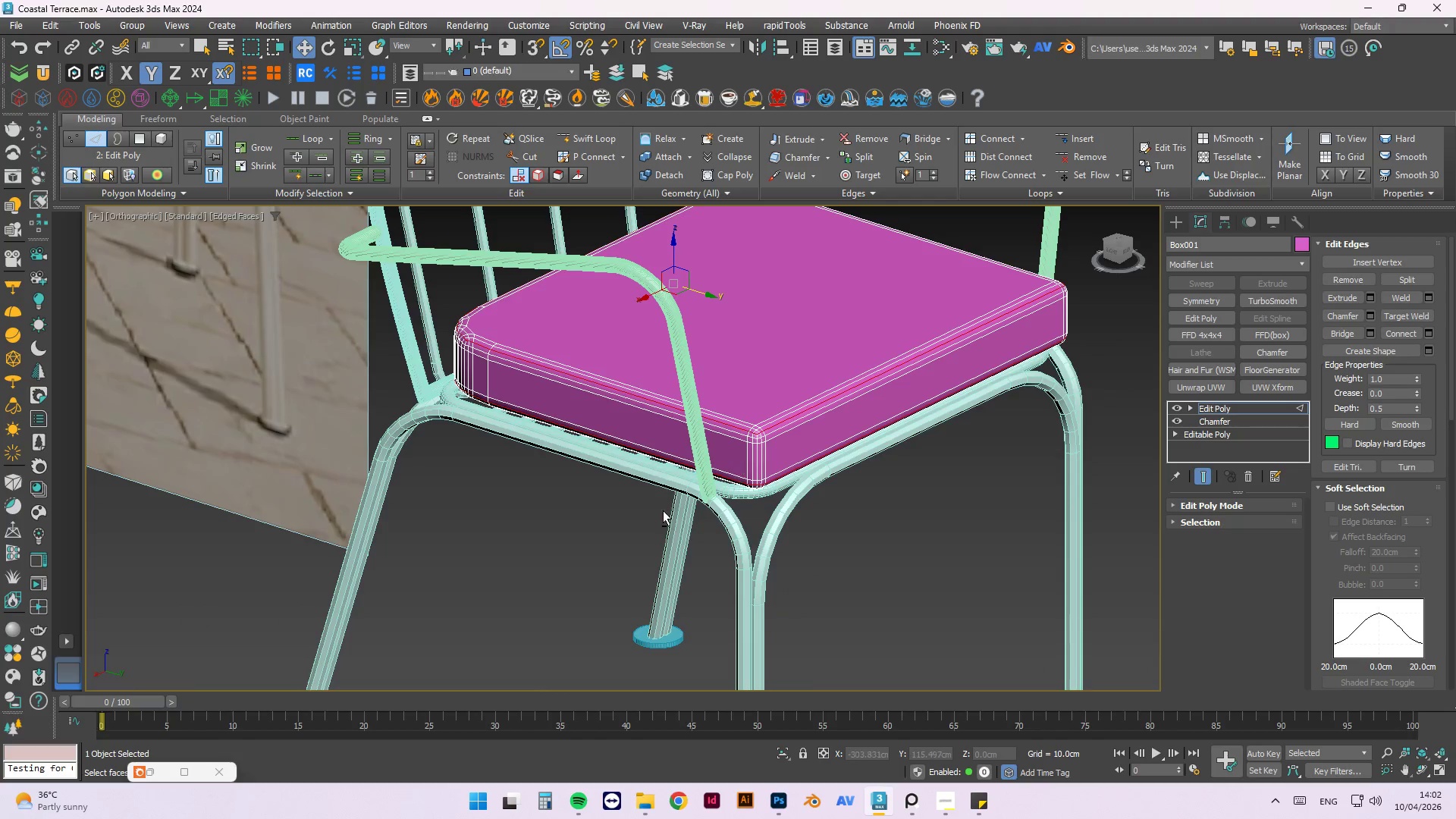 
hold_key(key=AltLeft, duration=0.7)
 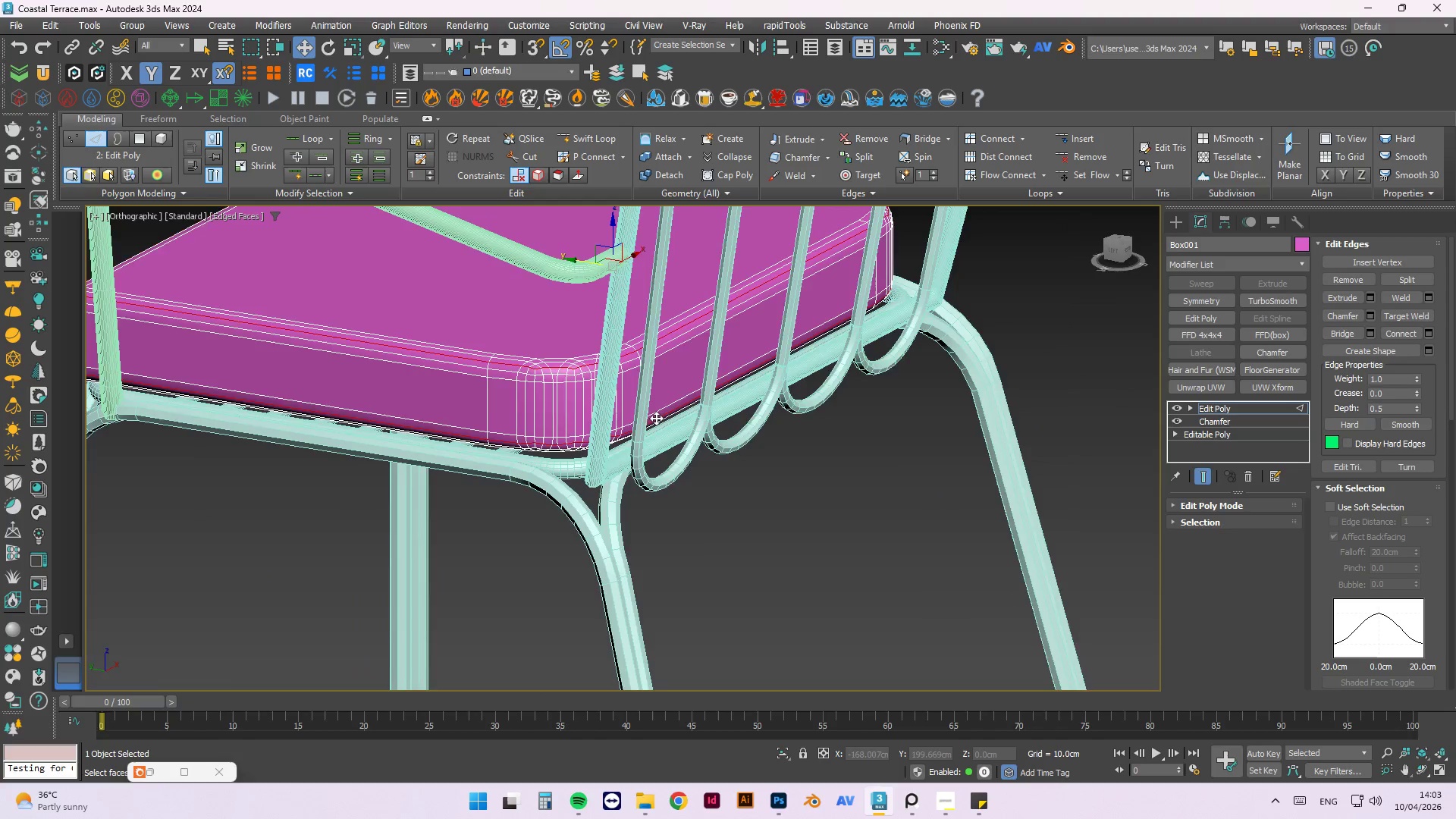 
scroll: coordinate [592, 437], scroll_direction: up, amount: 4.0
 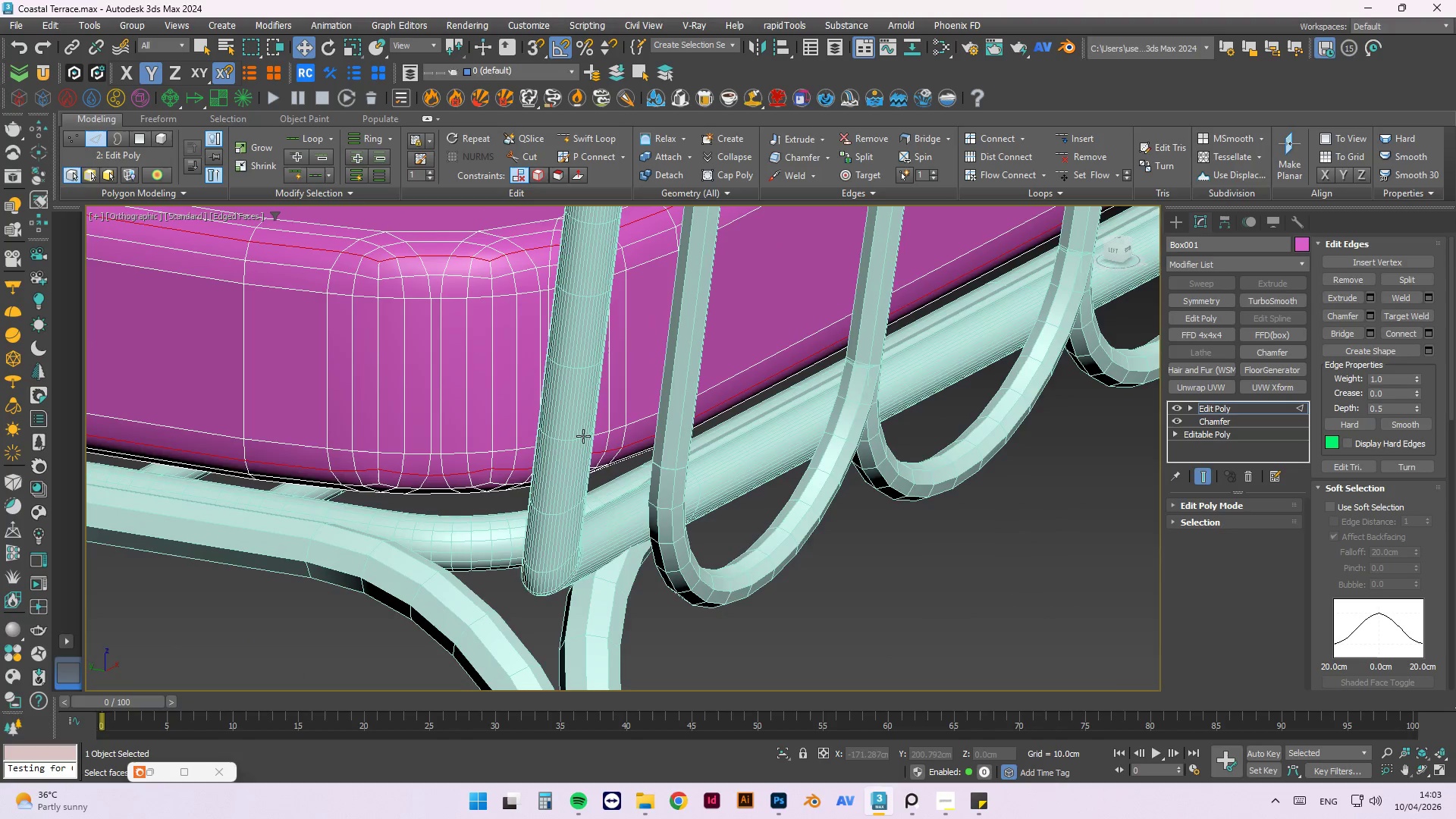 
hold_key(key=AltLeft, duration=0.77)
 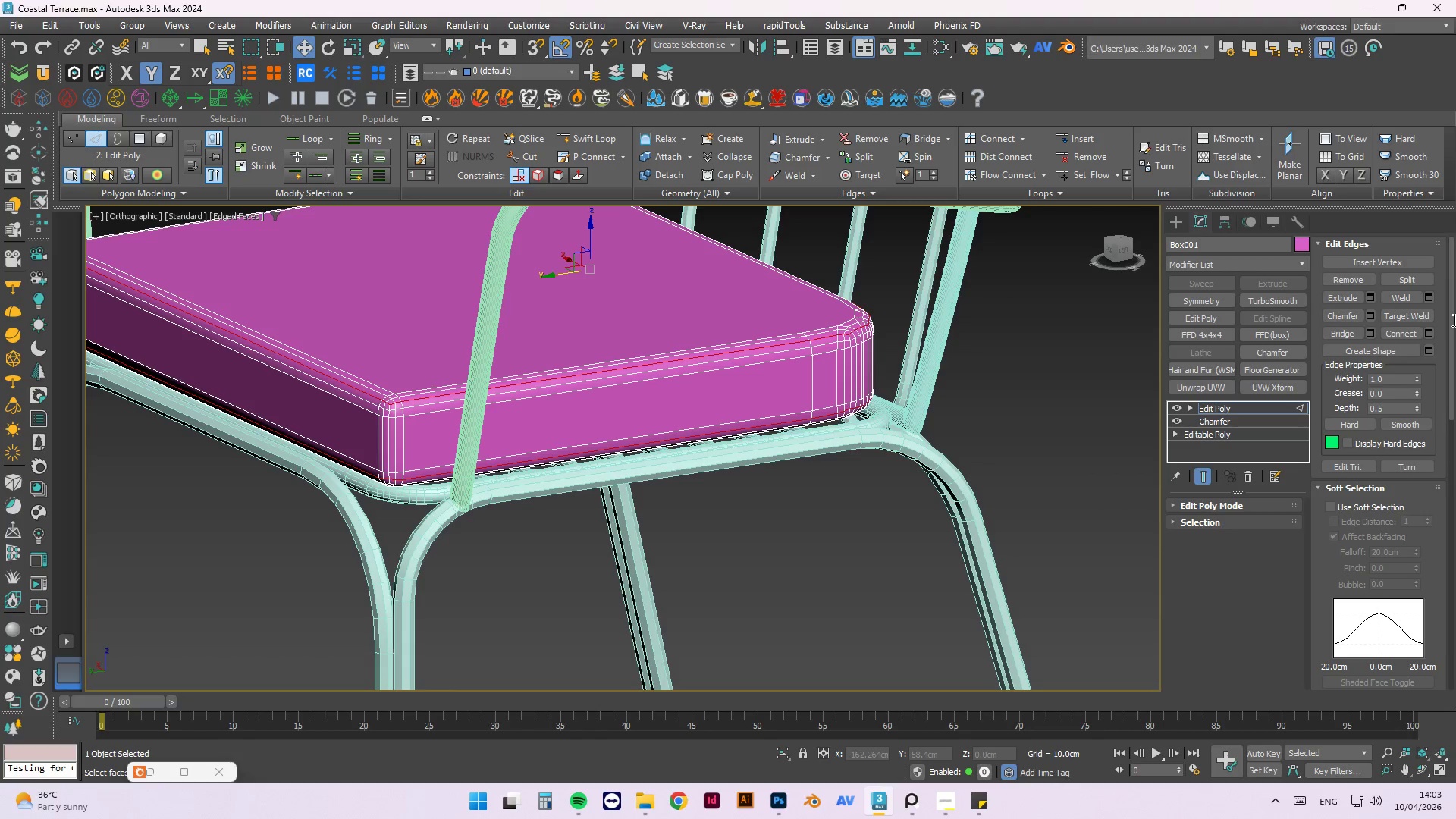 
scroll: coordinate [585, 434], scroll_direction: down, amount: 3.0
 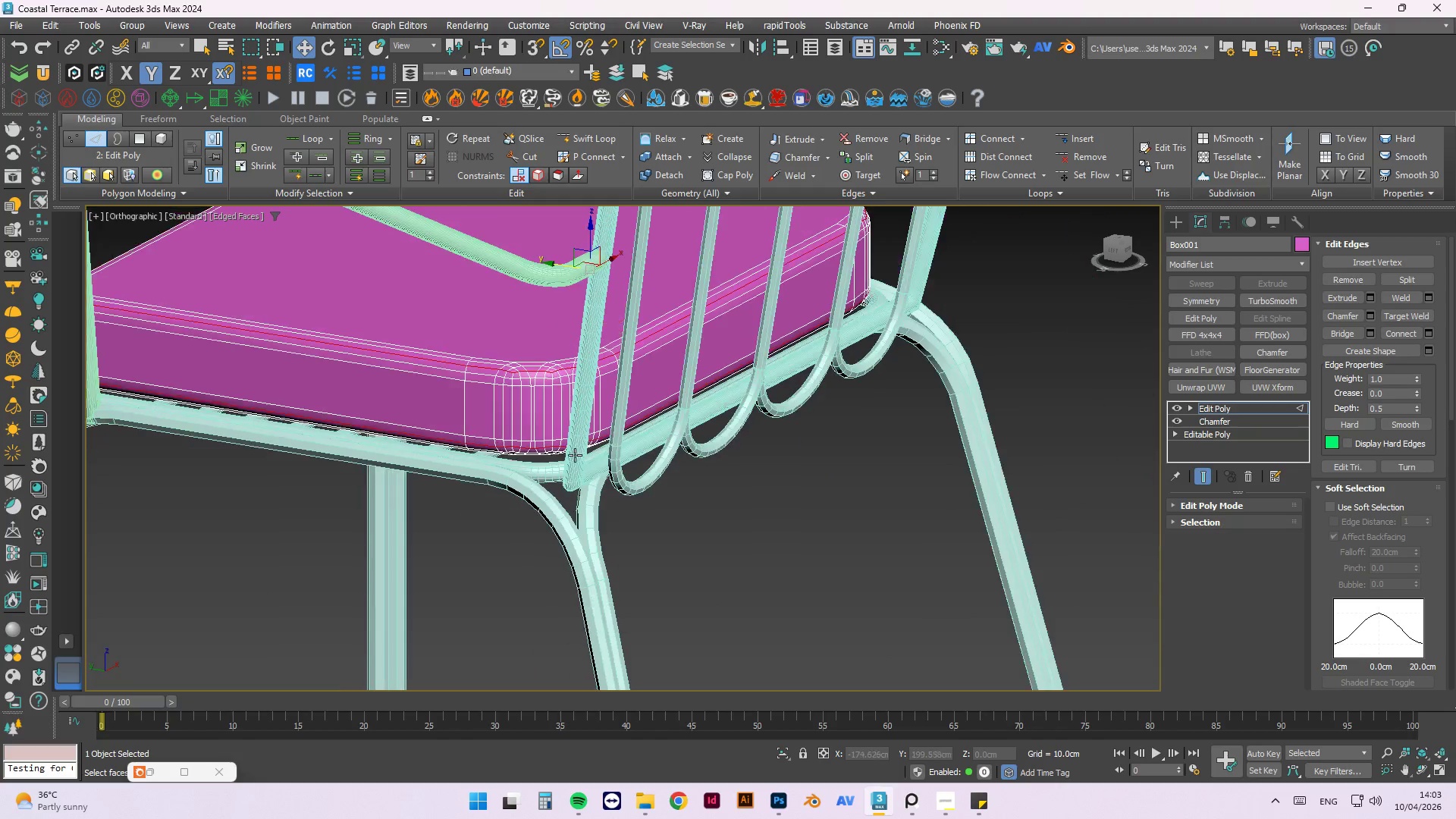 
left_click([1411, 351])
 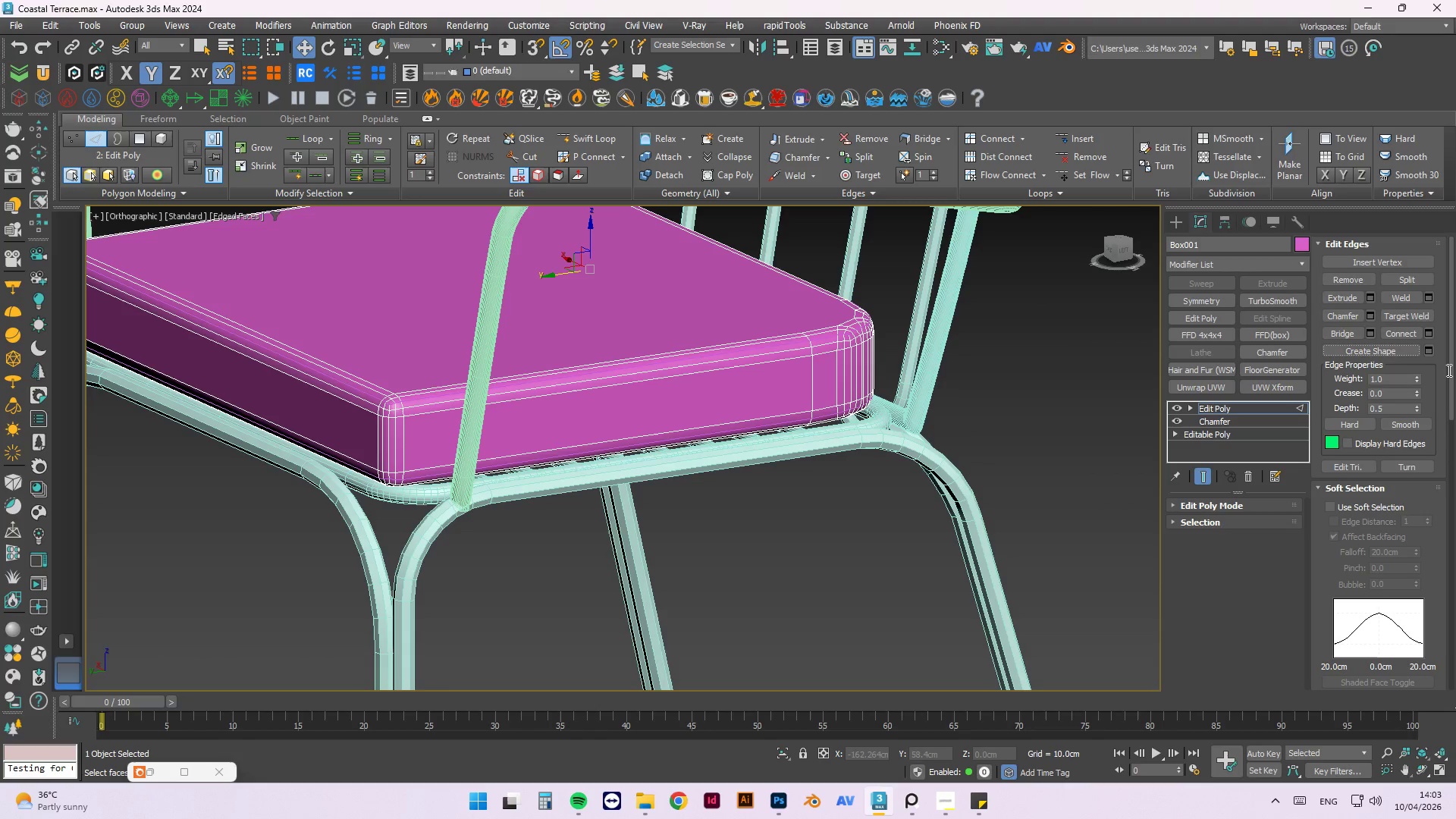 
key(Control+Z)
 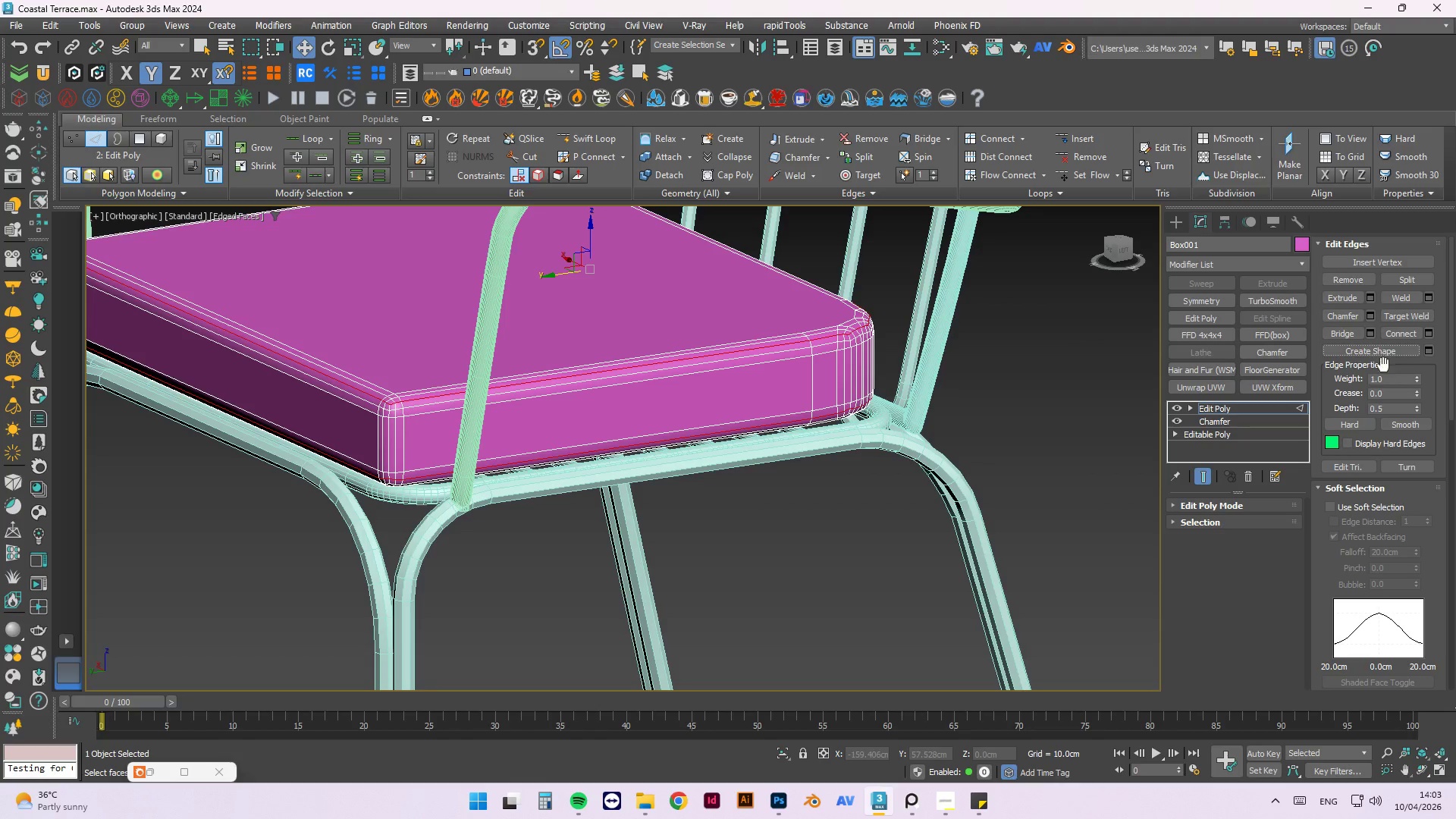 
left_click([1431, 351])
 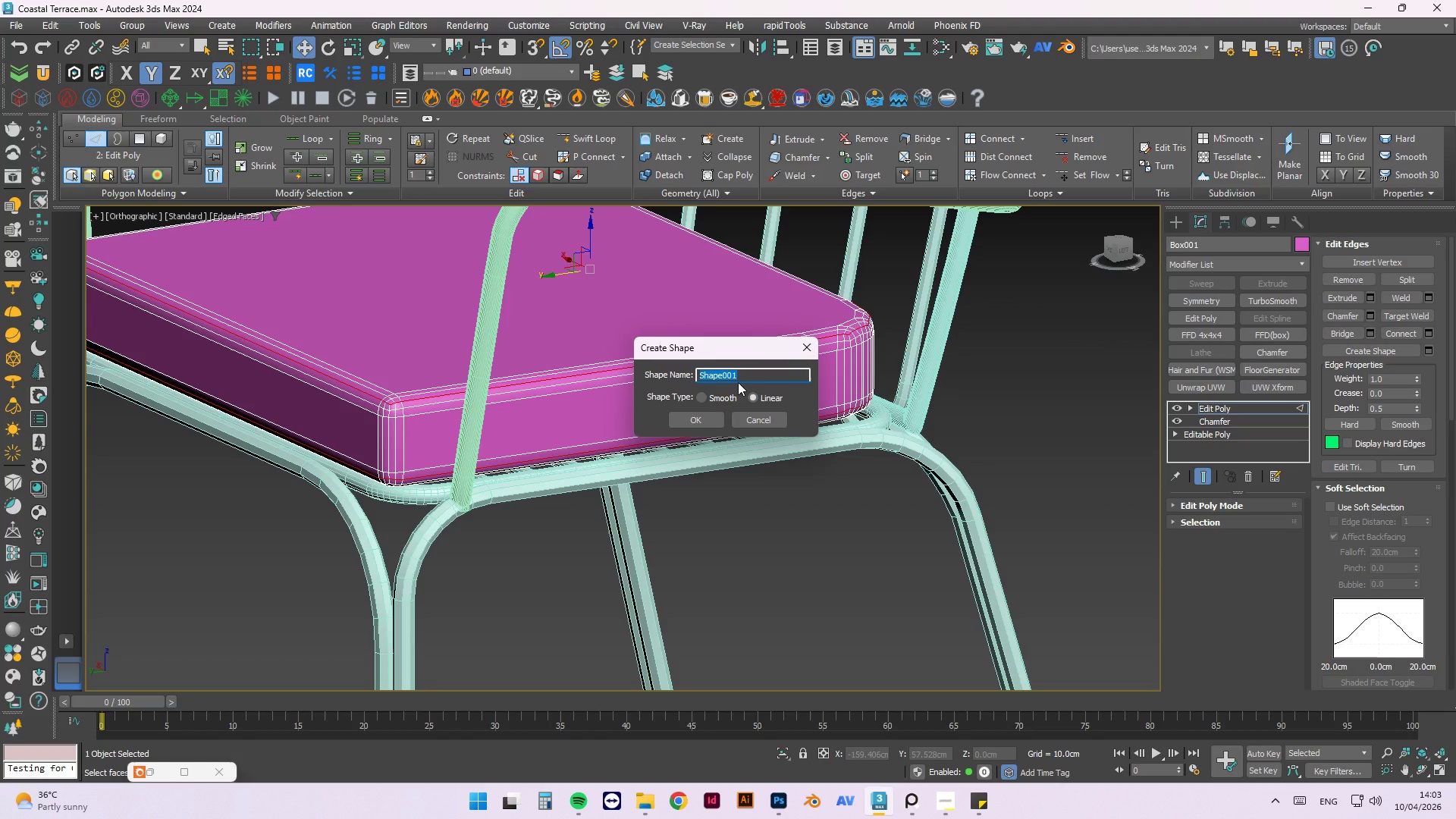 
type(Seams)
 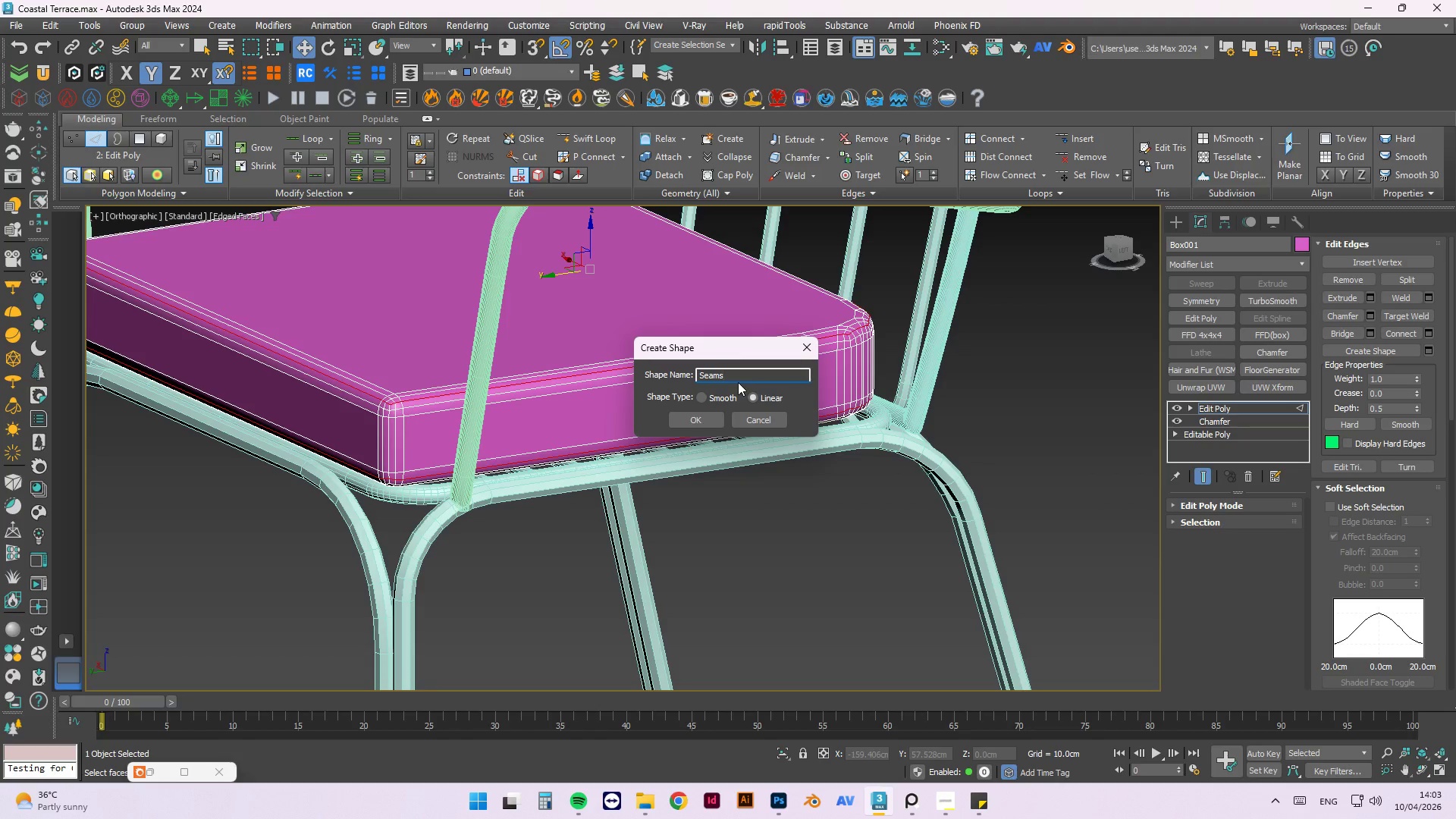 
key(Enter)
 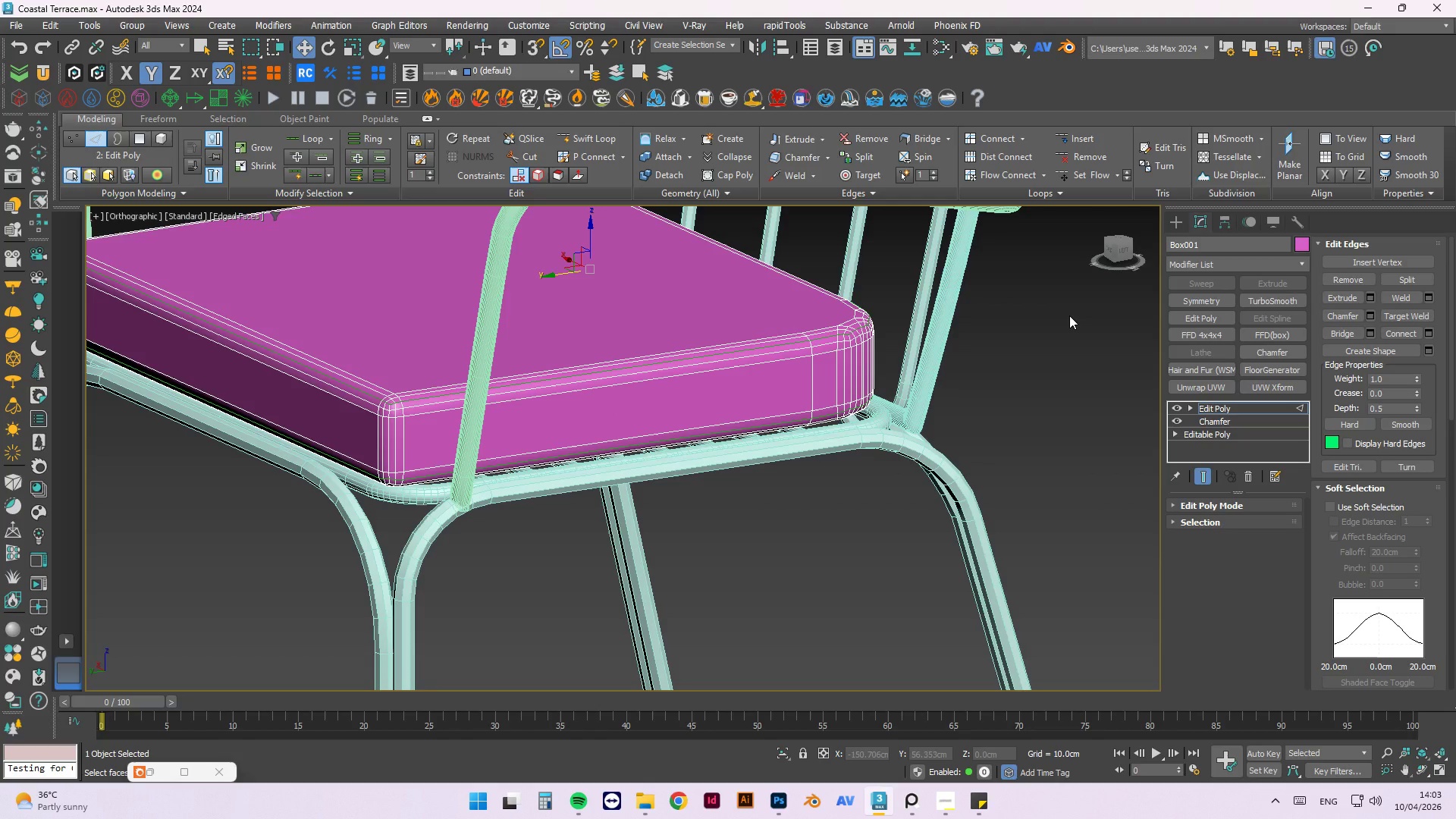 
left_click([1069, 315])
 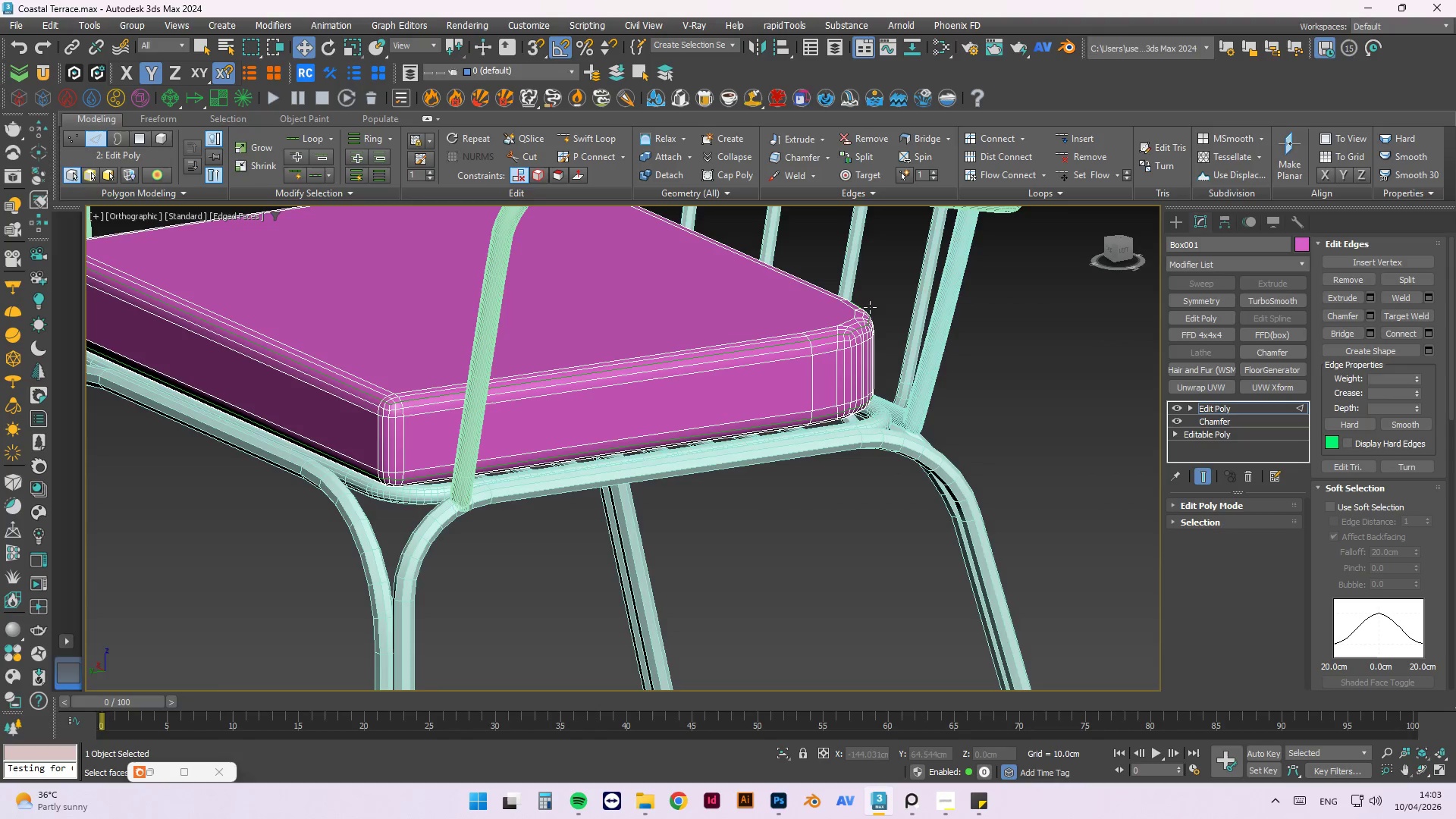 
scroll: coordinate [866, 315], scroll_direction: up, amount: 3.0
 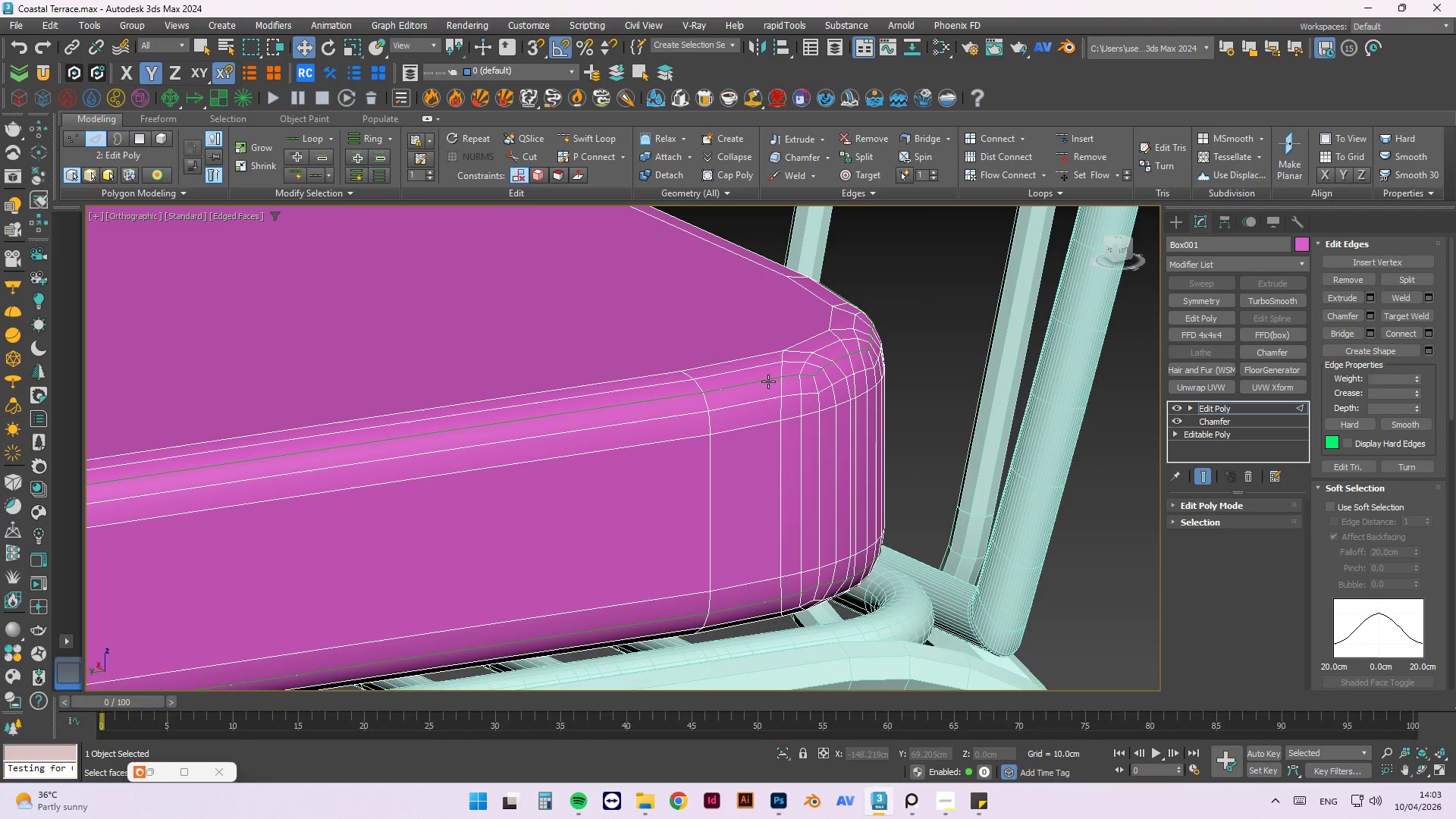 
left_click([766, 380])
 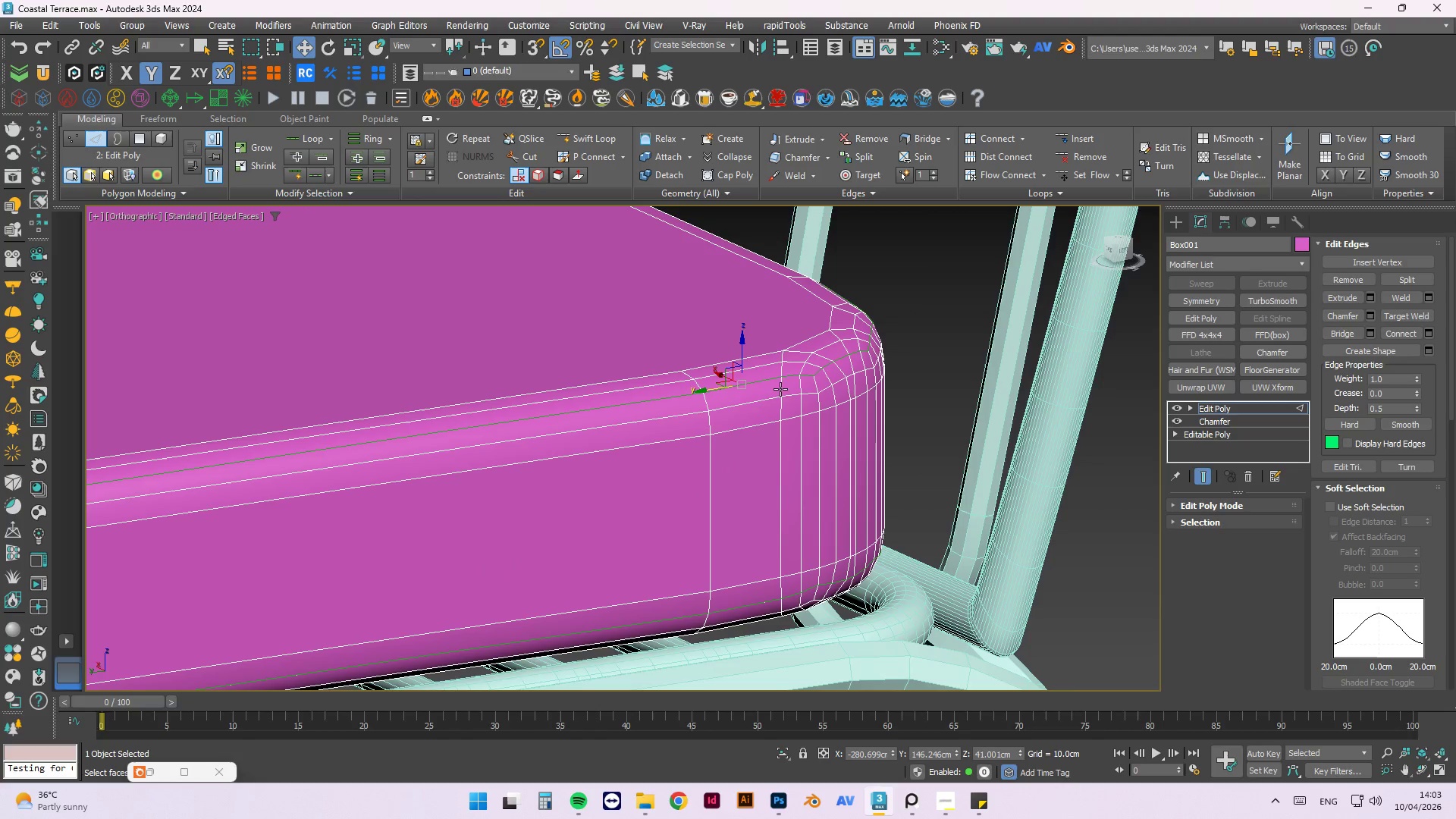 
scroll: coordinate [657, 369], scroll_direction: up, amount: 4.0
 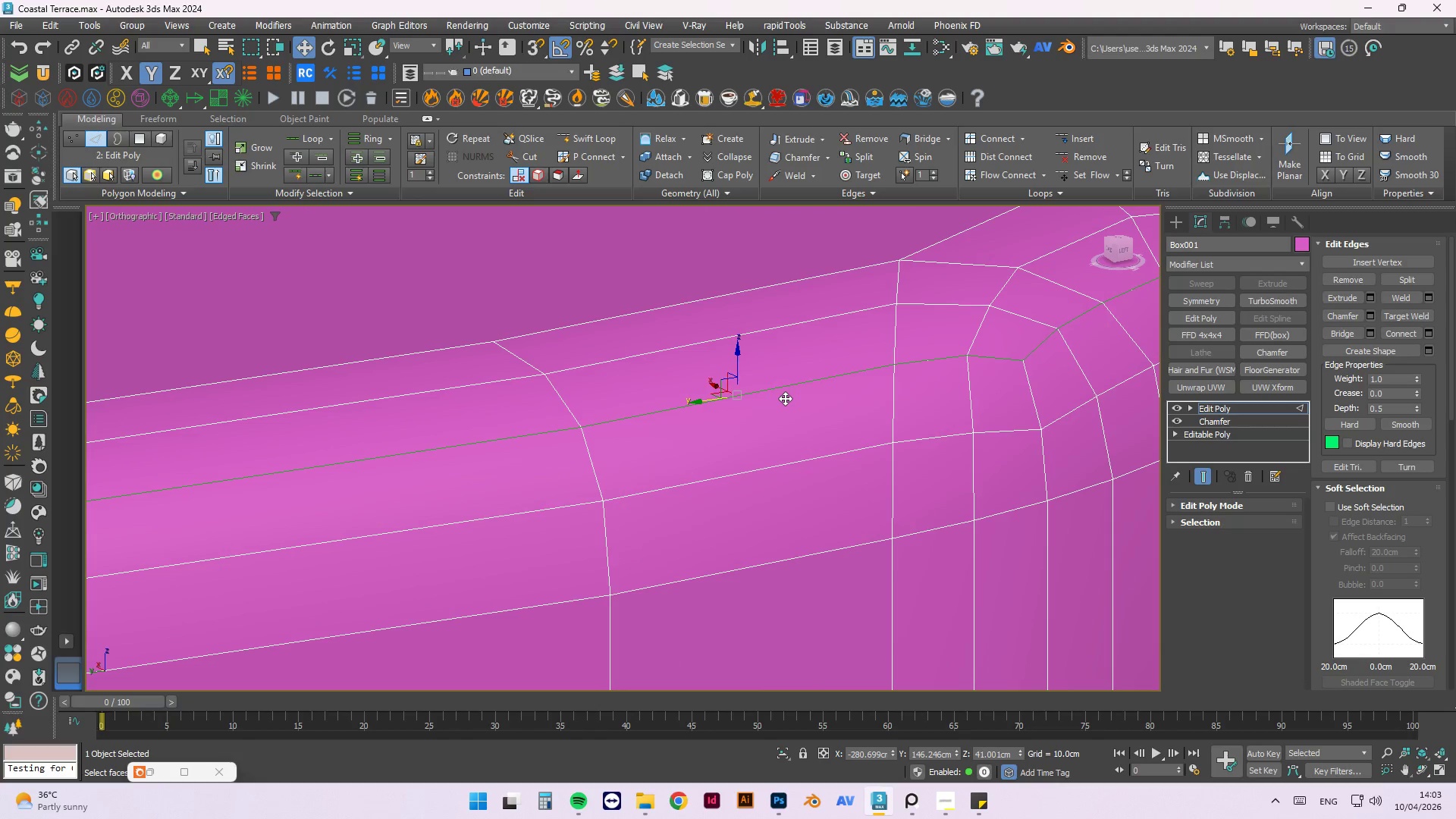 
key(W)
 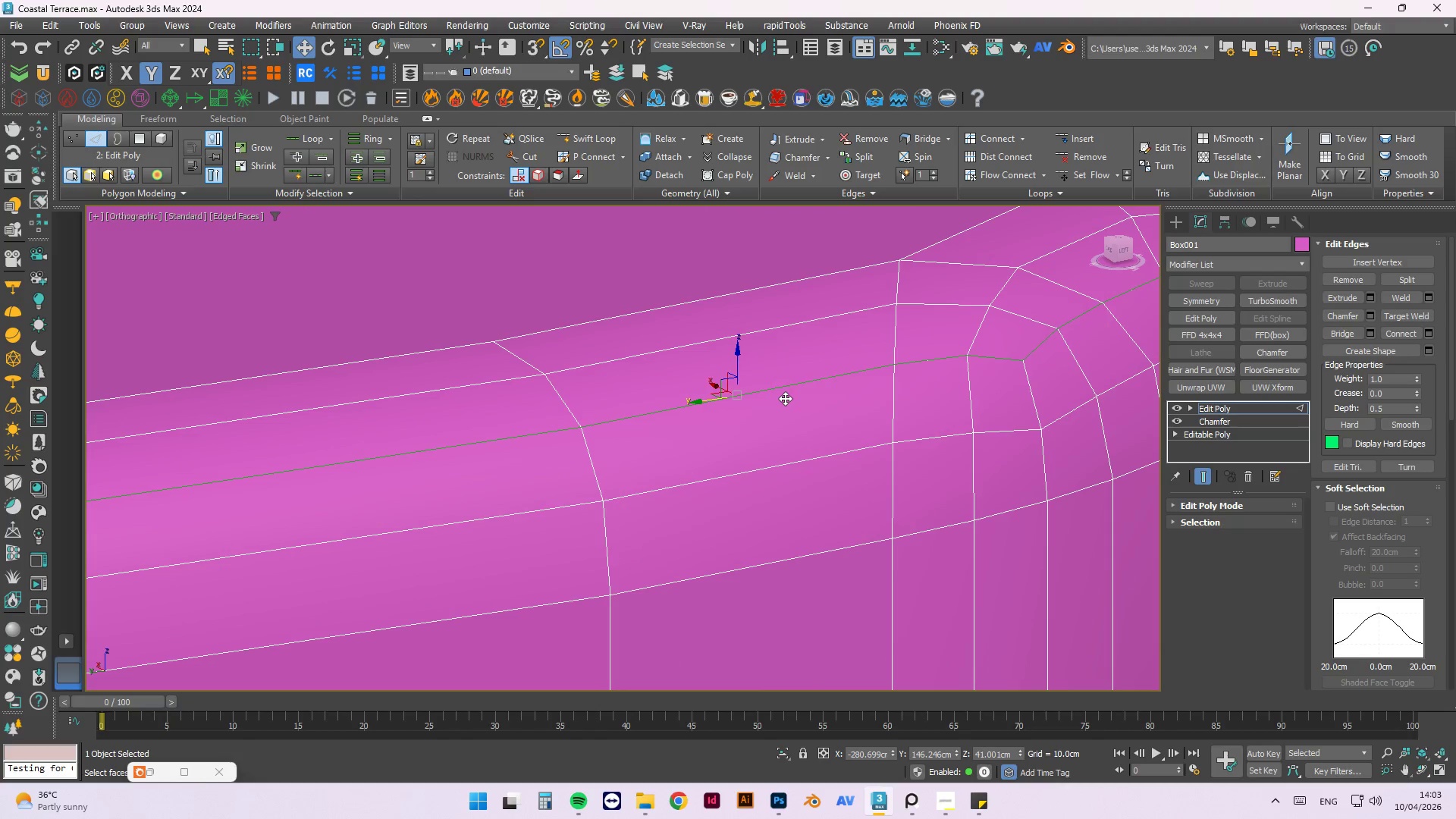 
scroll: coordinate [785, 394], scroll_direction: down, amount: 2.0
 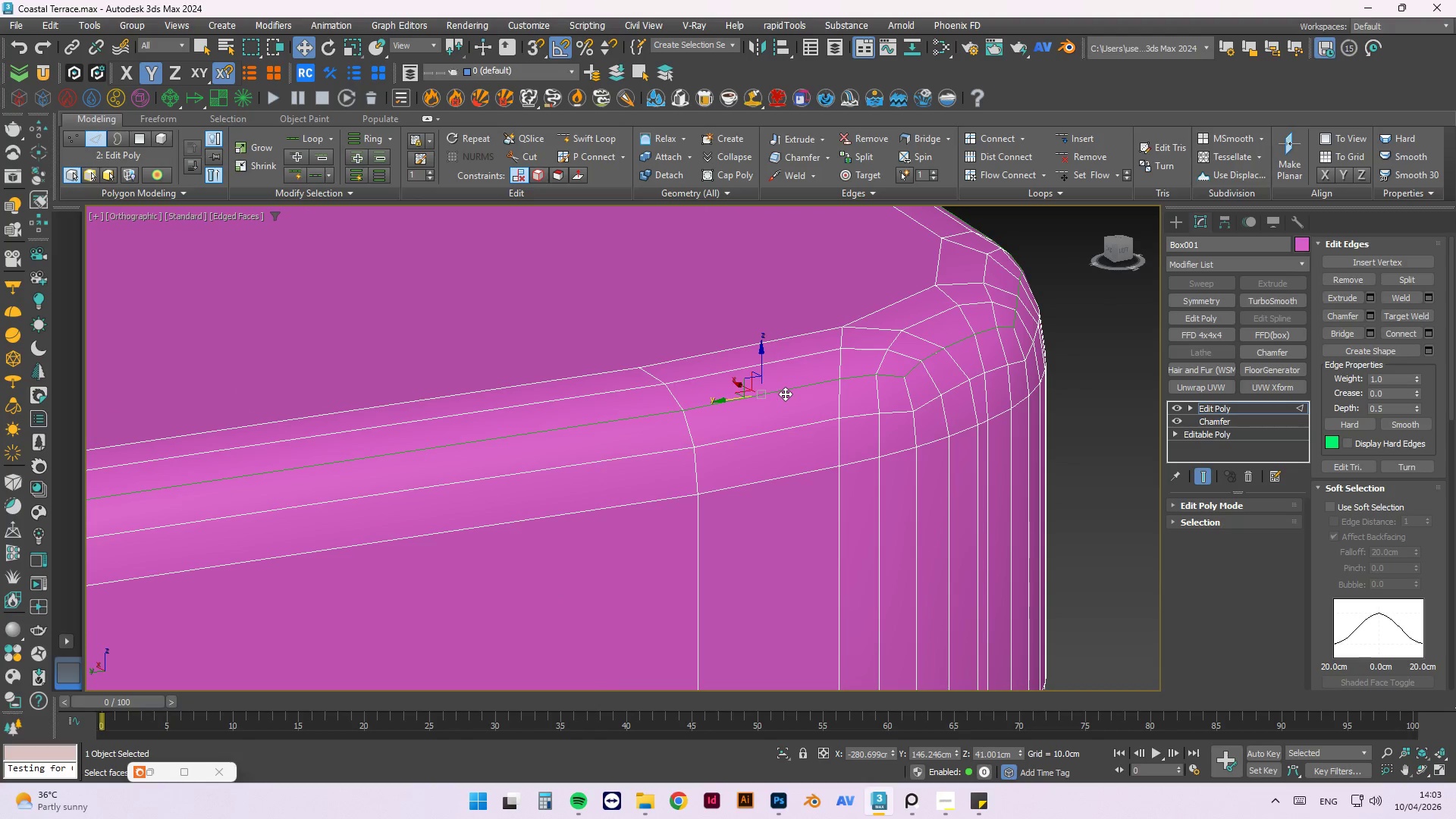 
key(Alt+Q)
 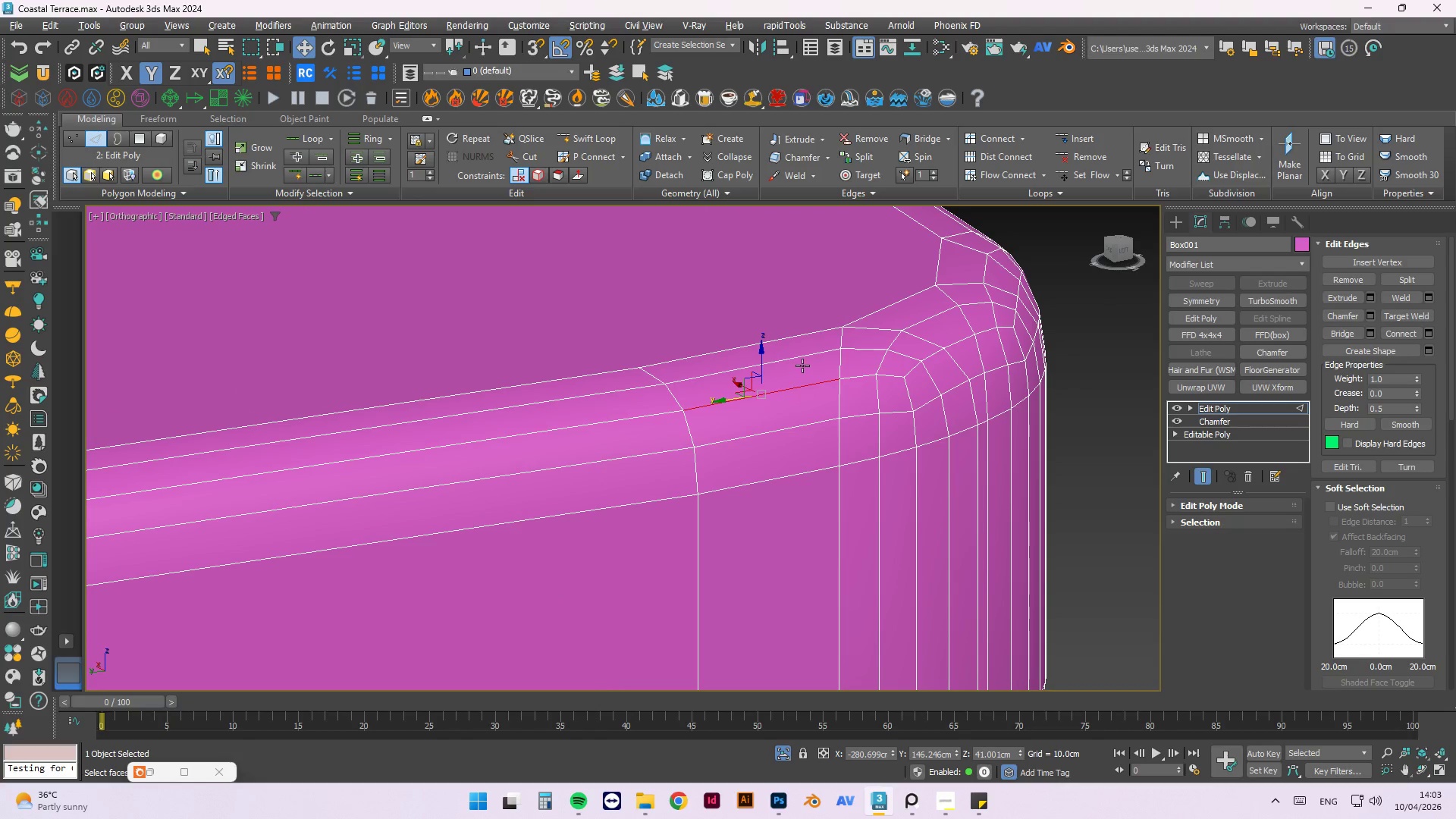 
scroll: coordinate [949, 352], scroll_direction: down, amount: 2.0
 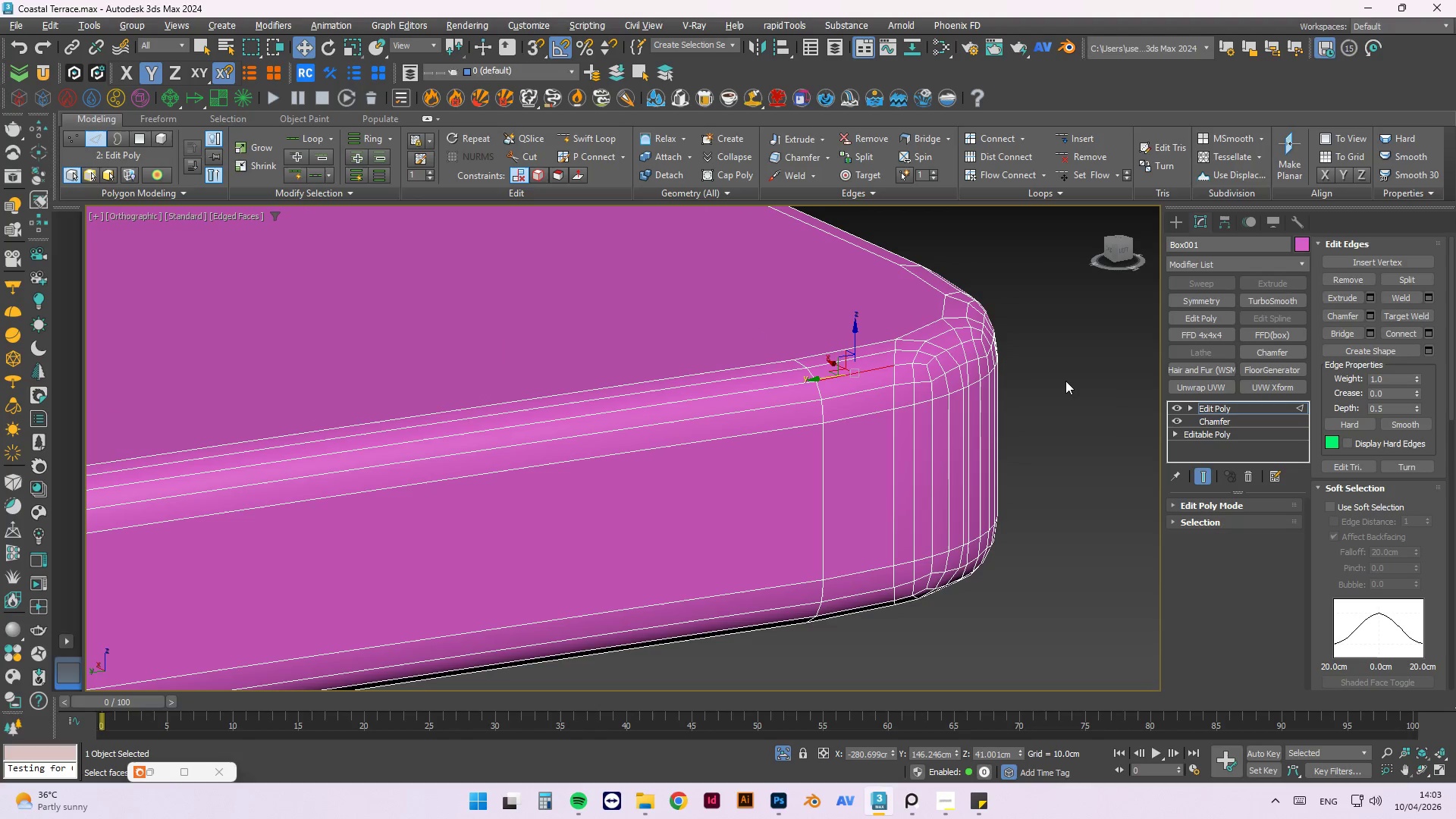 
left_click([1065, 381])
 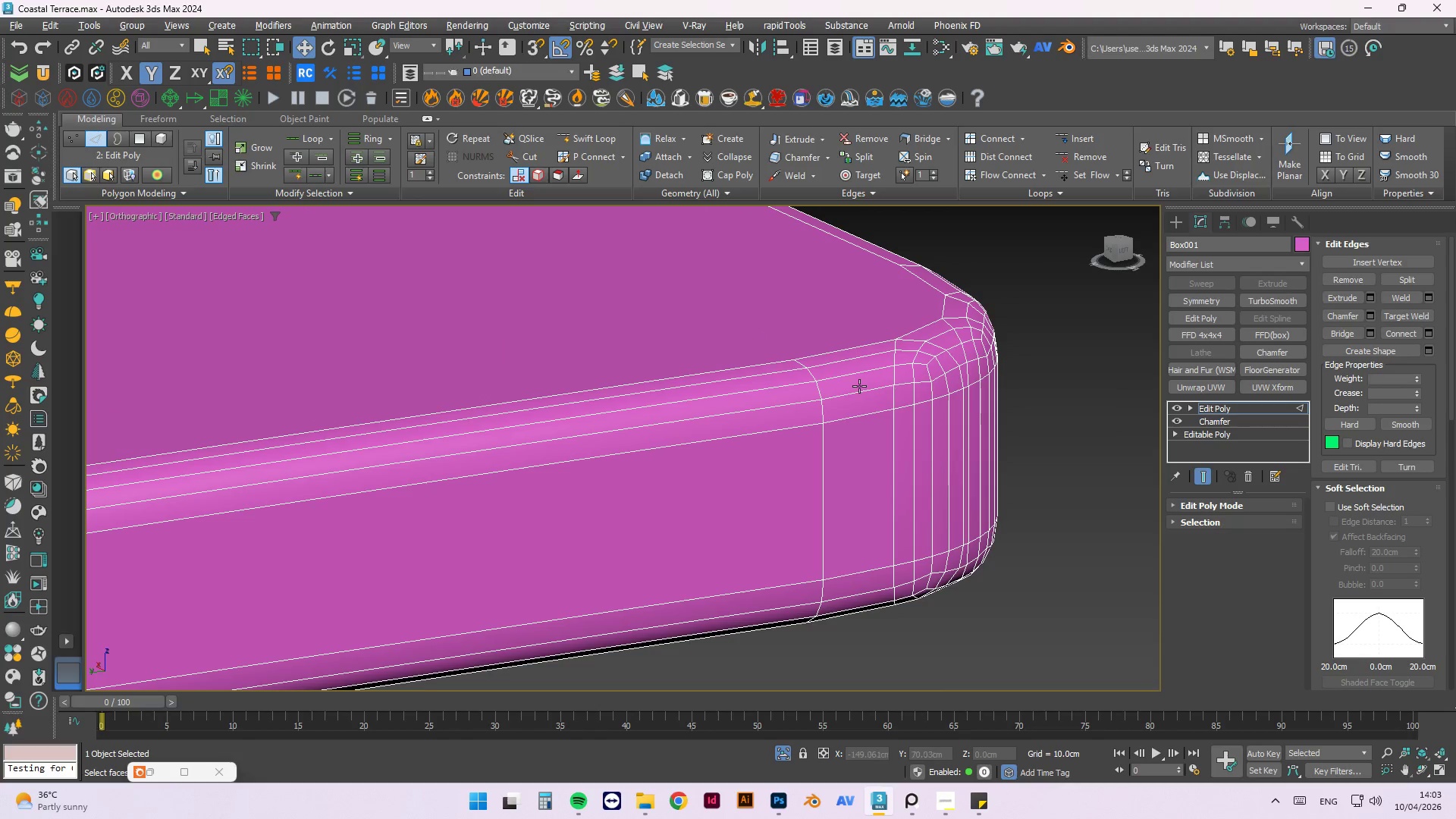 
scroll: coordinate [858, 386], scroll_direction: up, amount: 2.0
 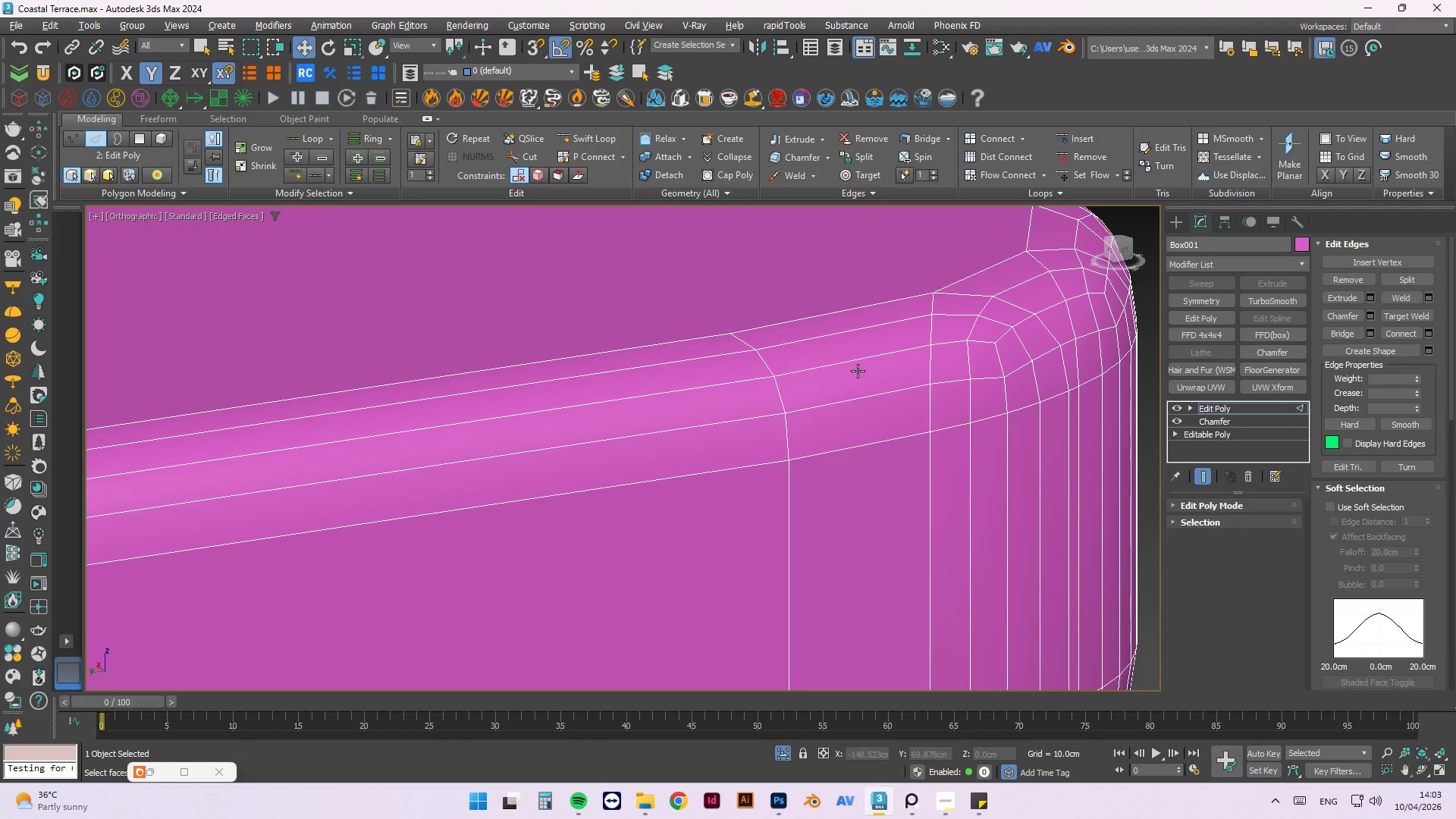 
right_click([858, 371])
 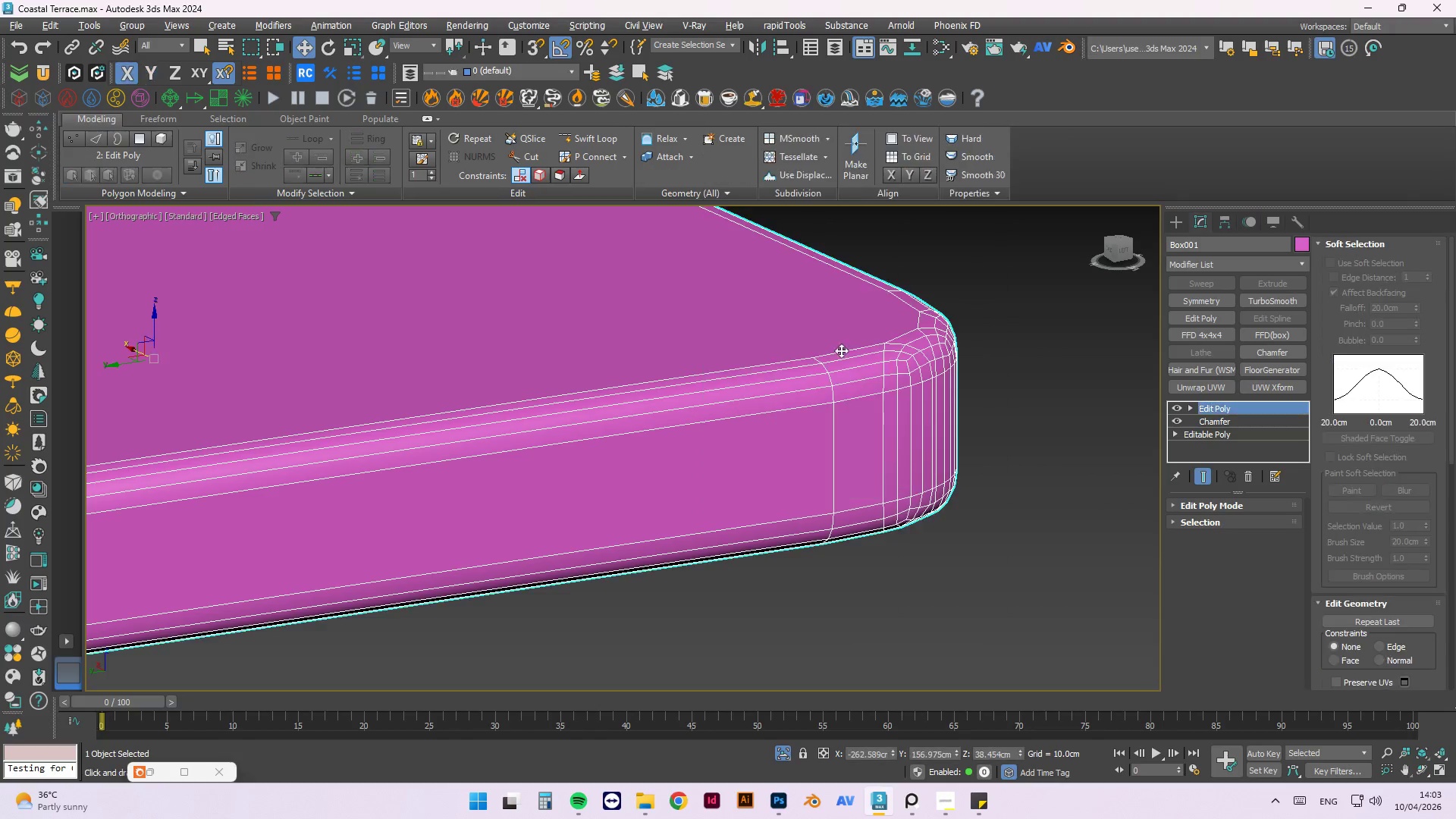 
scroll: coordinate [858, 371], scroll_direction: down, amount: 3.0
 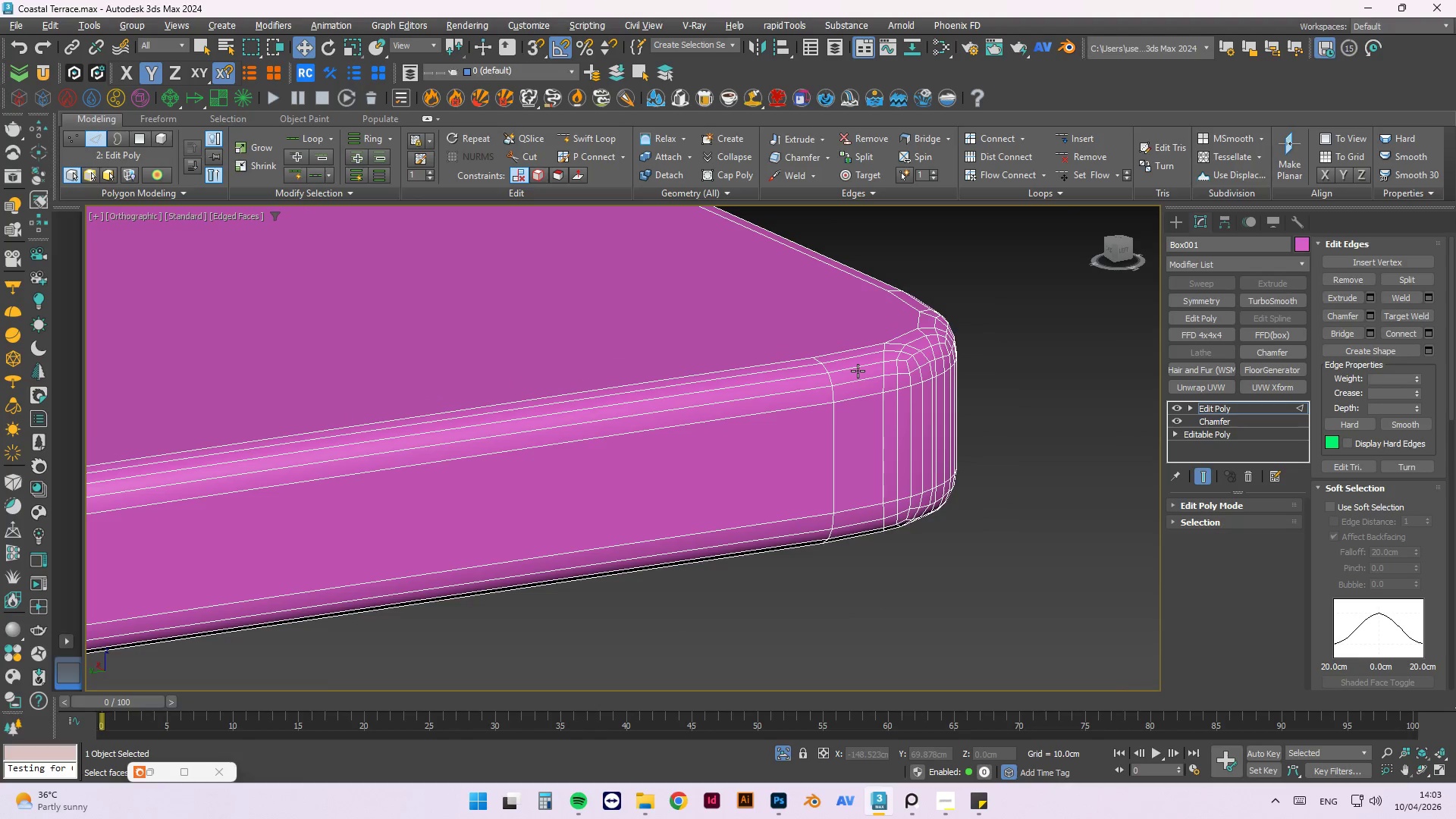 
double_click([1049, 346])
 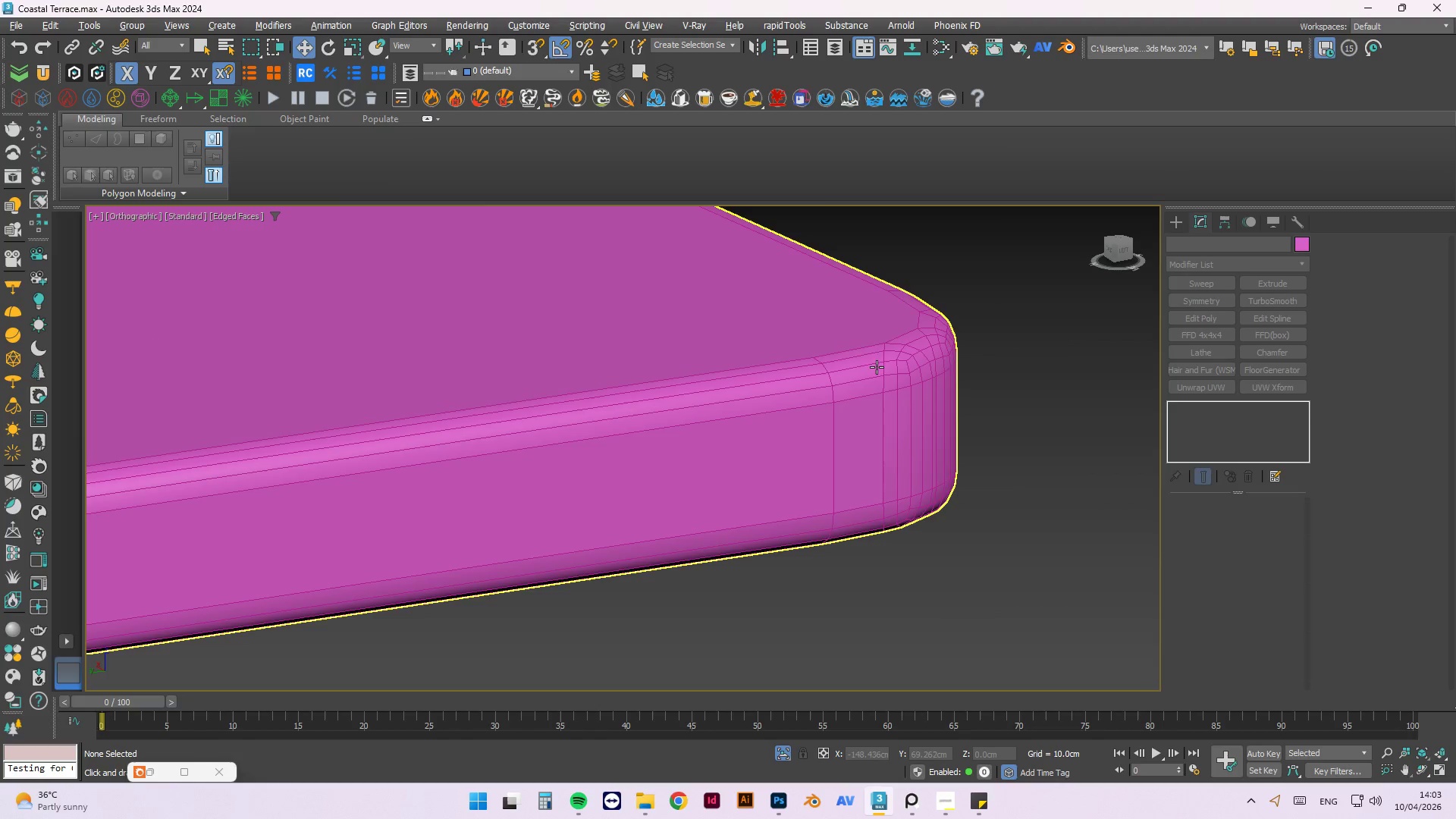 
left_click([875, 364])
 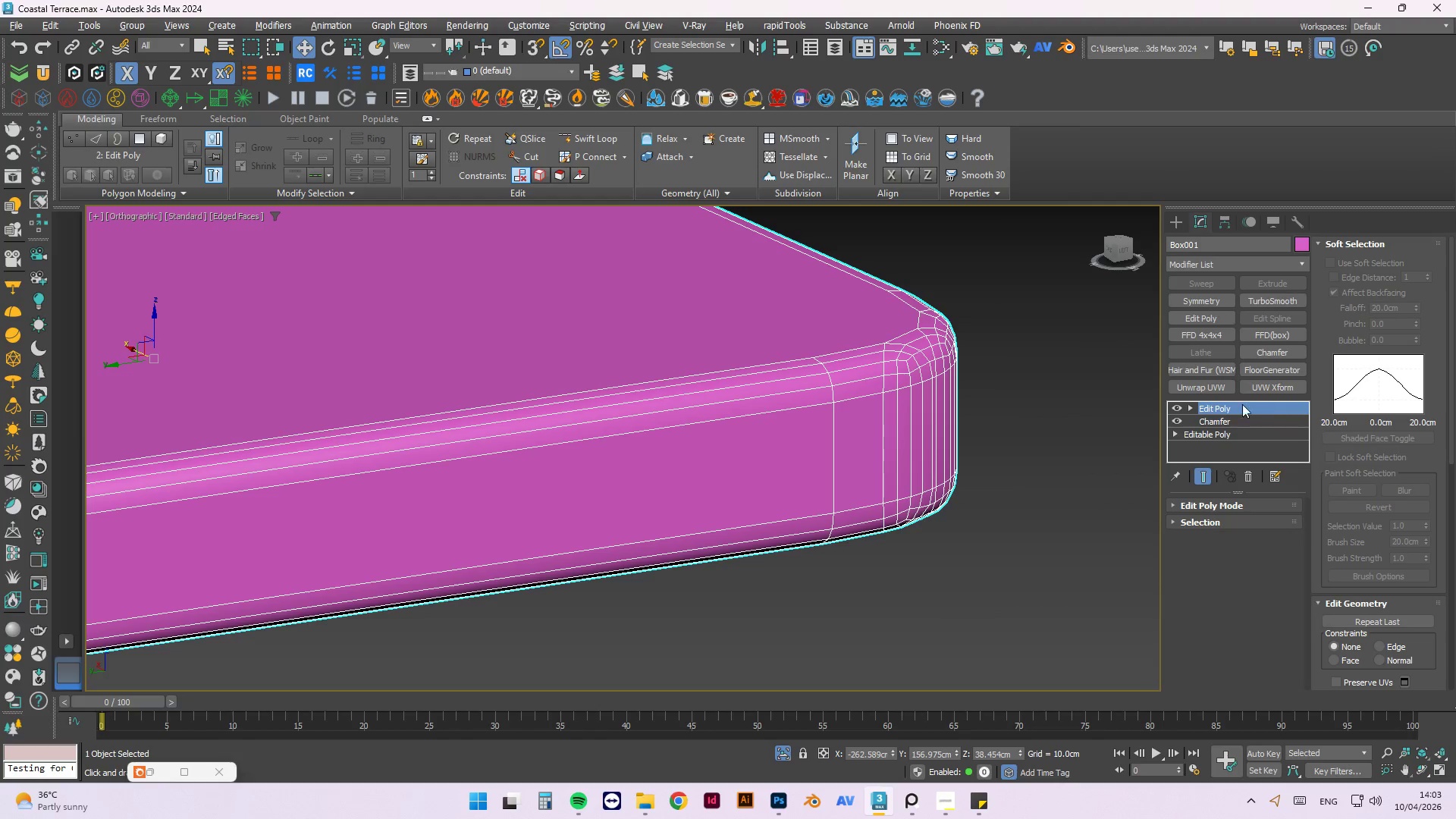 
key(Control+Z)
 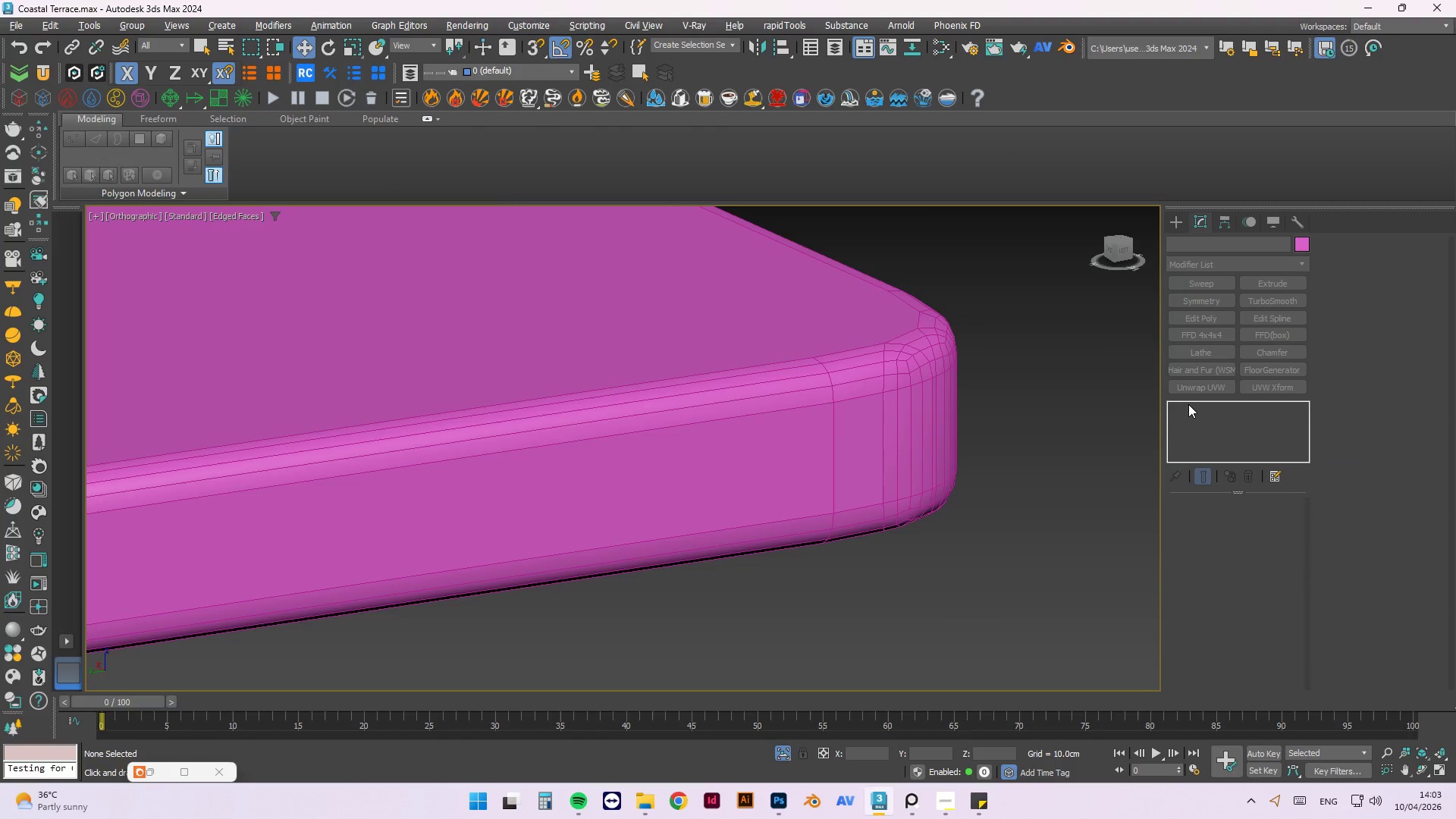 
key(Control+Z)
 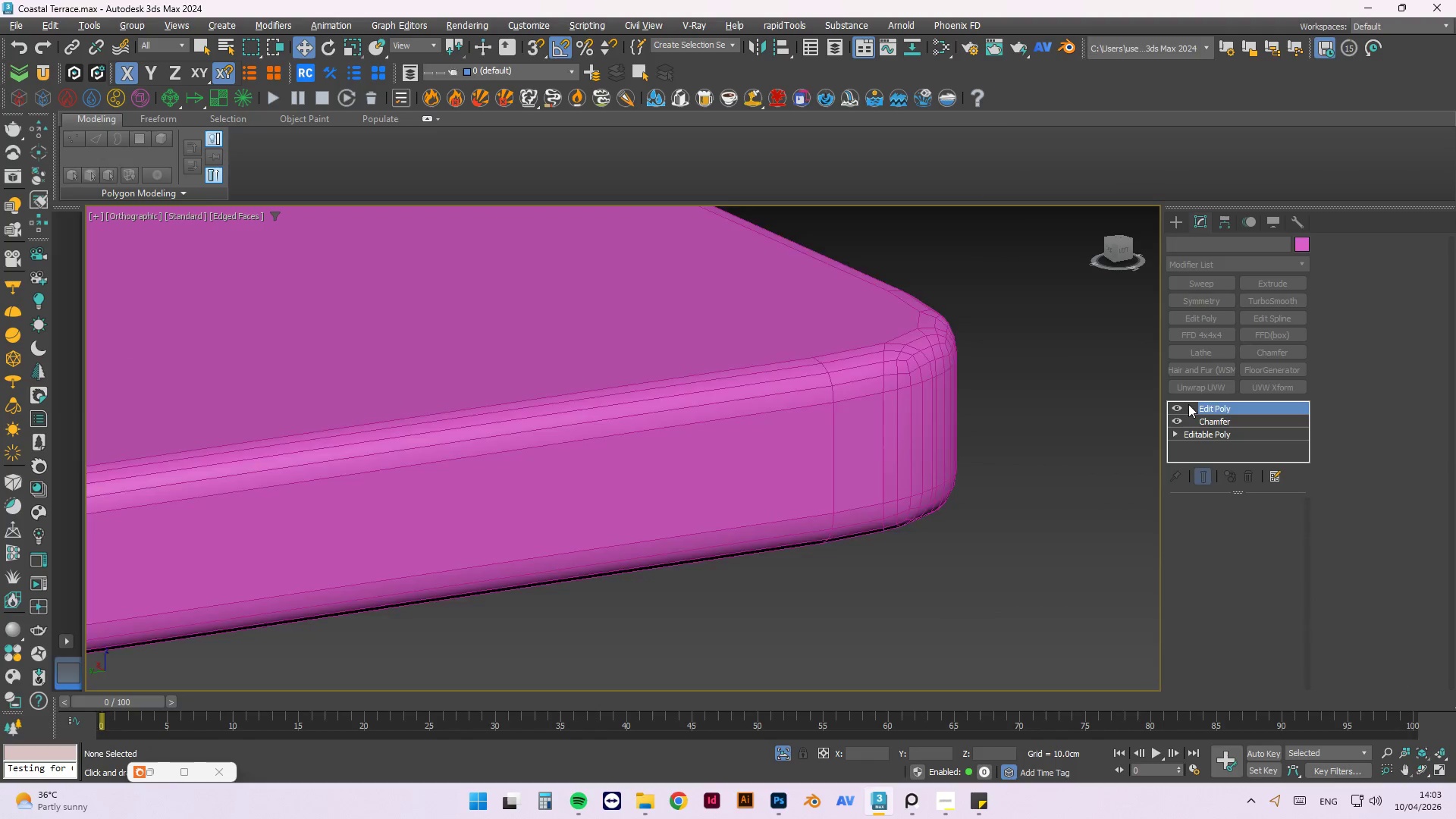 
key(Control+Z)
 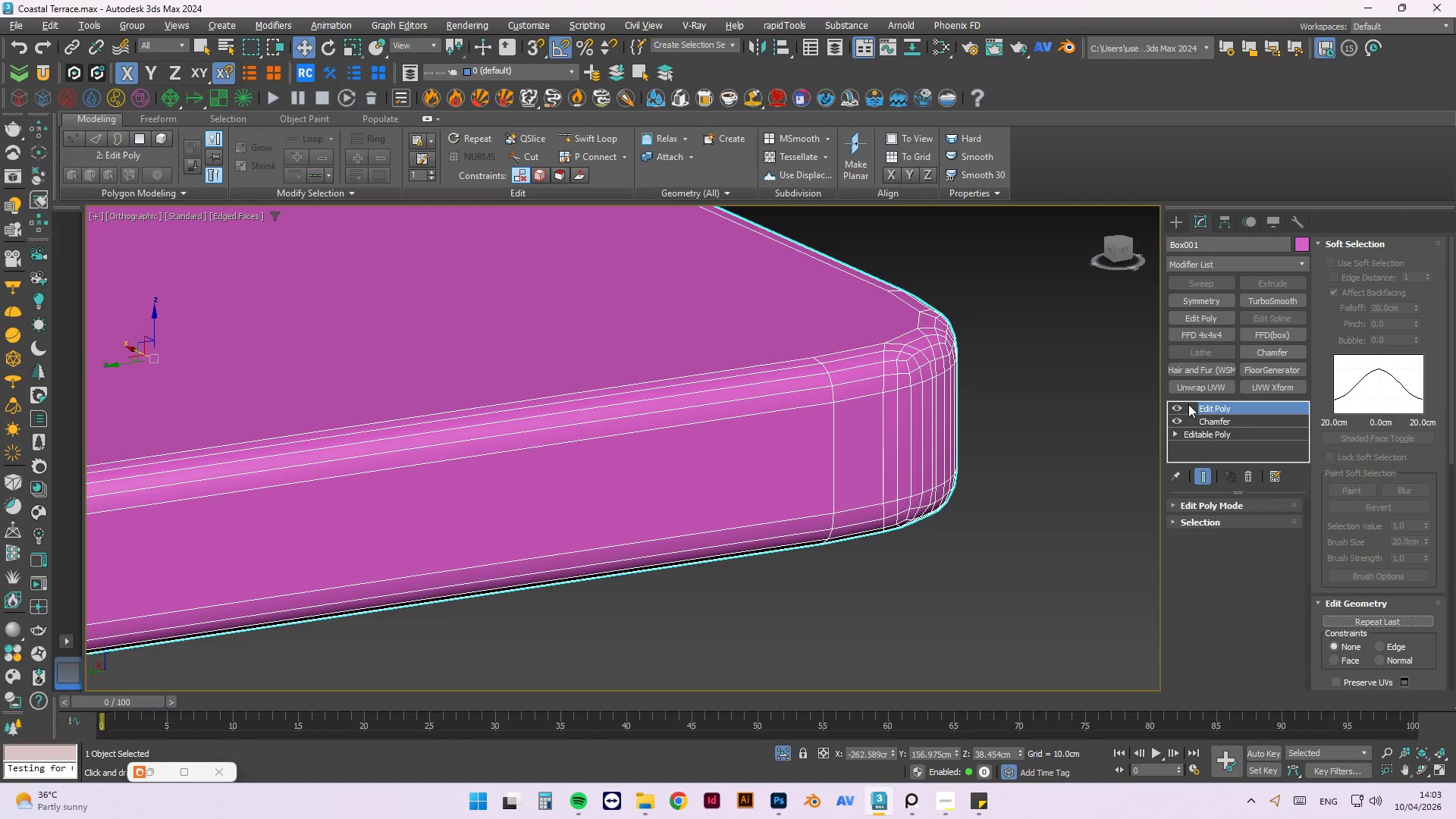 
key(Control+Z)
 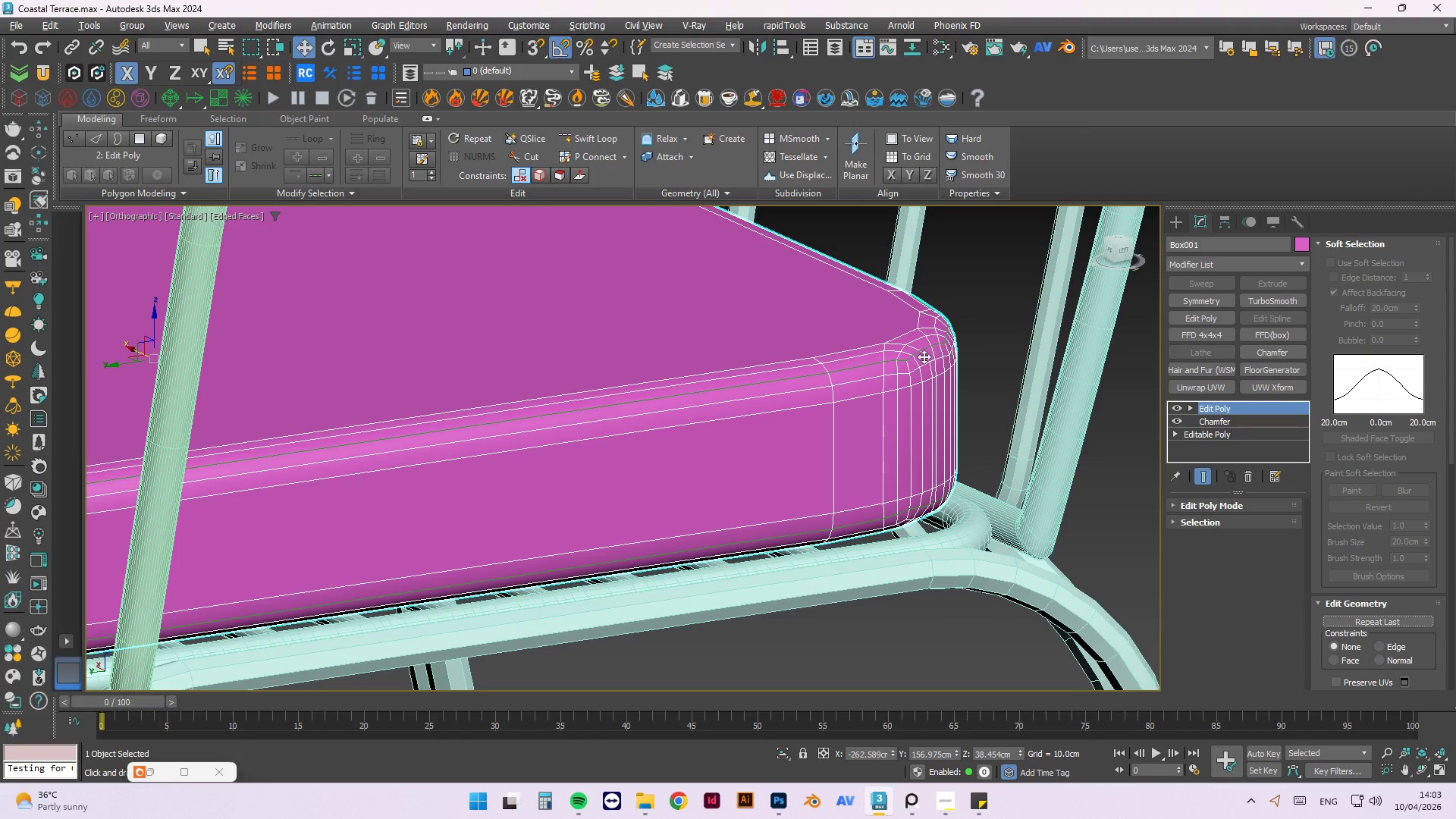 
left_click([886, 359])
 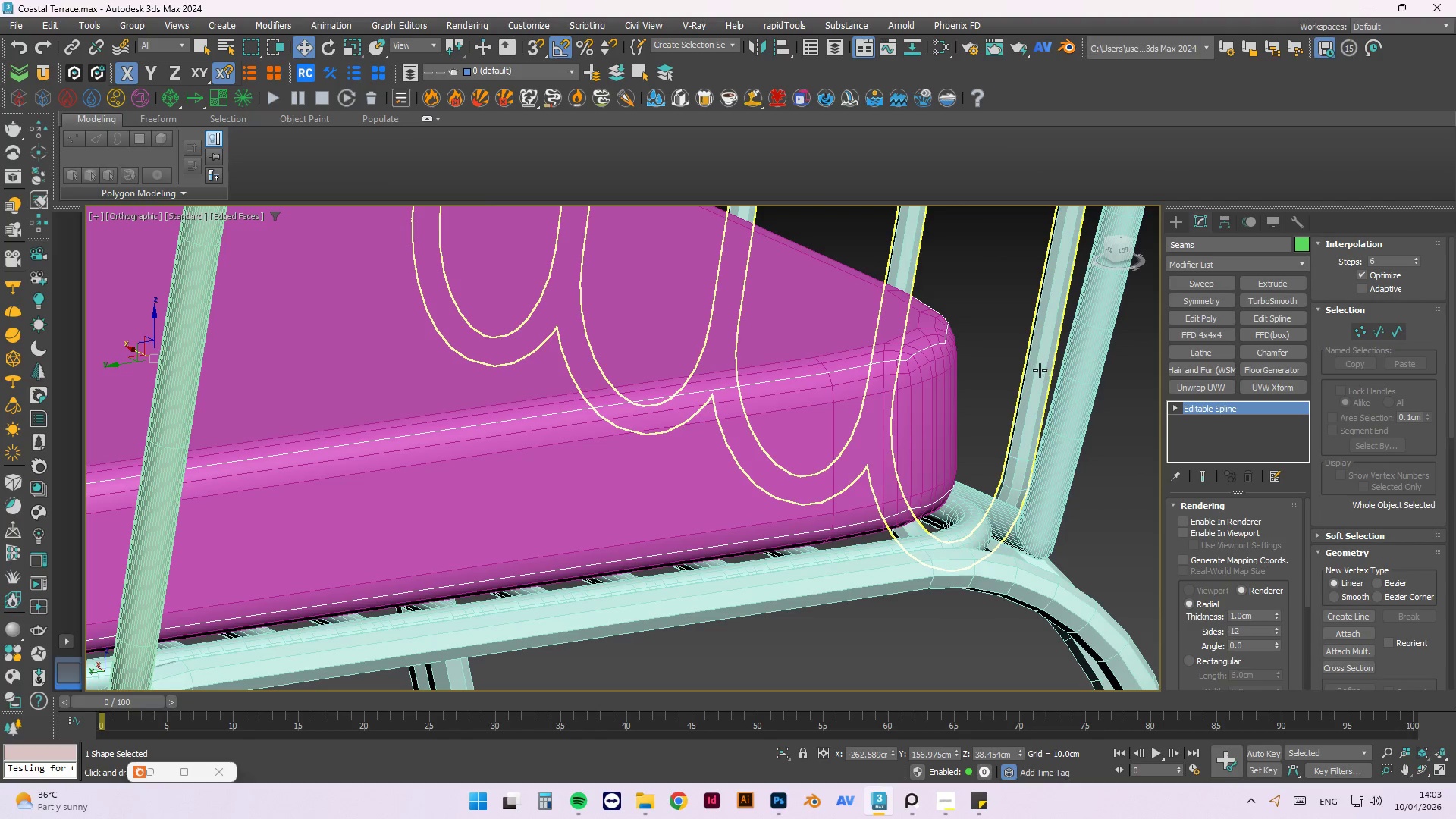 
scroll: coordinate [875, 372], scroll_direction: down, amount: 6.0
 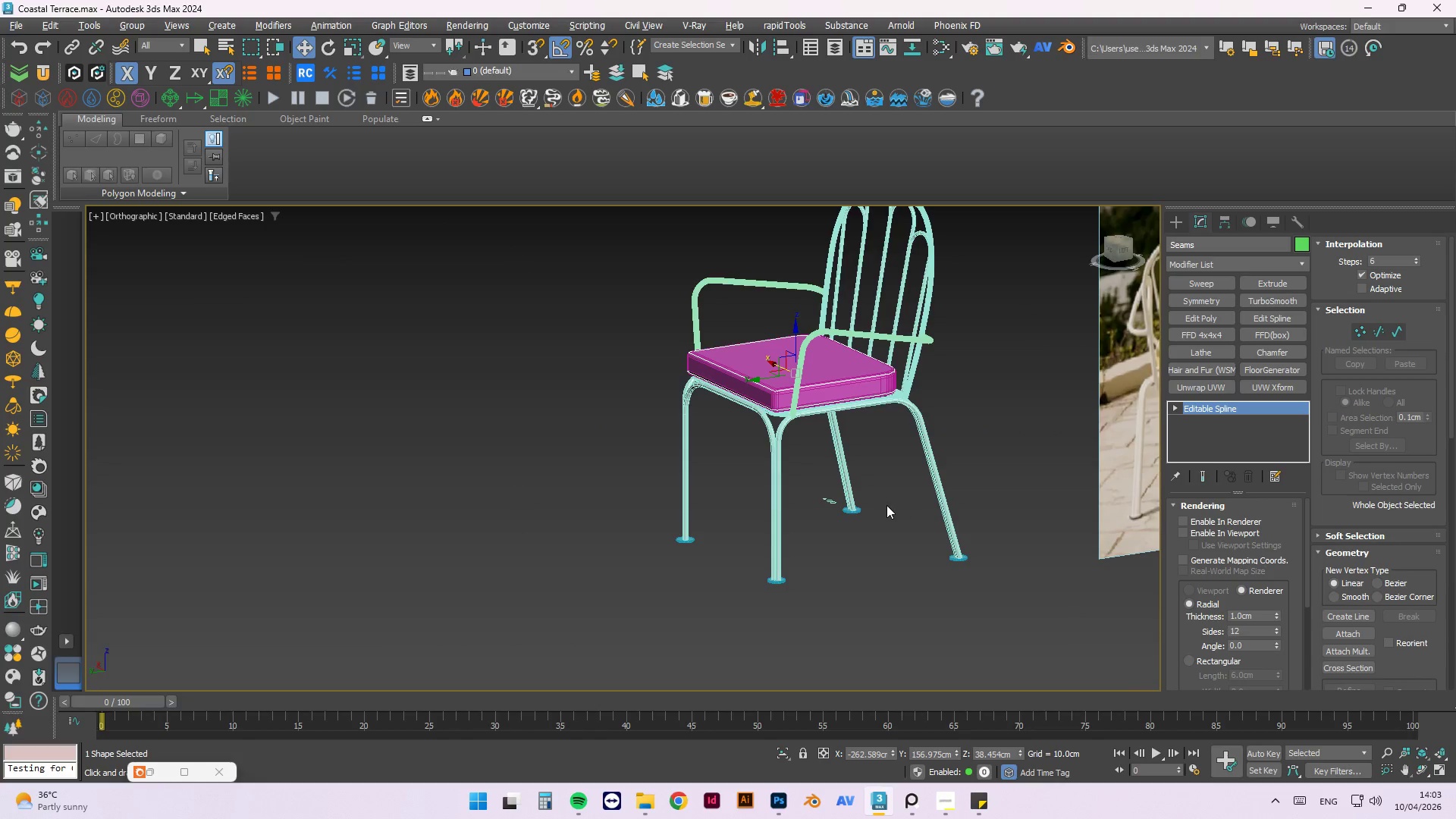 
scroll: coordinate [733, 512], scroll_direction: up, amount: 2.0
 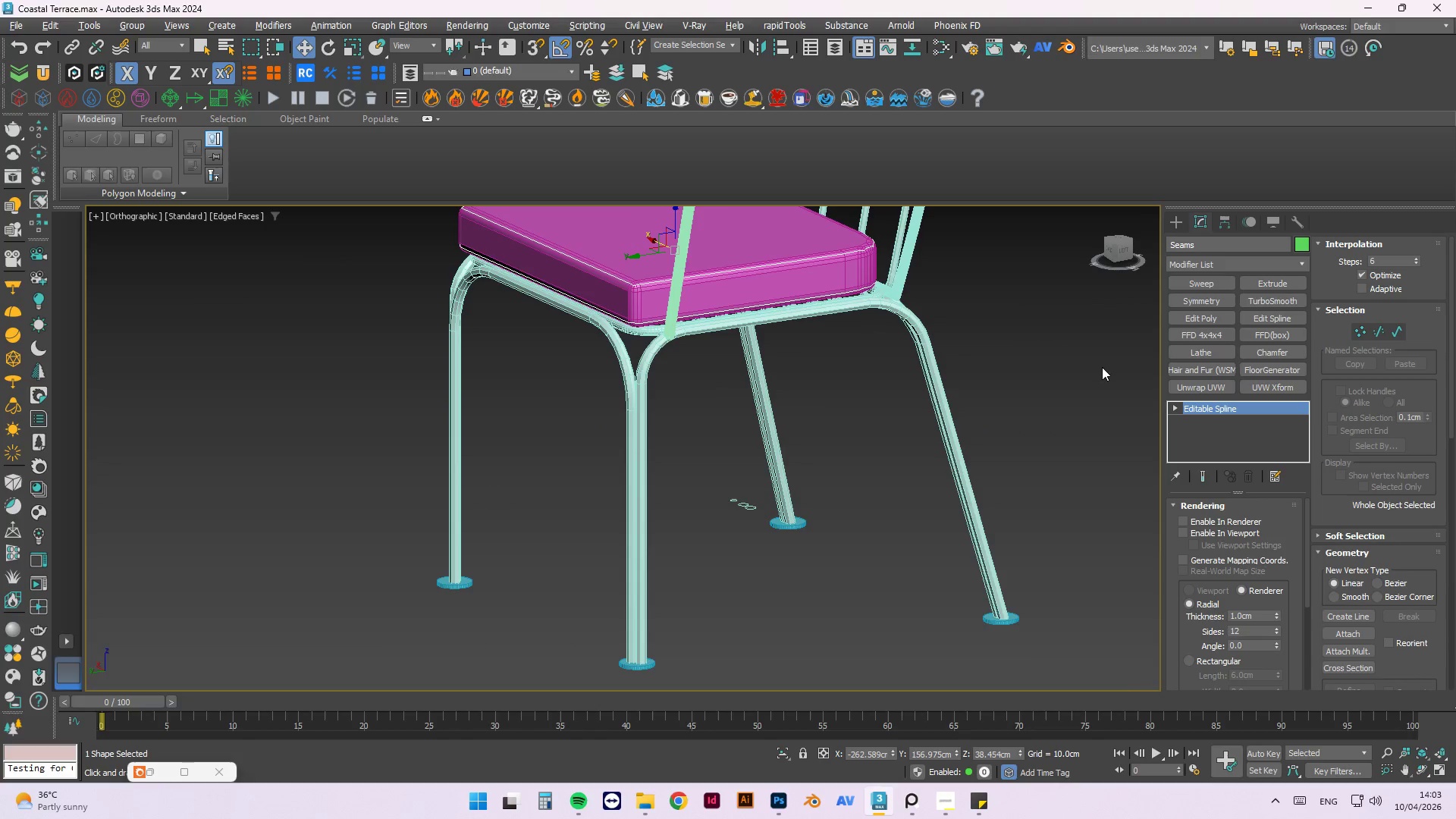 
hold_key(key=AltLeft, duration=0.73)
 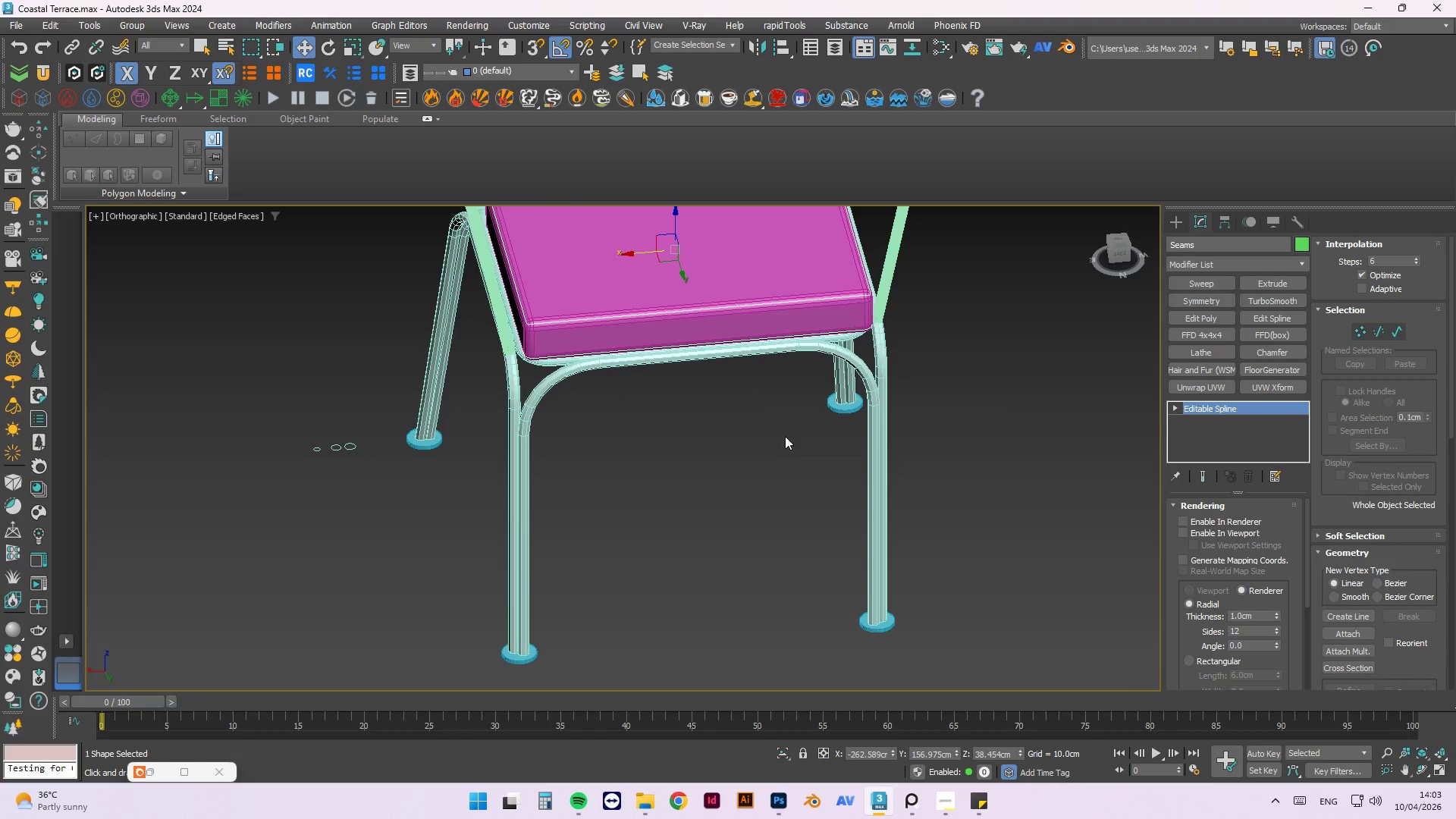 
scroll: coordinate [497, 431], scroll_direction: up, amount: 6.0
 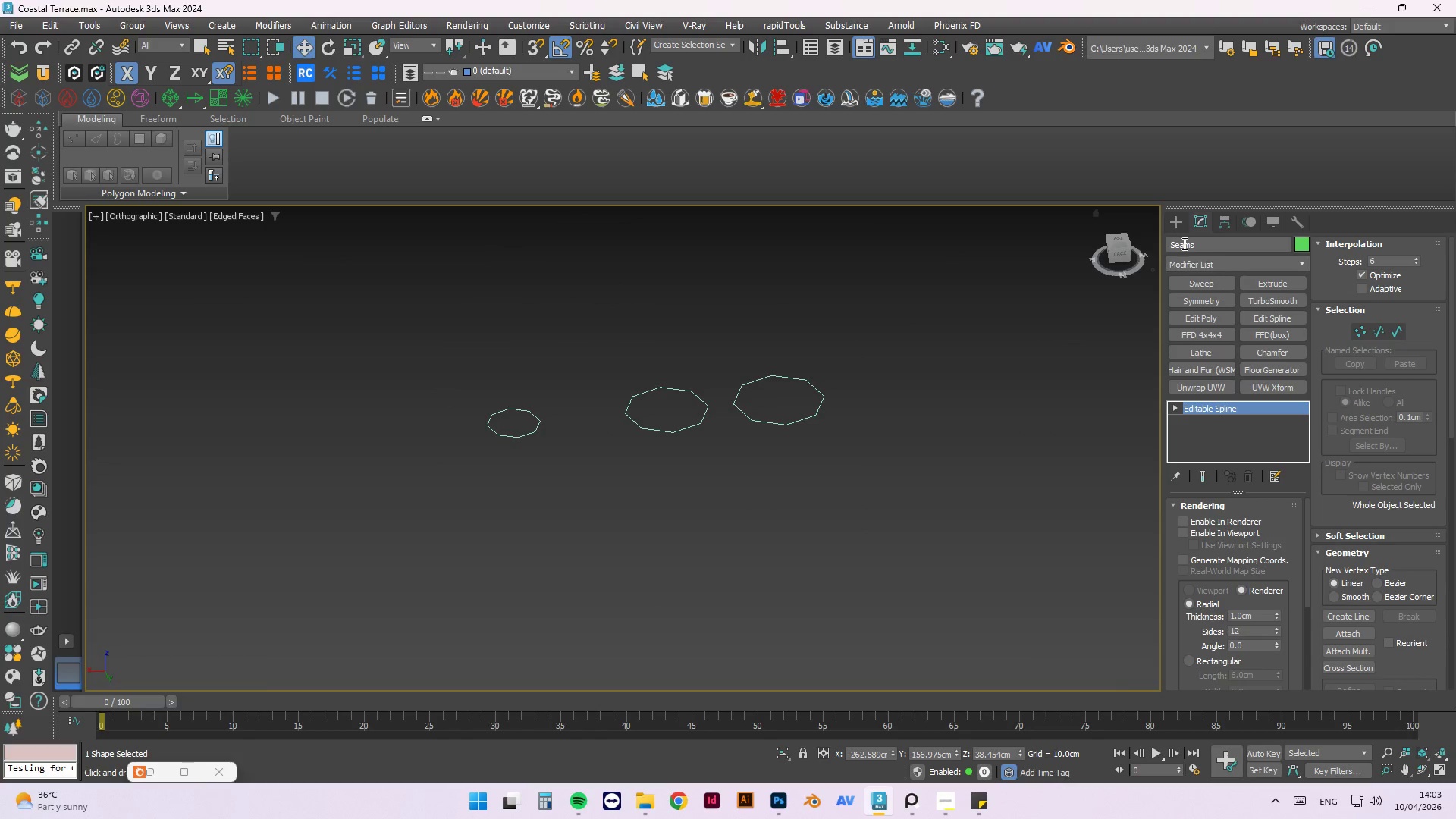 
left_click([1181, 224])
 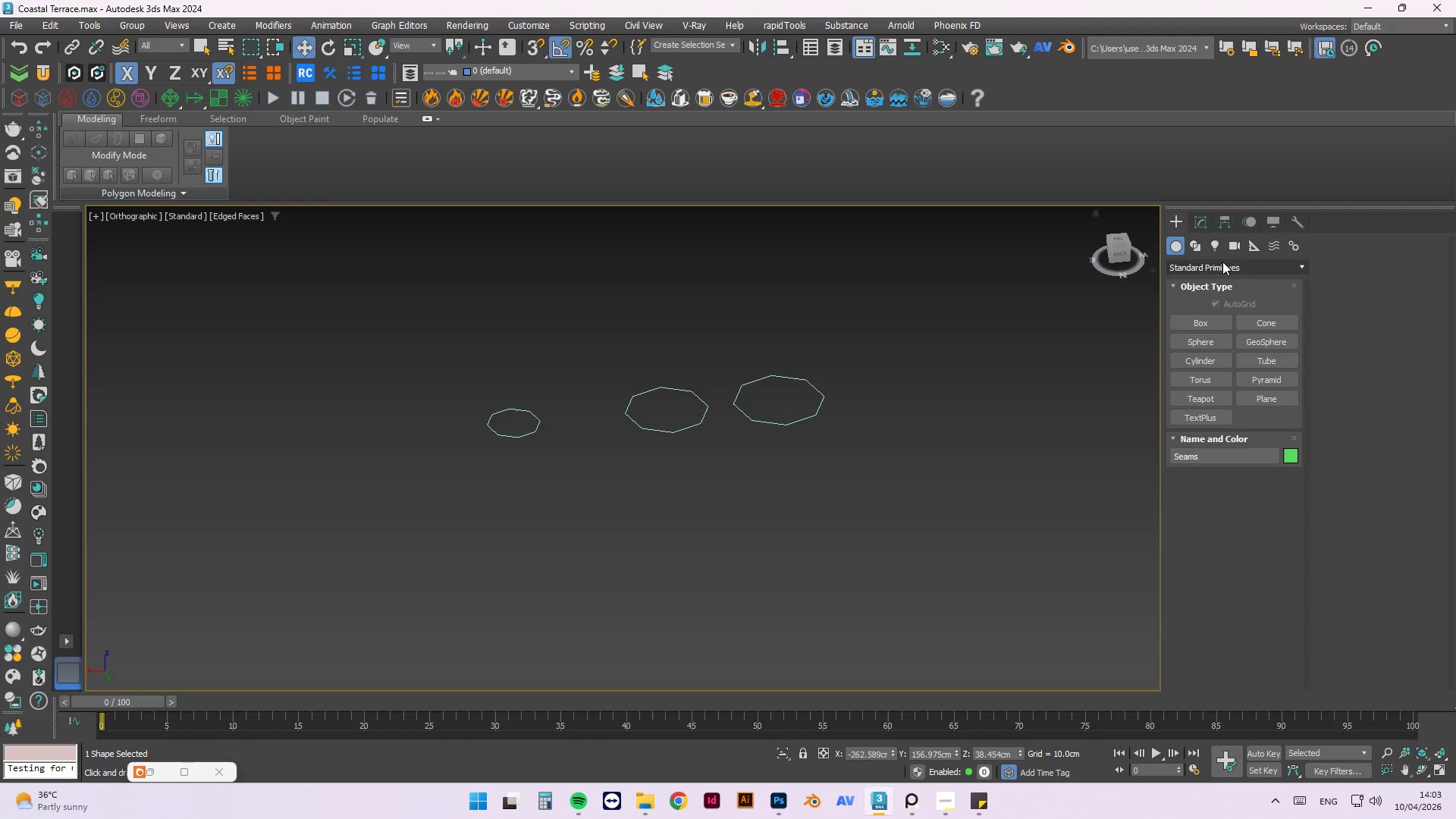 
left_click([1195, 243])
 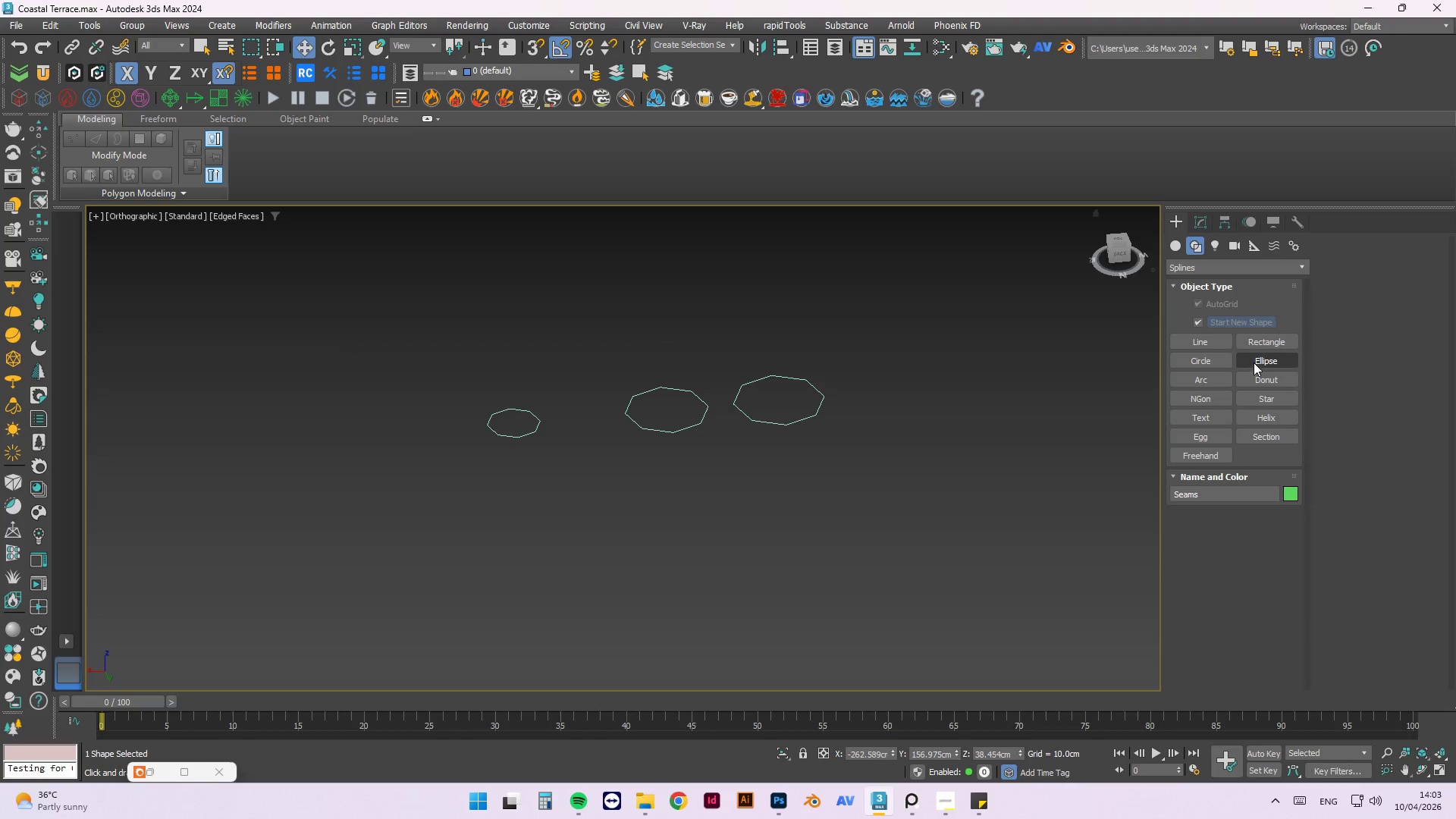 
left_click([1221, 359])
 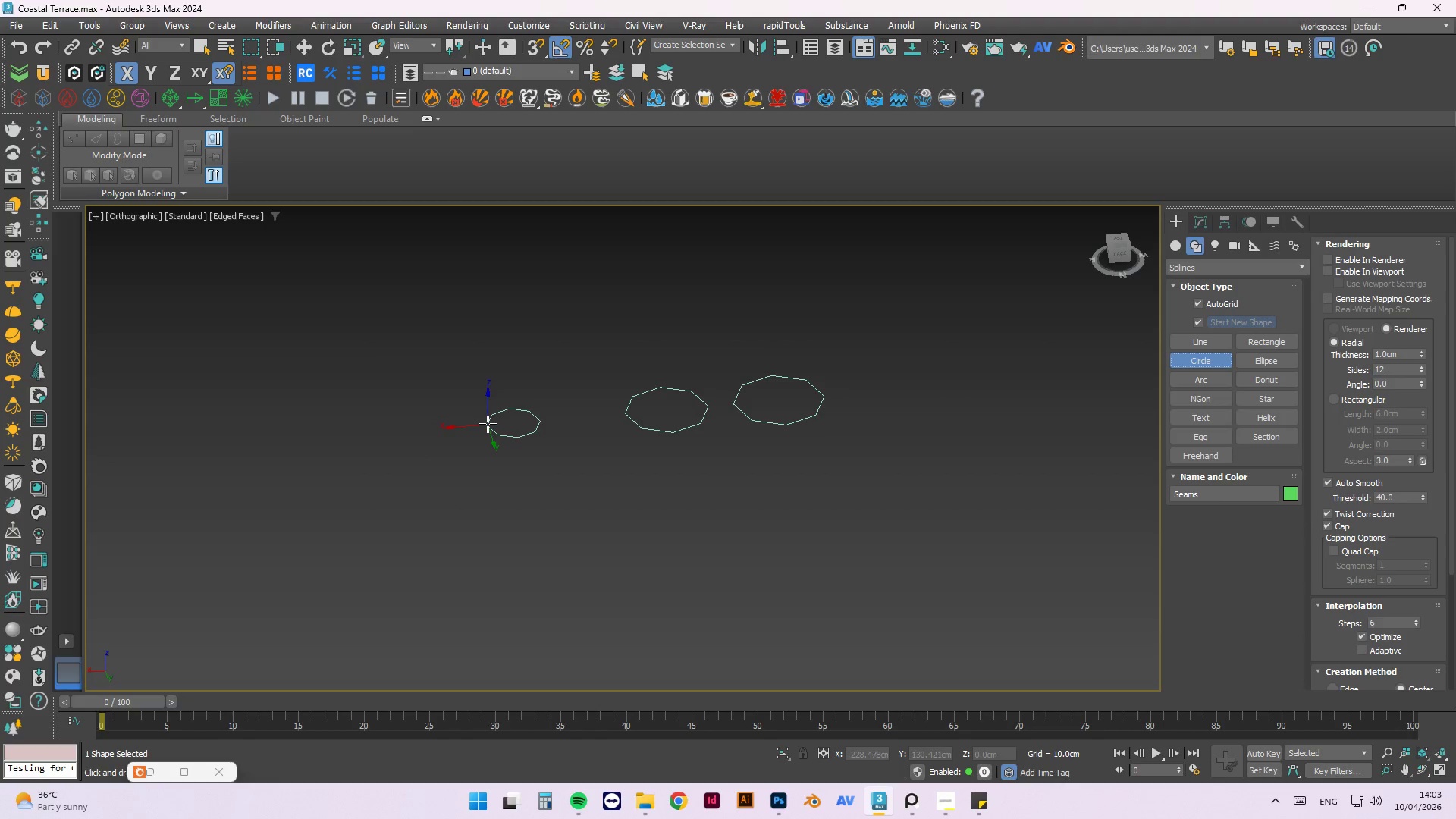 
key(S)
 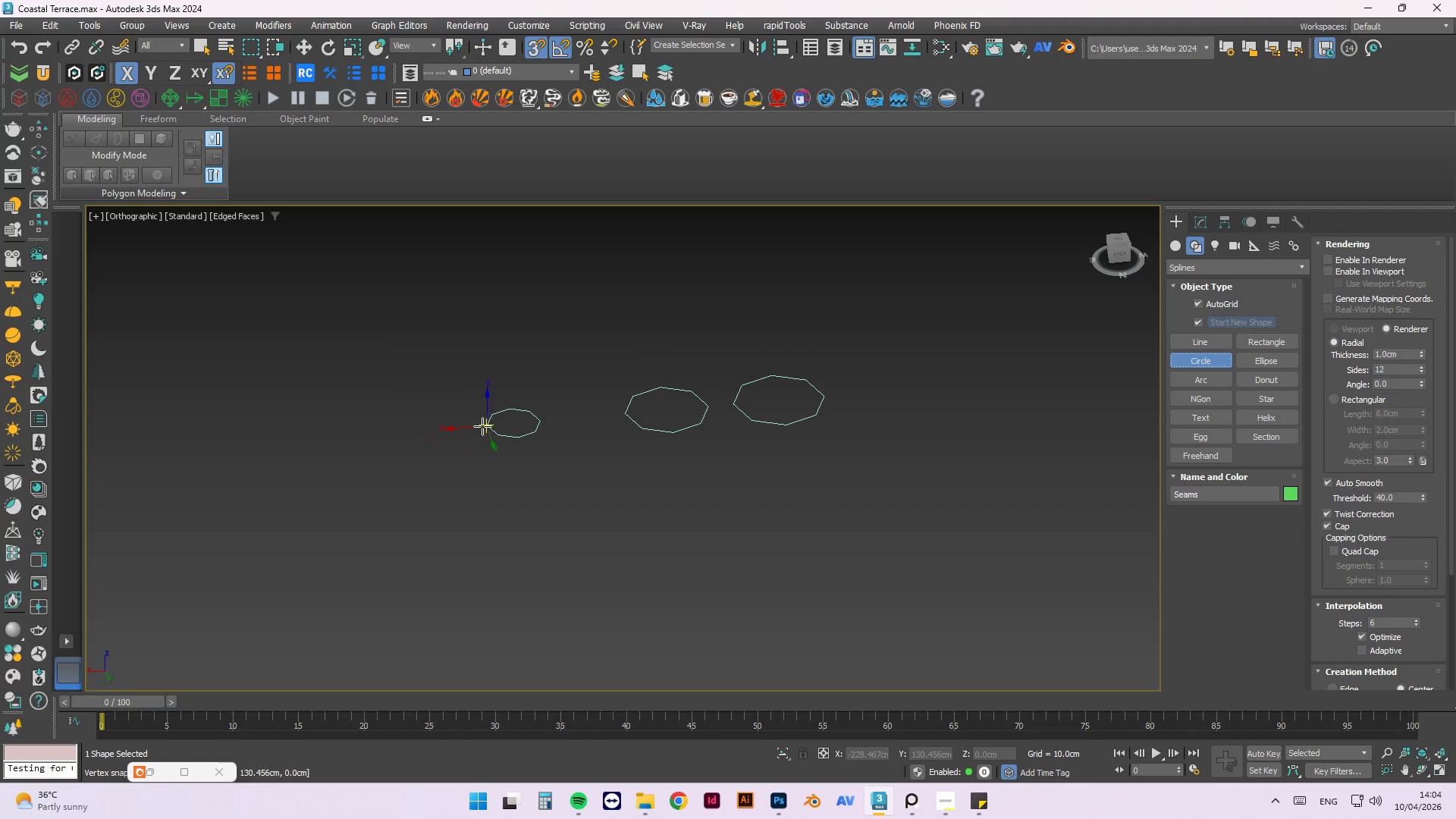 
scroll: coordinate [491, 422], scroll_direction: up, amount: 3.0
 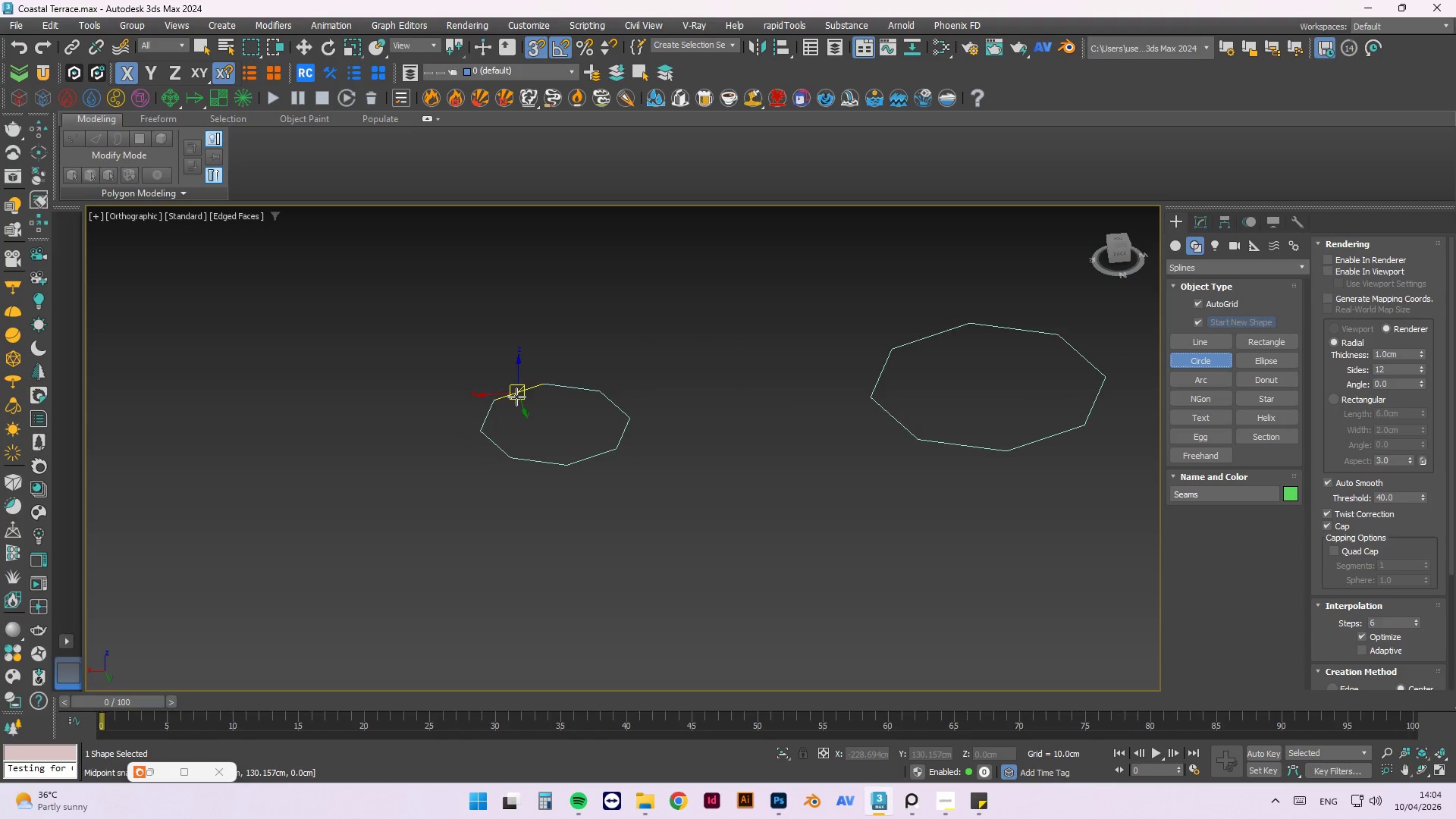 
left_click_drag(start_coordinate=[514, 394], to_coordinate=[547, 376])
 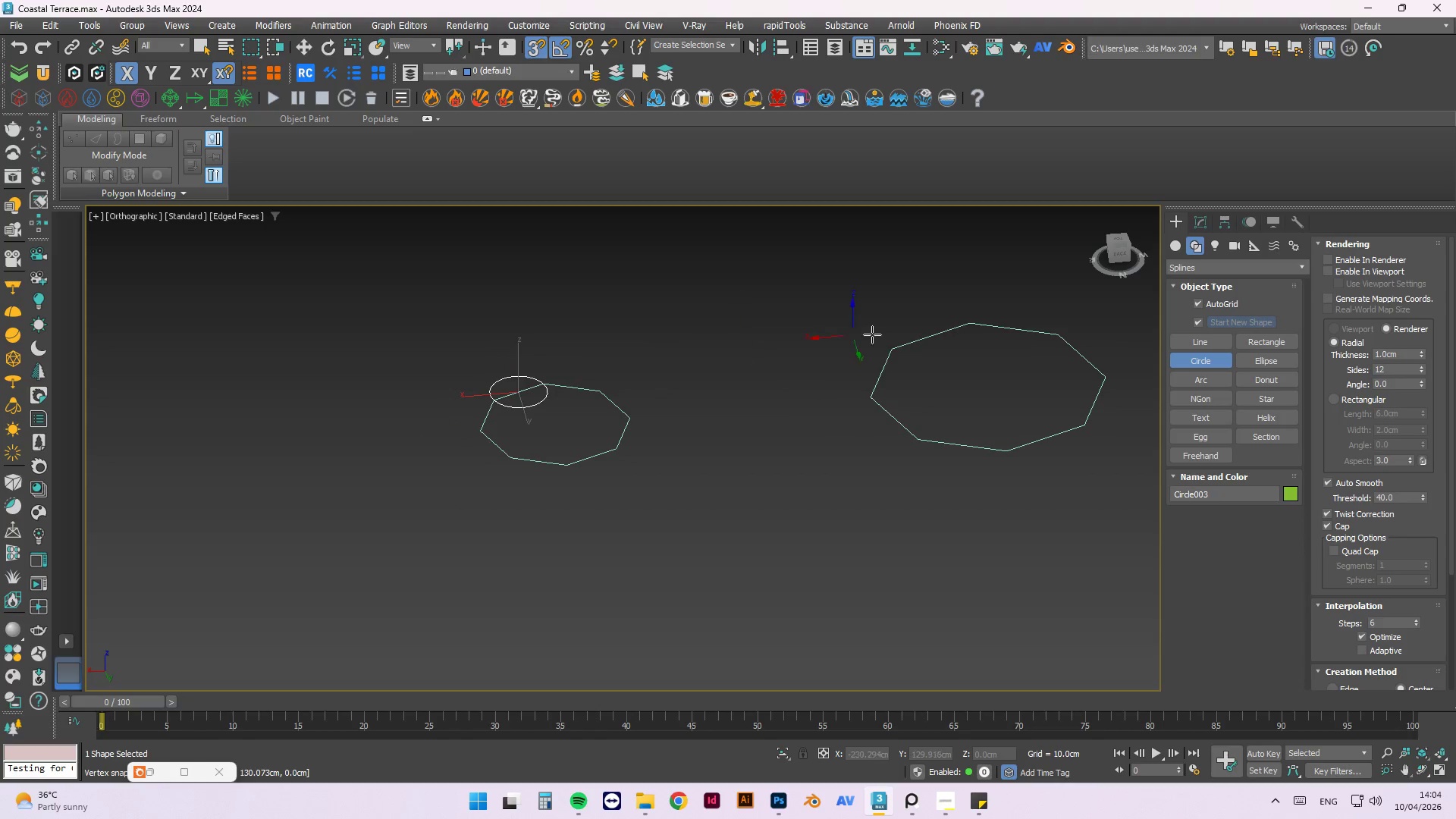 
key(W)
 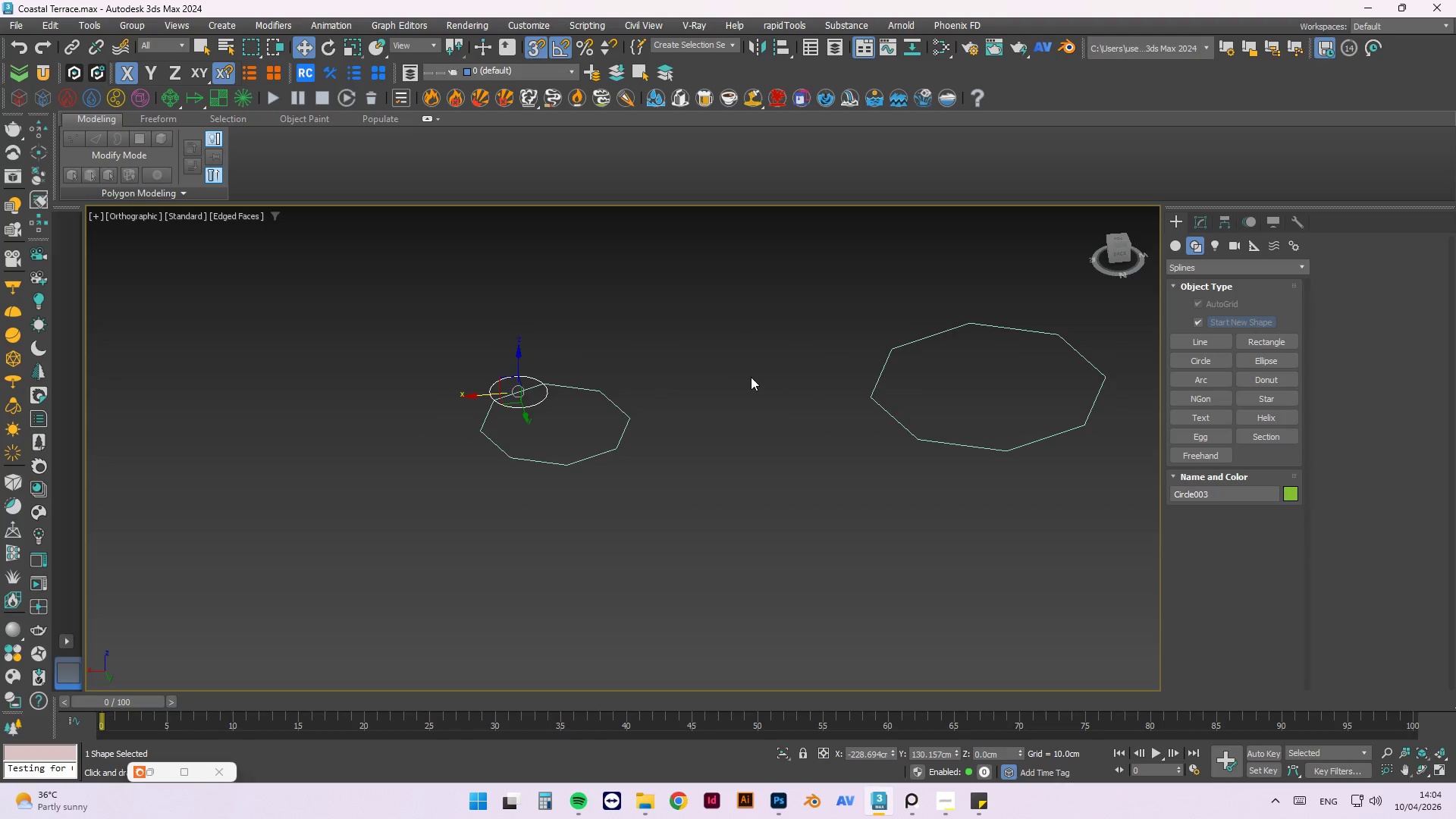 
scroll: coordinate [756, 381], scroll_direction: down, amount: 3.0
 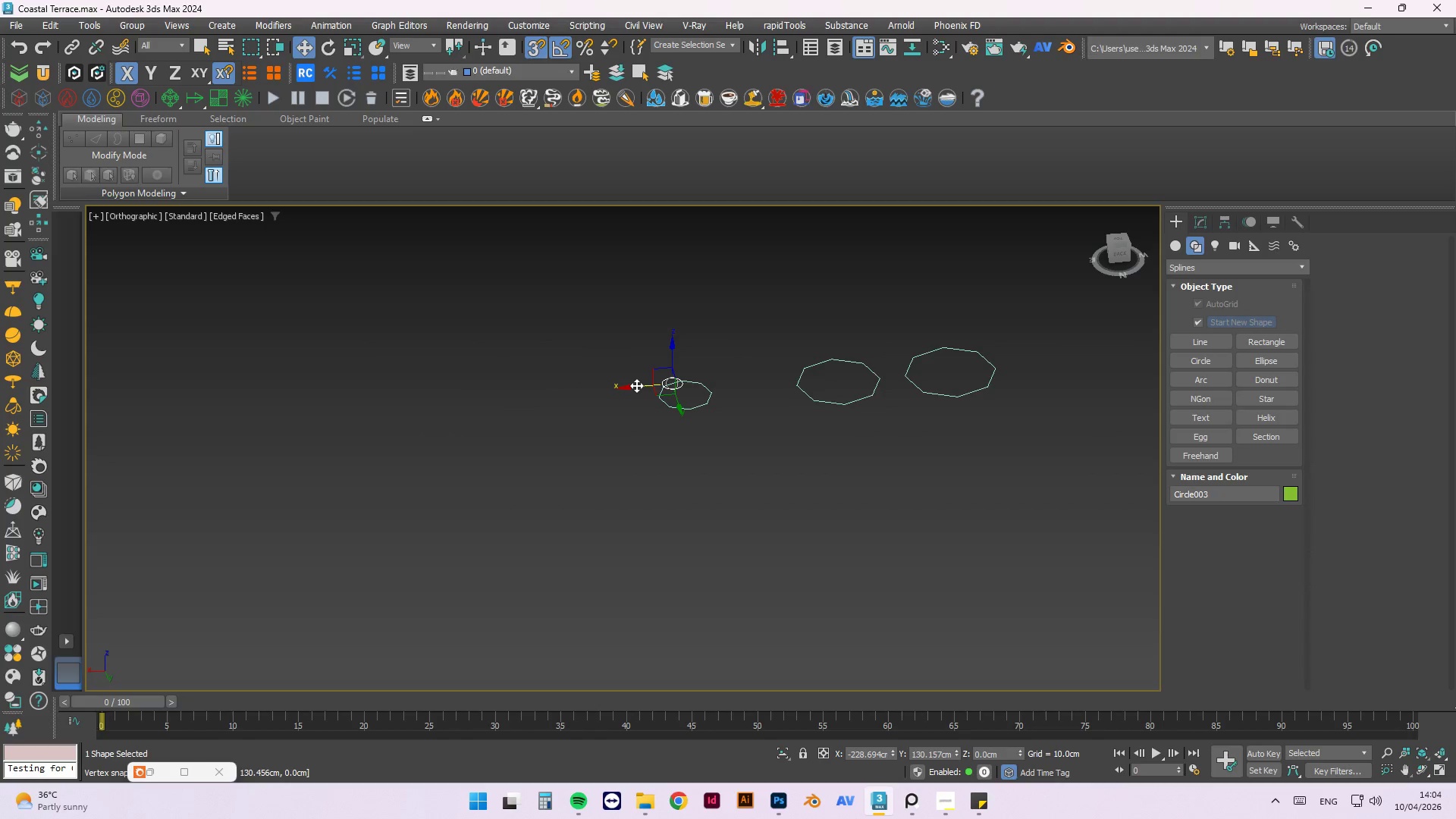 
left_click_drag(start_coordinate=[635, 385], to_coordinate=[578, 444])
 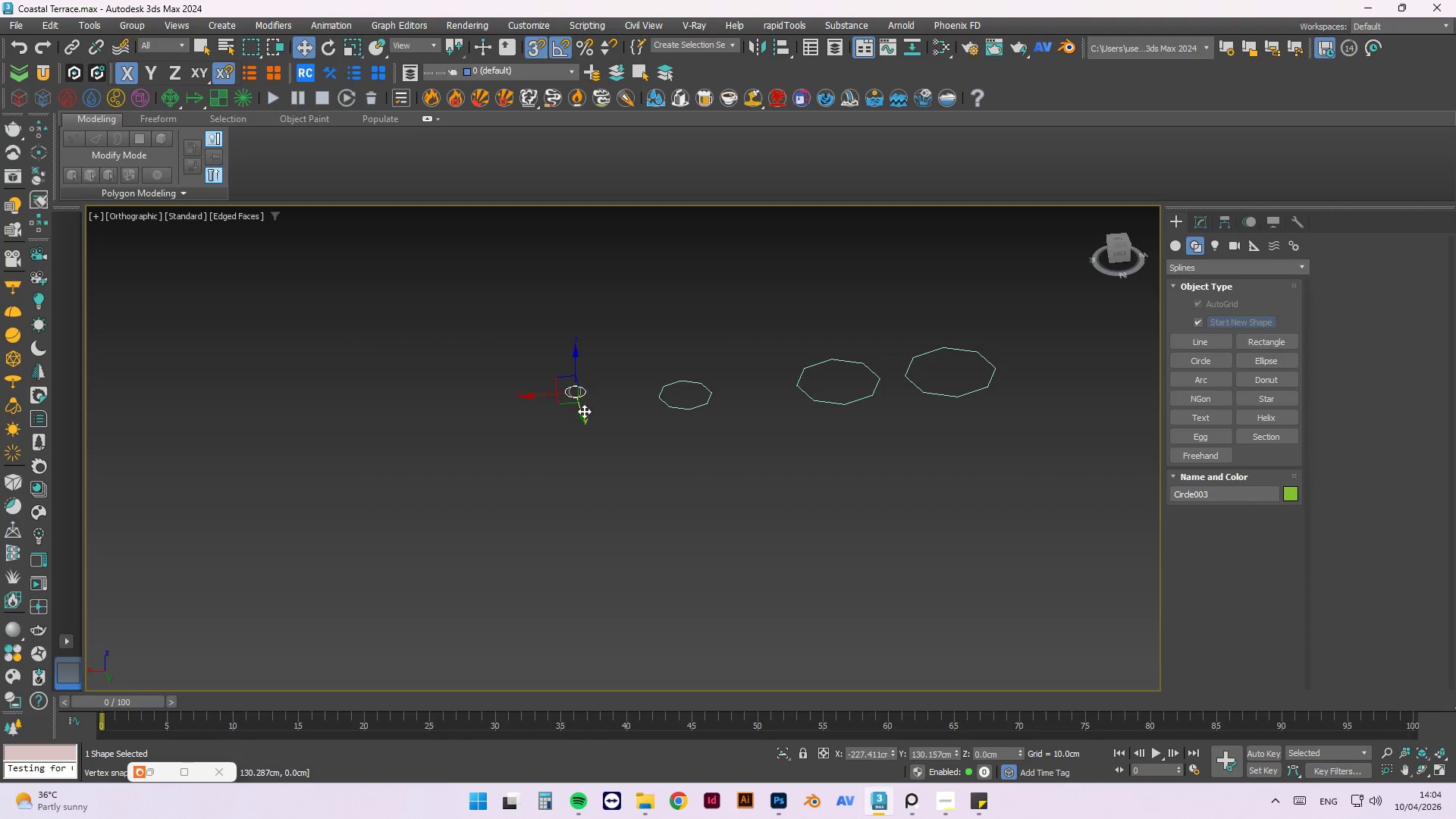 
left_click_drag(start_coordinate=[580, 416], to_coordinate=[657, 399])
 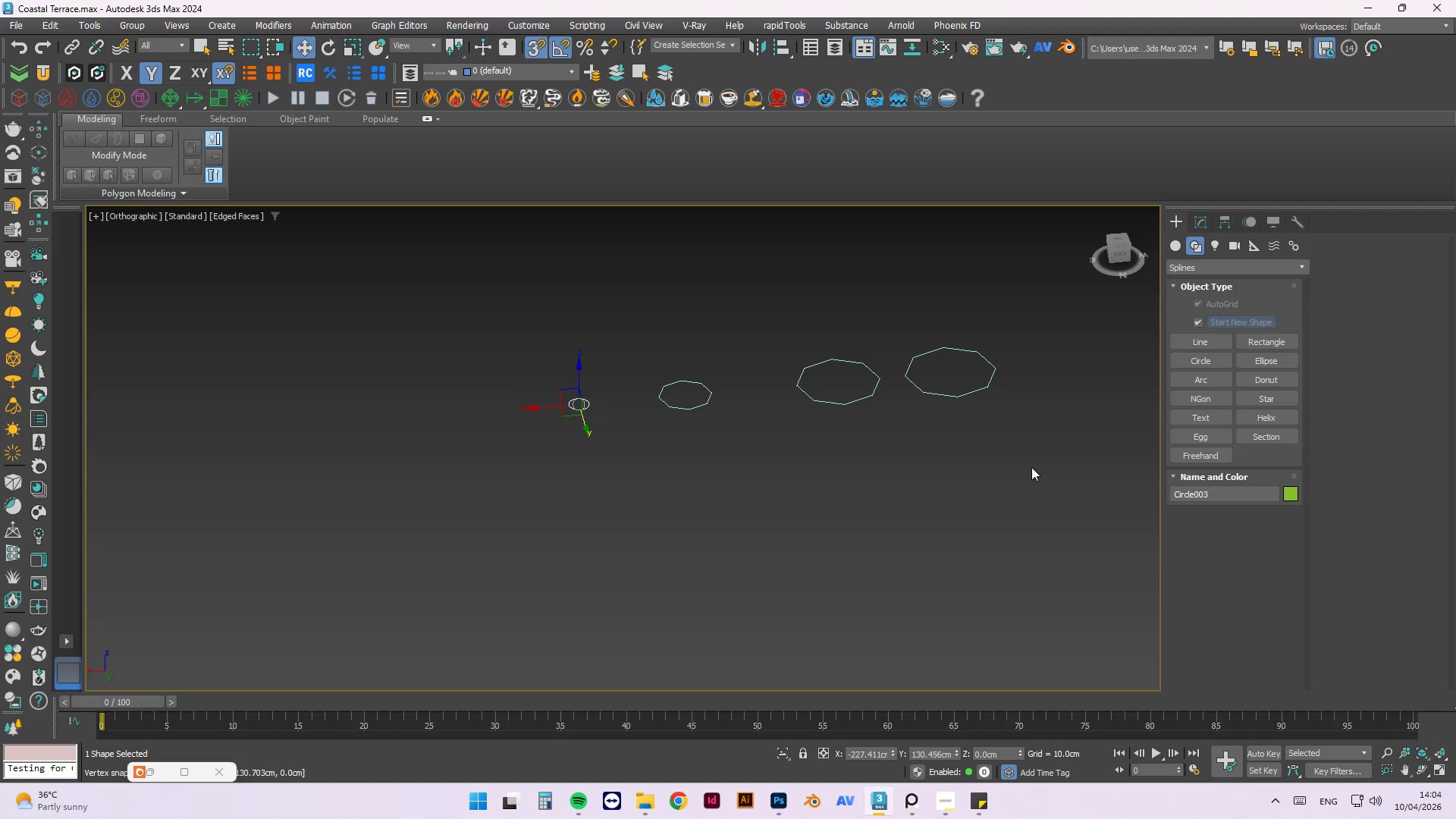 
scroll: coordinate [770, 437], scroll_direction: down, amount: 3.0
 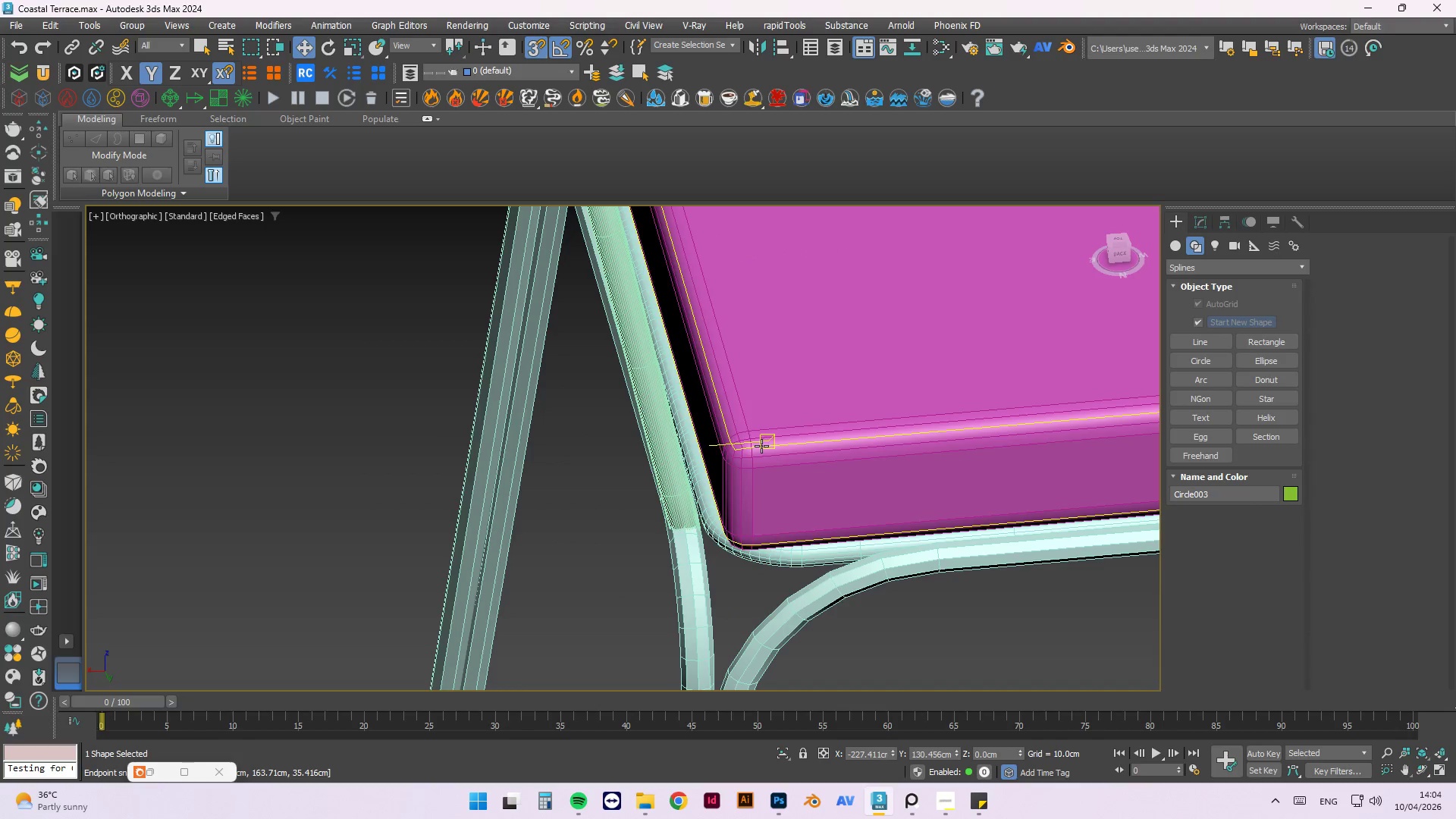 
left_click([761, 446])
 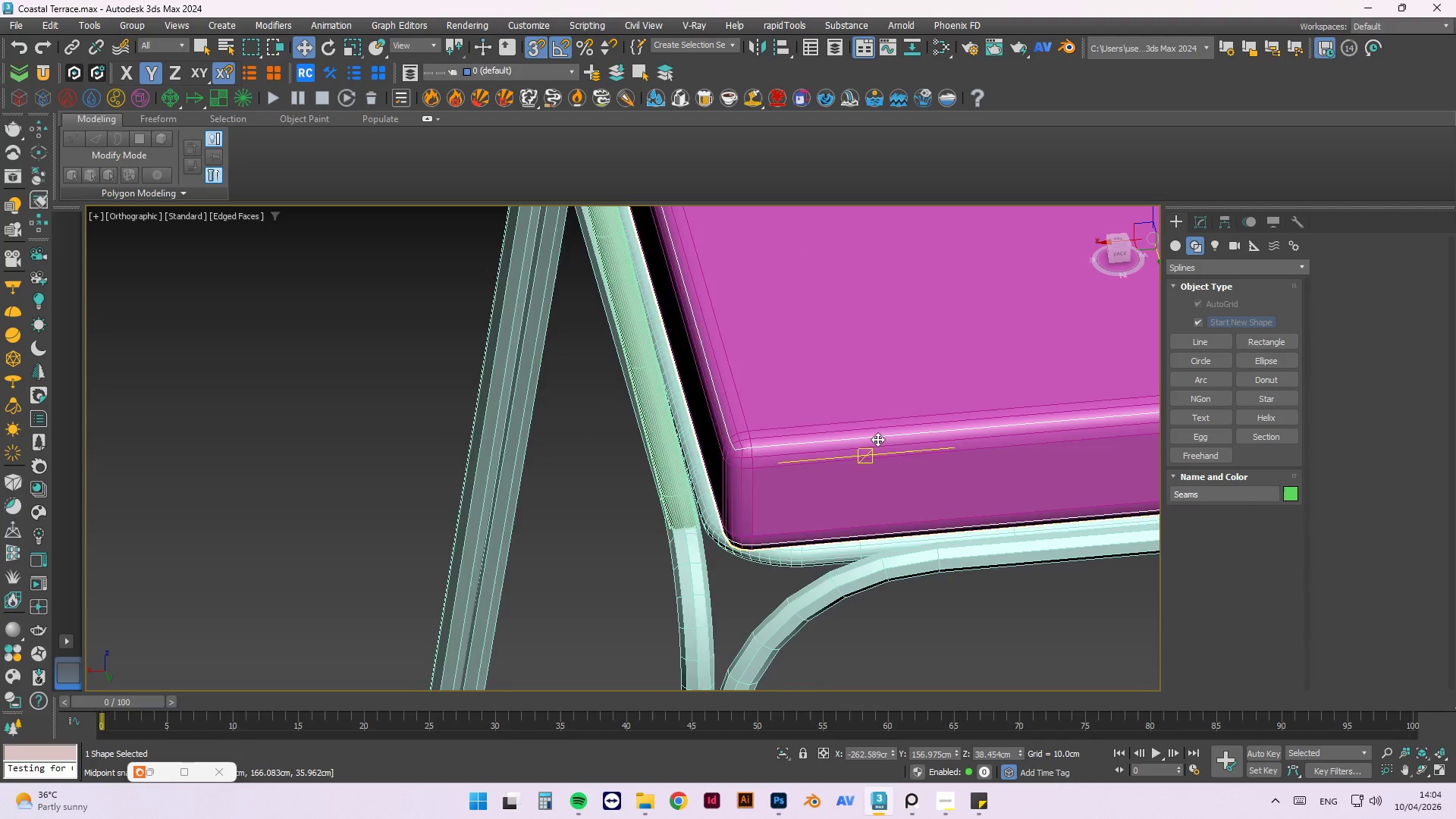 
scroll: coordinate [878, 438], scroll_direction: down, amount: 2.0
 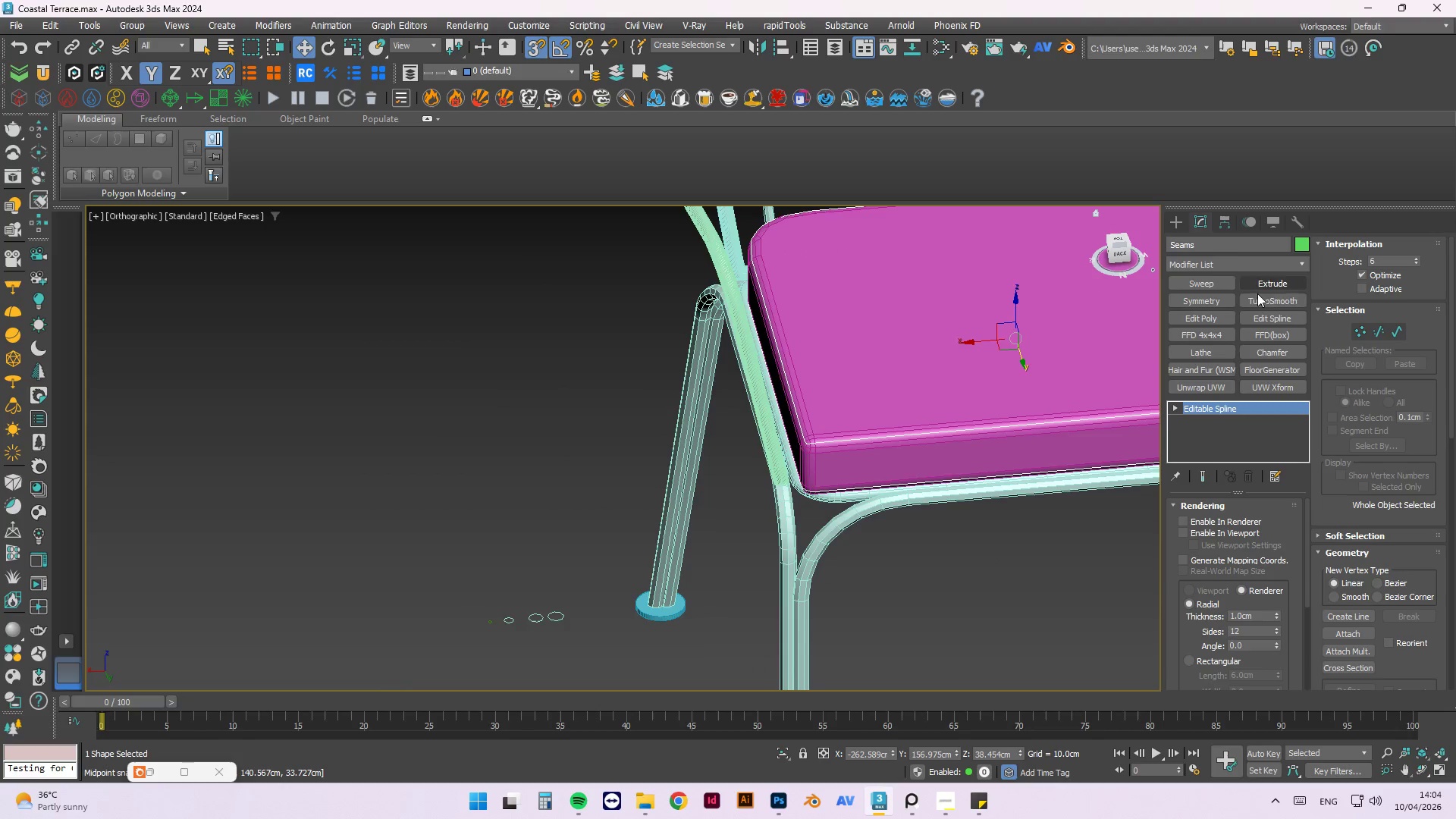 
left_click([1214, 287])
 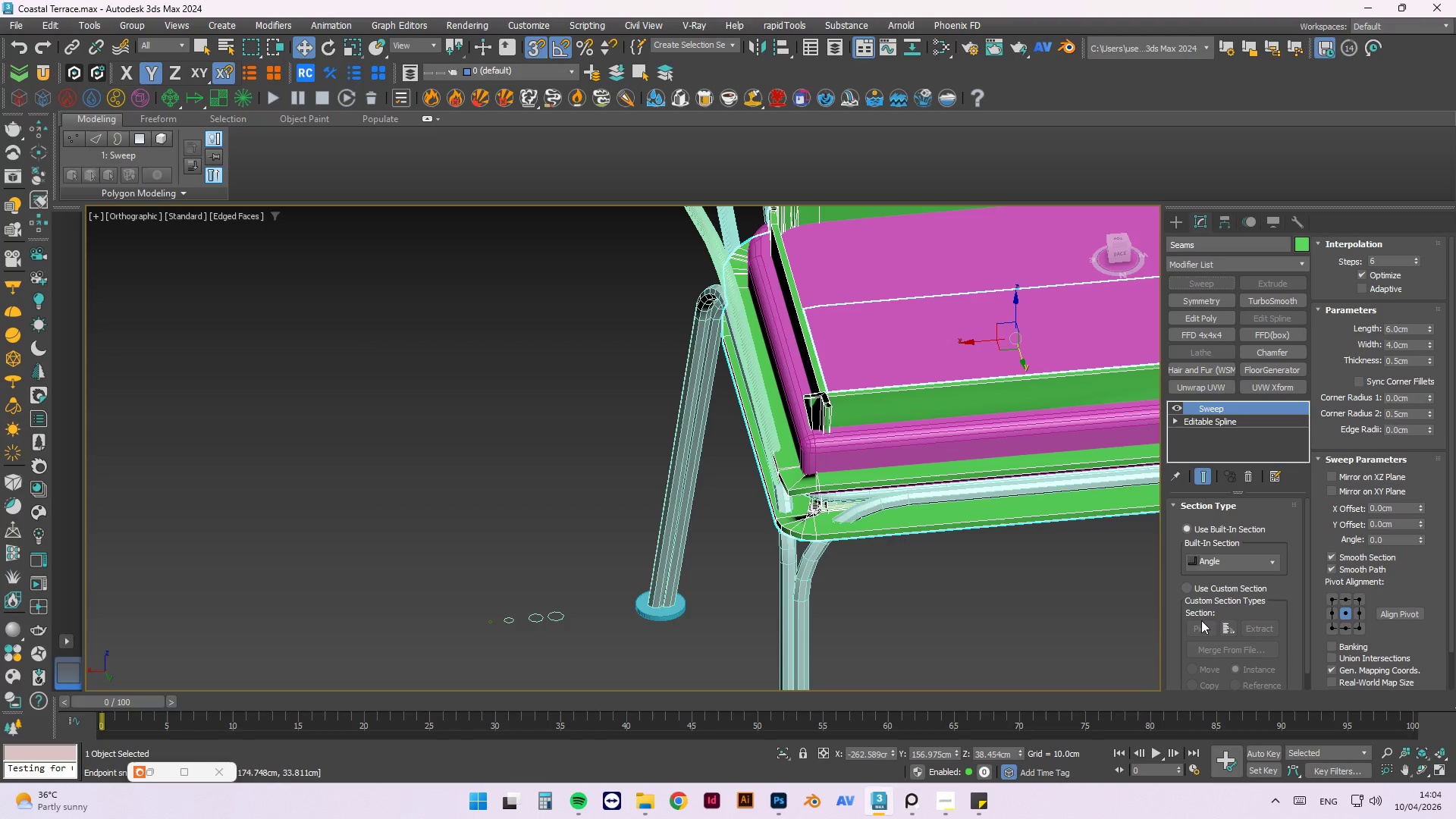 
scroll: coordinate [1272, 557], scroll_direction: down, amount: 2.0
 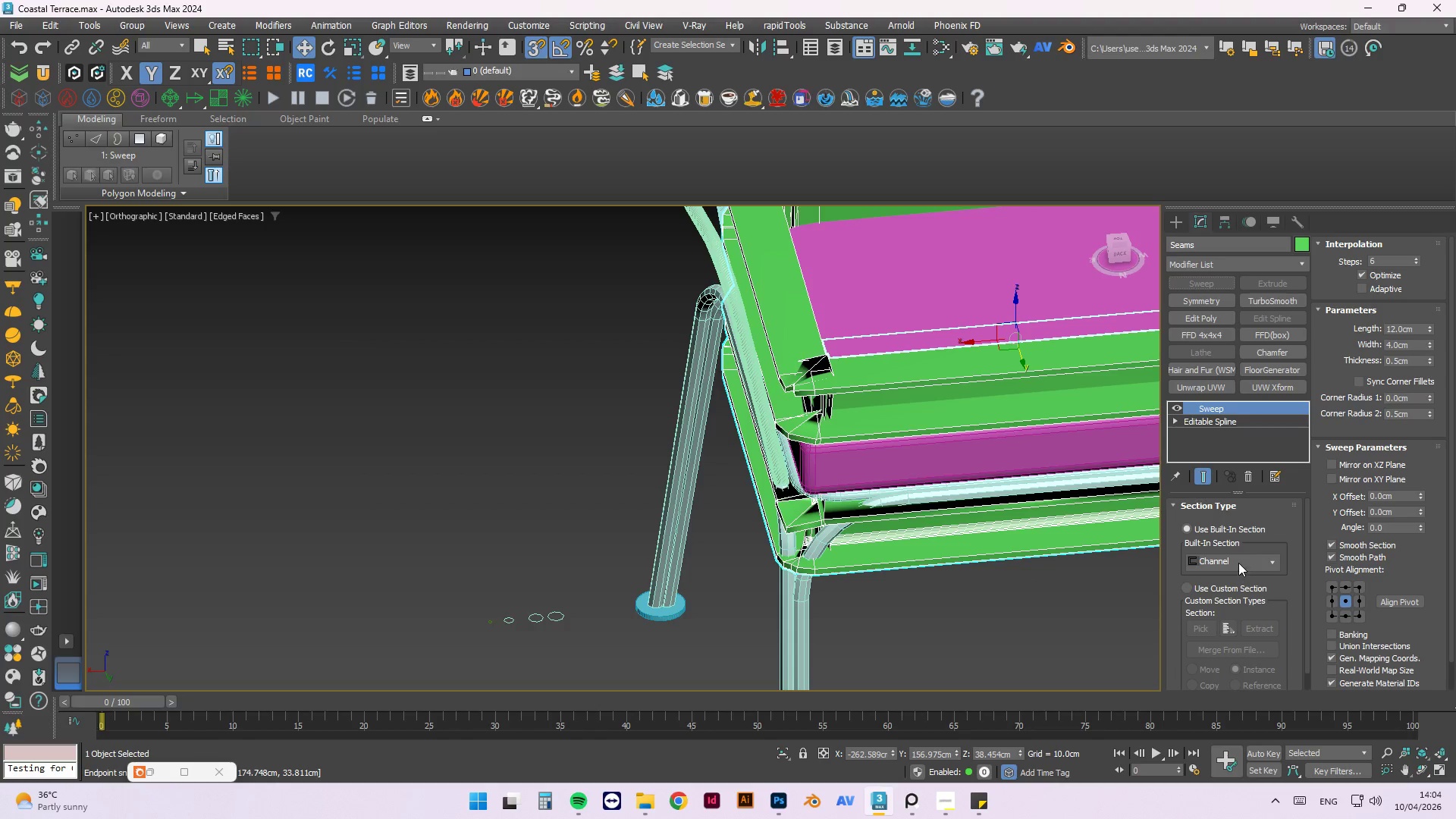 
left_click([1240, 558])
 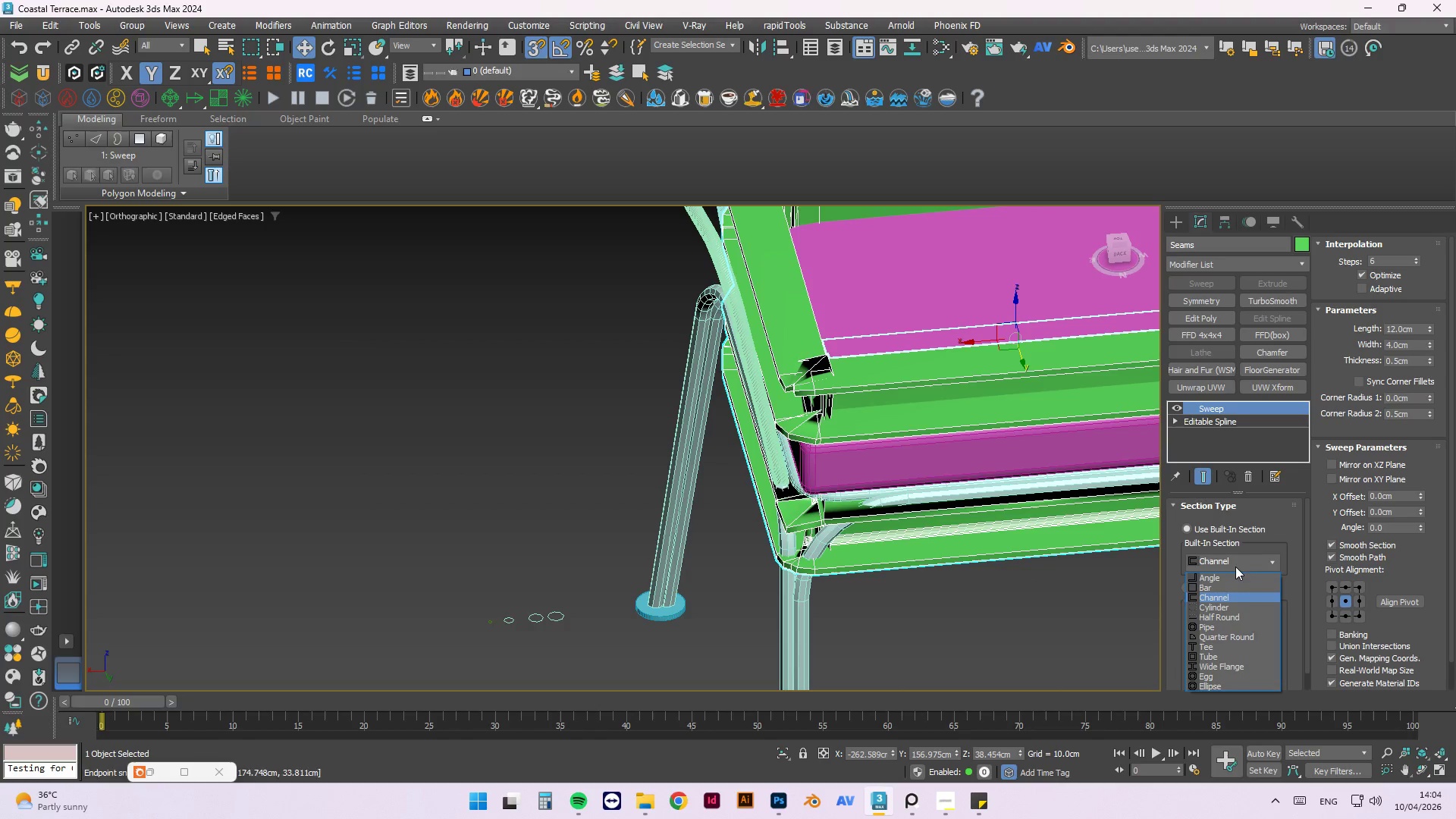 
left_click([1227, 577])
 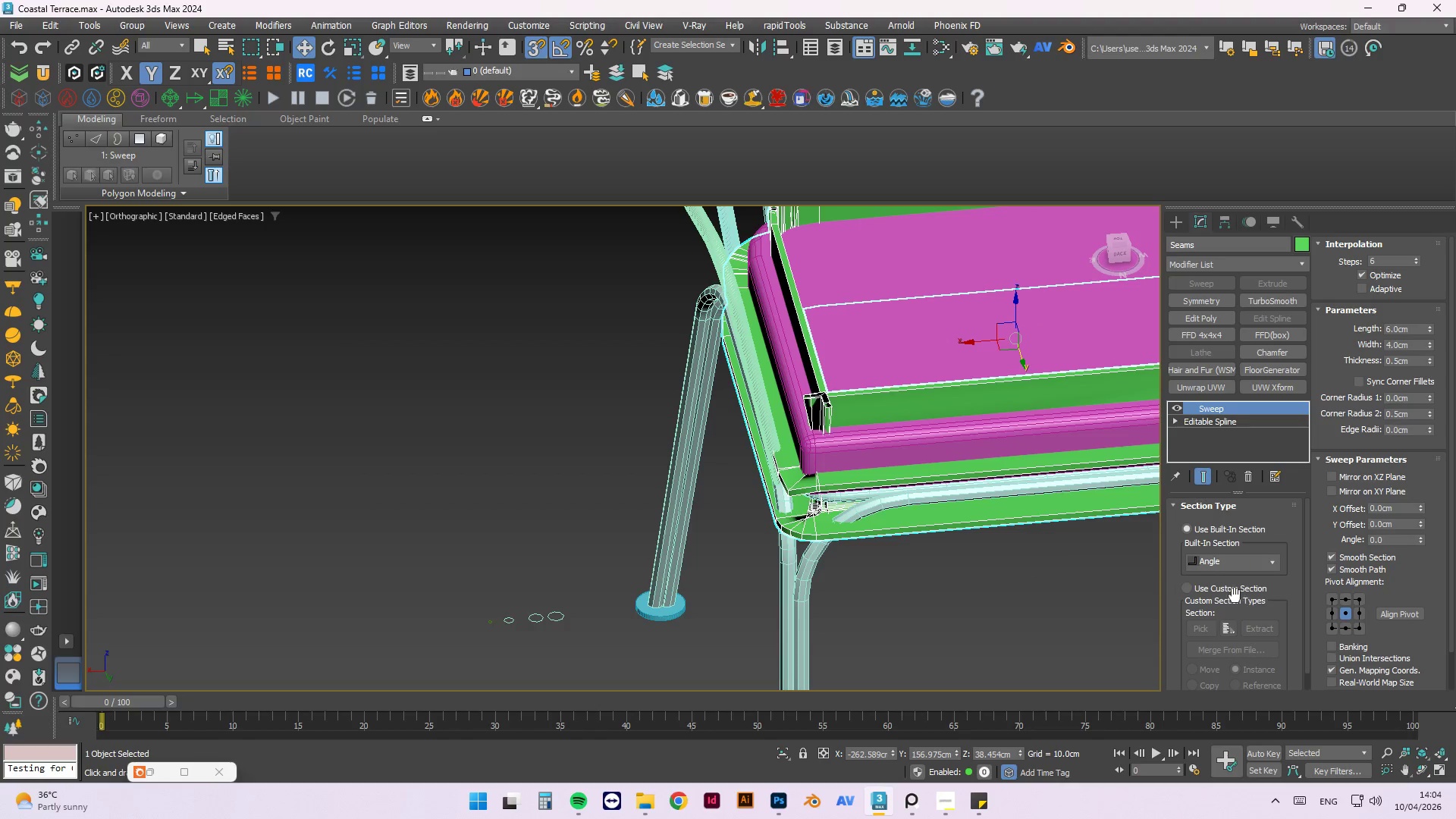 
scroll: coordinate [1229, 585], scroll_direction: up, amount: 3.0
 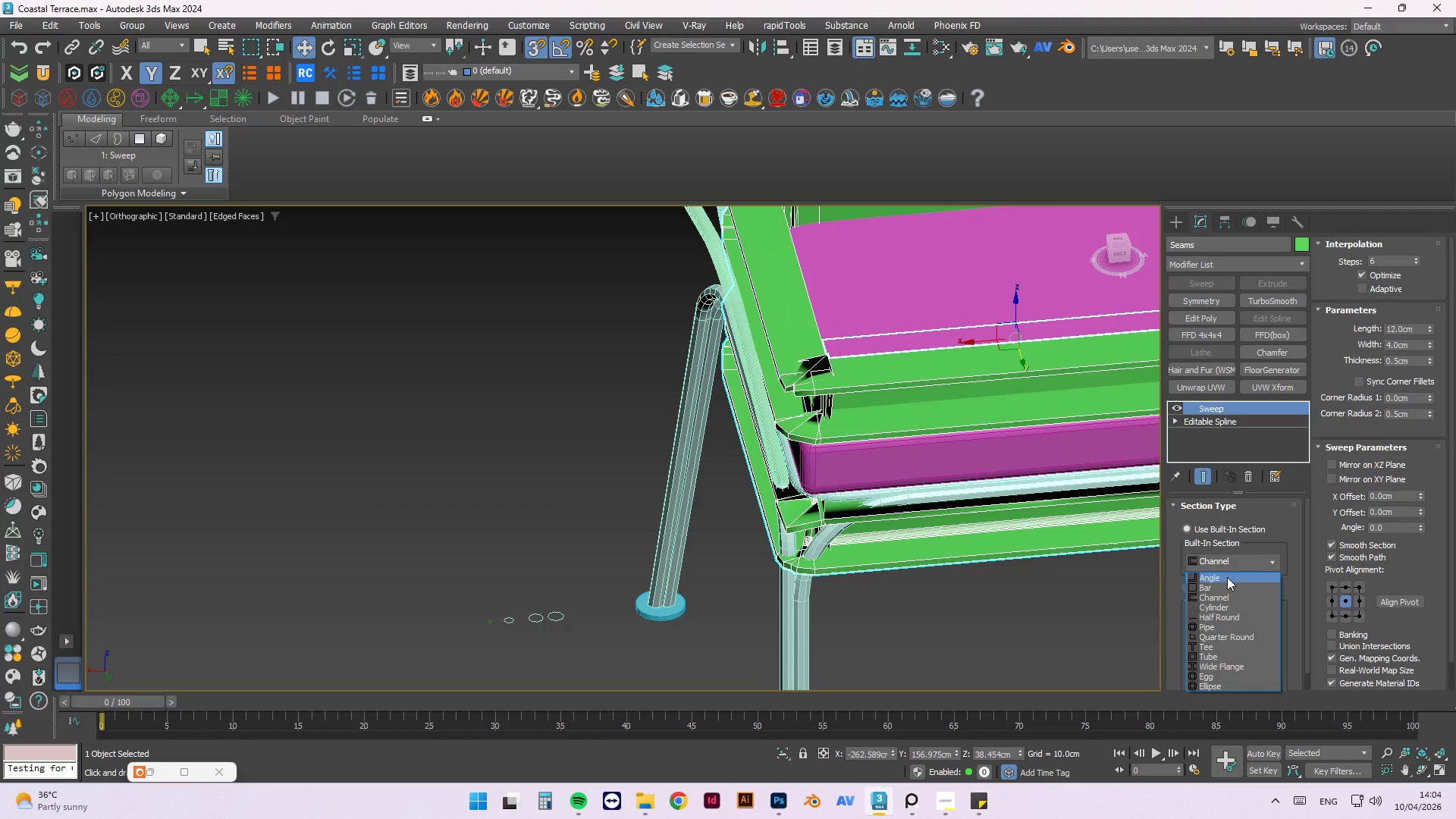 
left_click([1226, 589])
 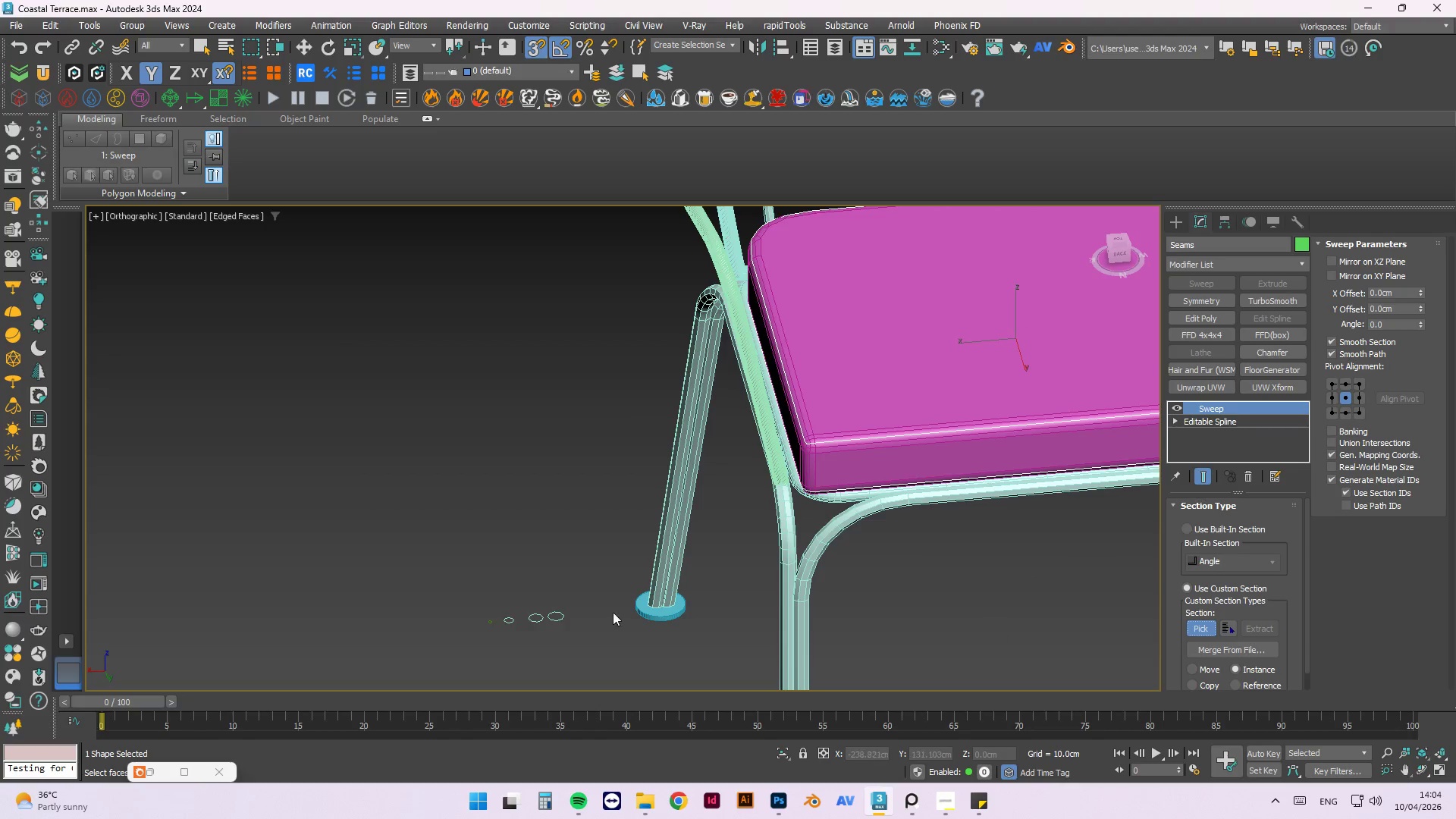 
scroll: coordinate [489, 628], scroll_direction: up, amount: 3.0
 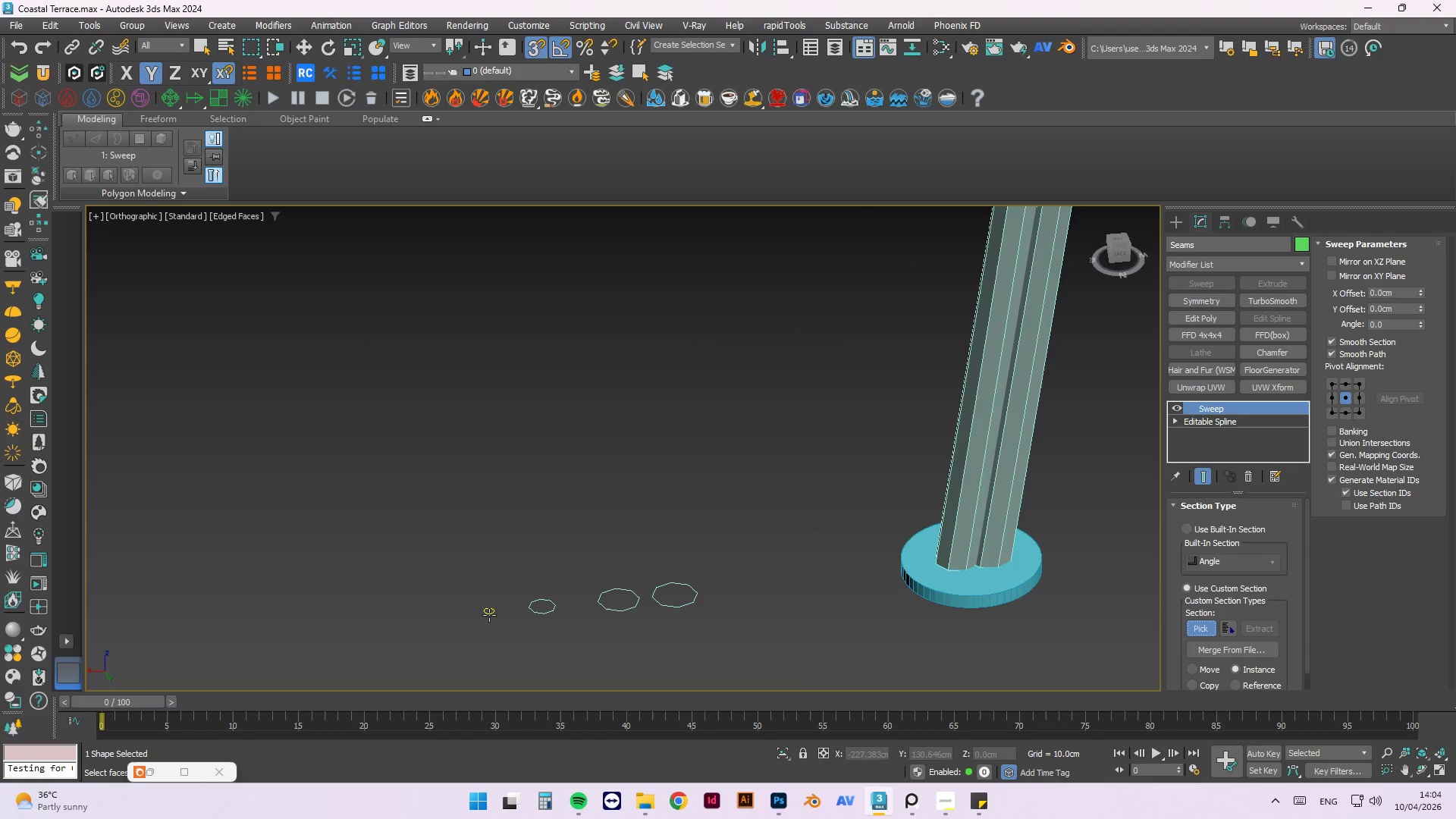 
left_click([489, 615])
 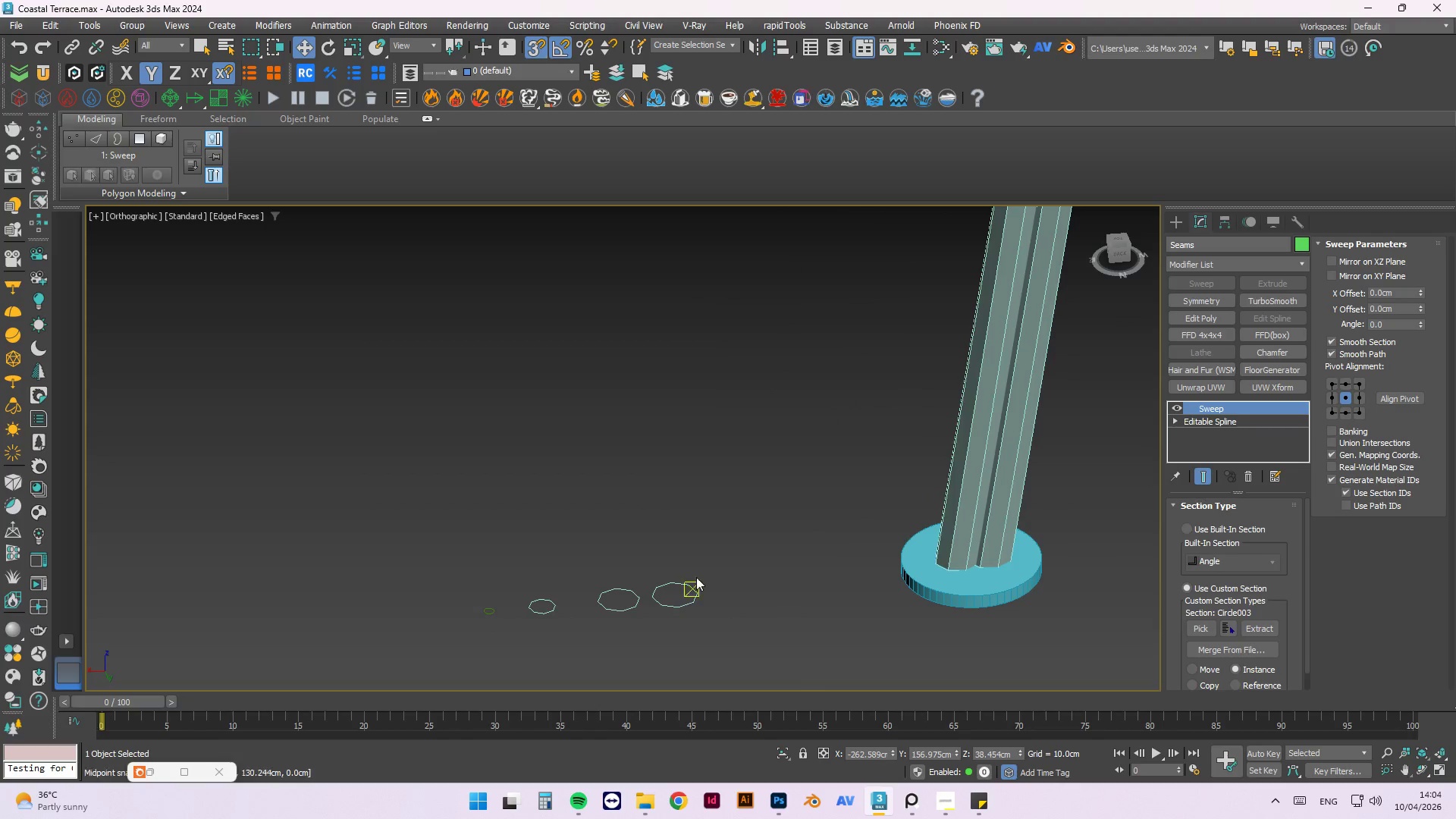 
scroll: coordinate [579, 567], scroll_direction: down, amount: 3.0
 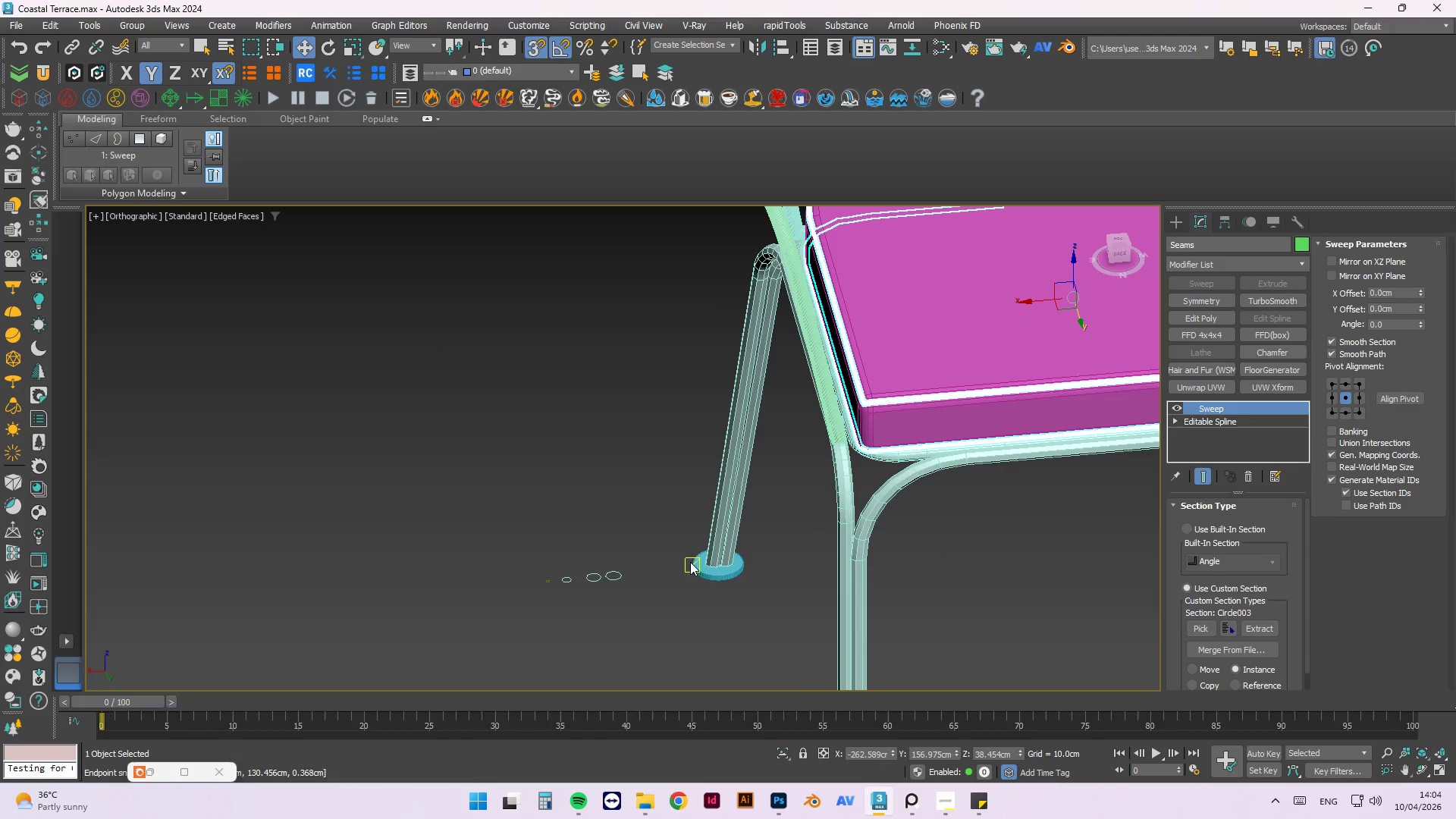 
hold_key(key=AltLeft, duration=1.5)
 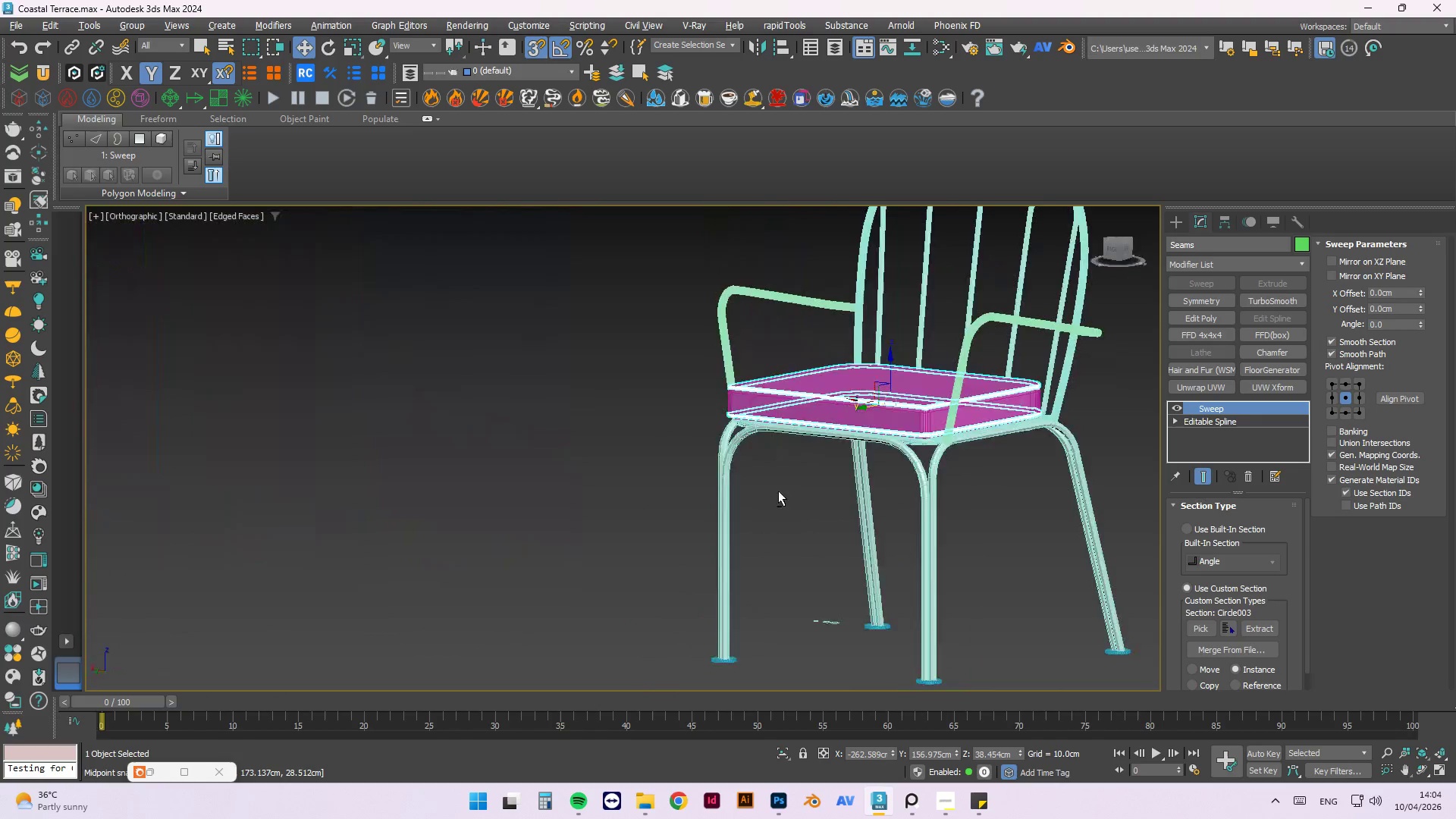 
scroll: coordinate [707, 507], scroll_direction: down, amount: 2.0
 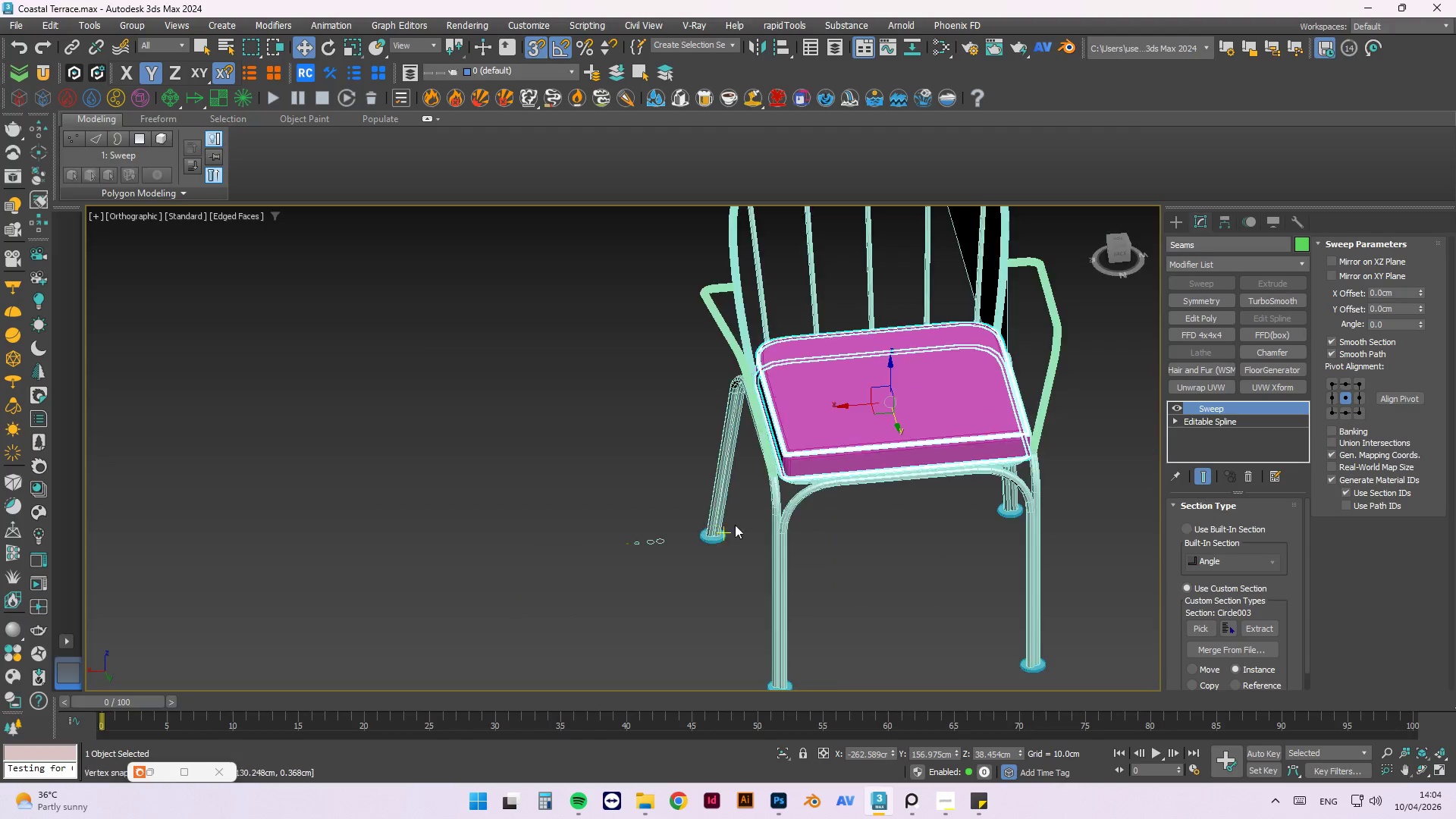 
hold_key(key=AltLeft, duration=1.51)
 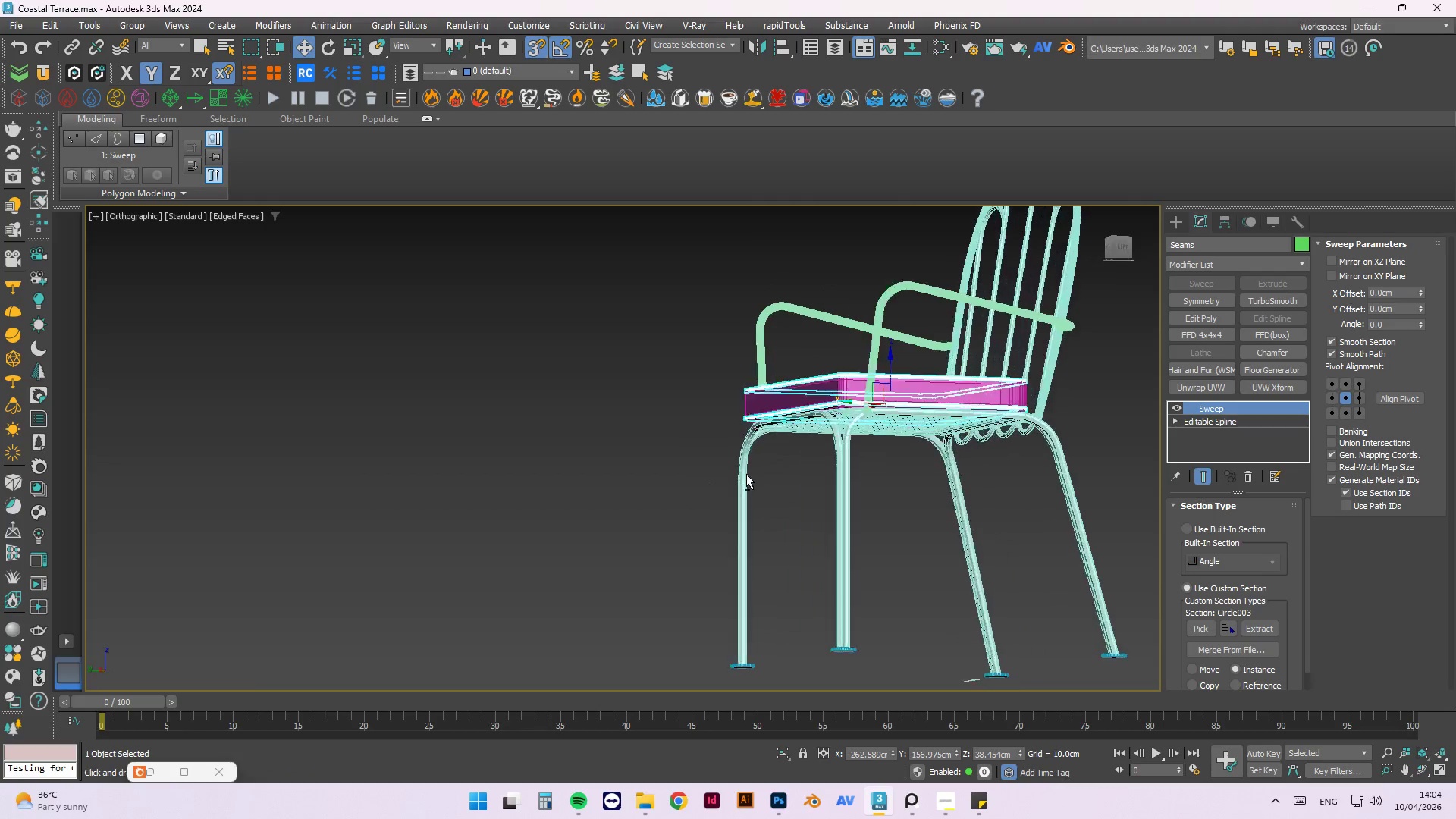 
hold_key(key=AltLeft, duration=1.52)
 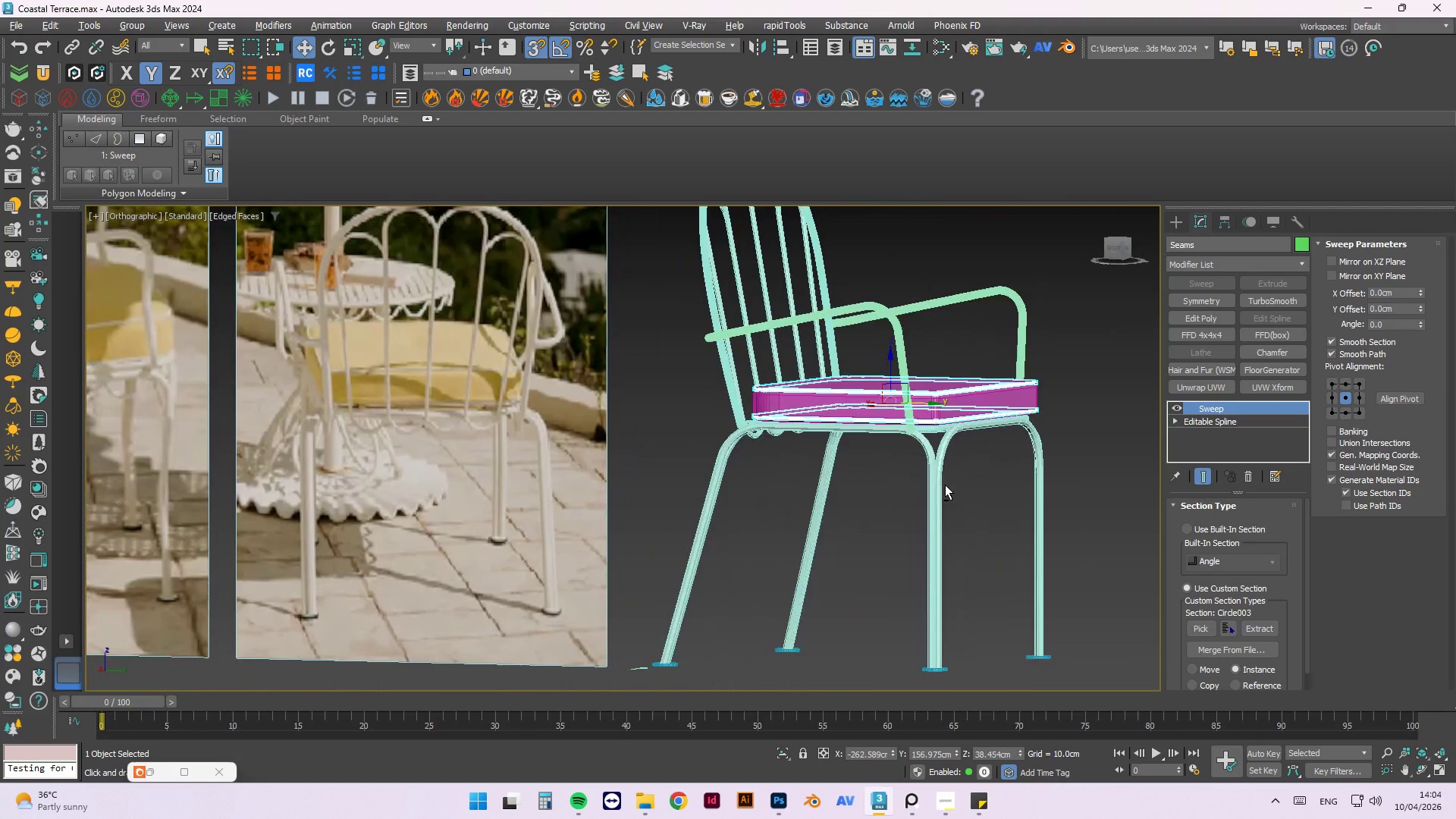 
hold_key(key=AltLeft, duration=0.7)
 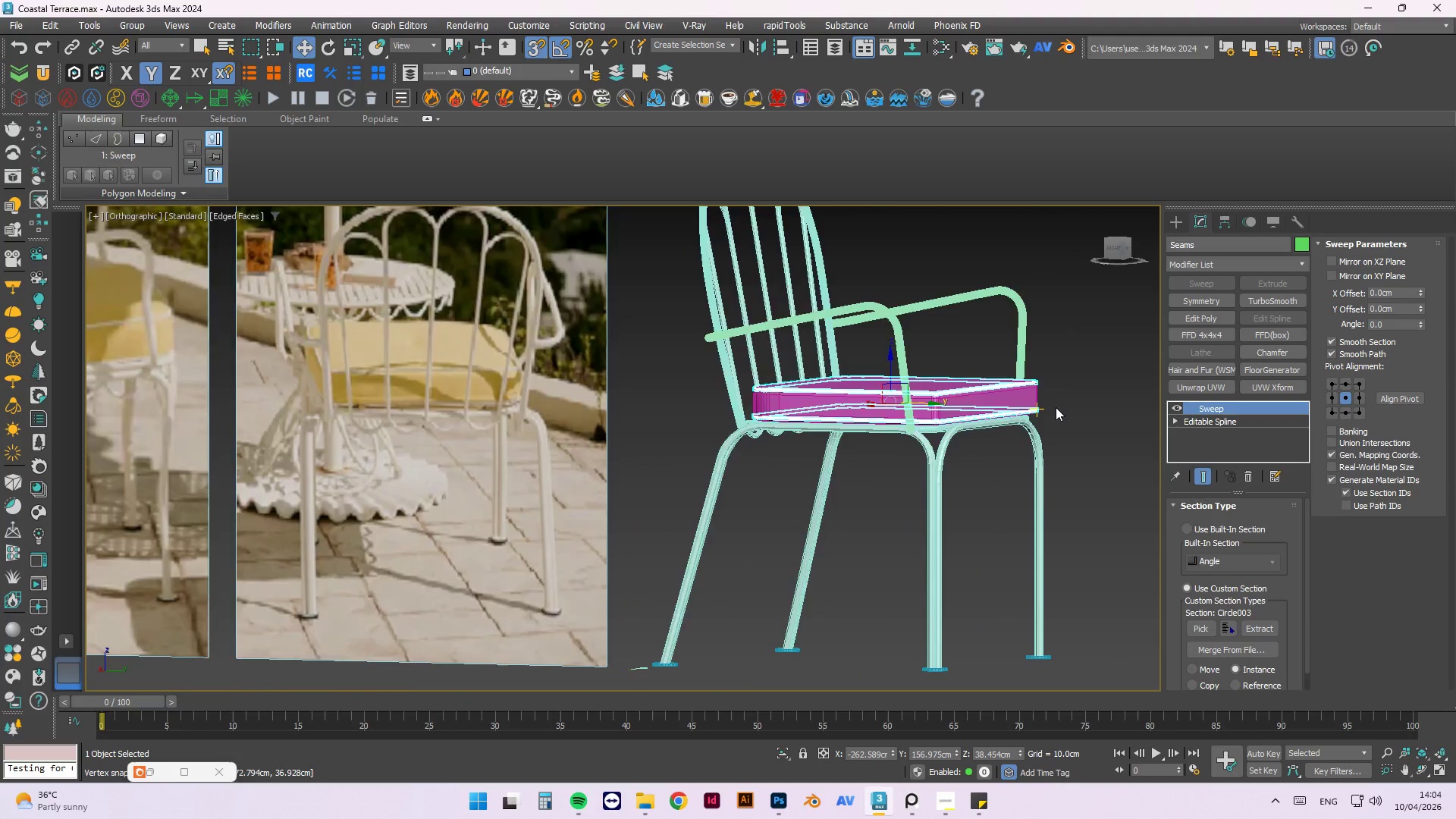 
scroll: coordinate [1051, 403], scroll_direction: up, amount: 3.0
 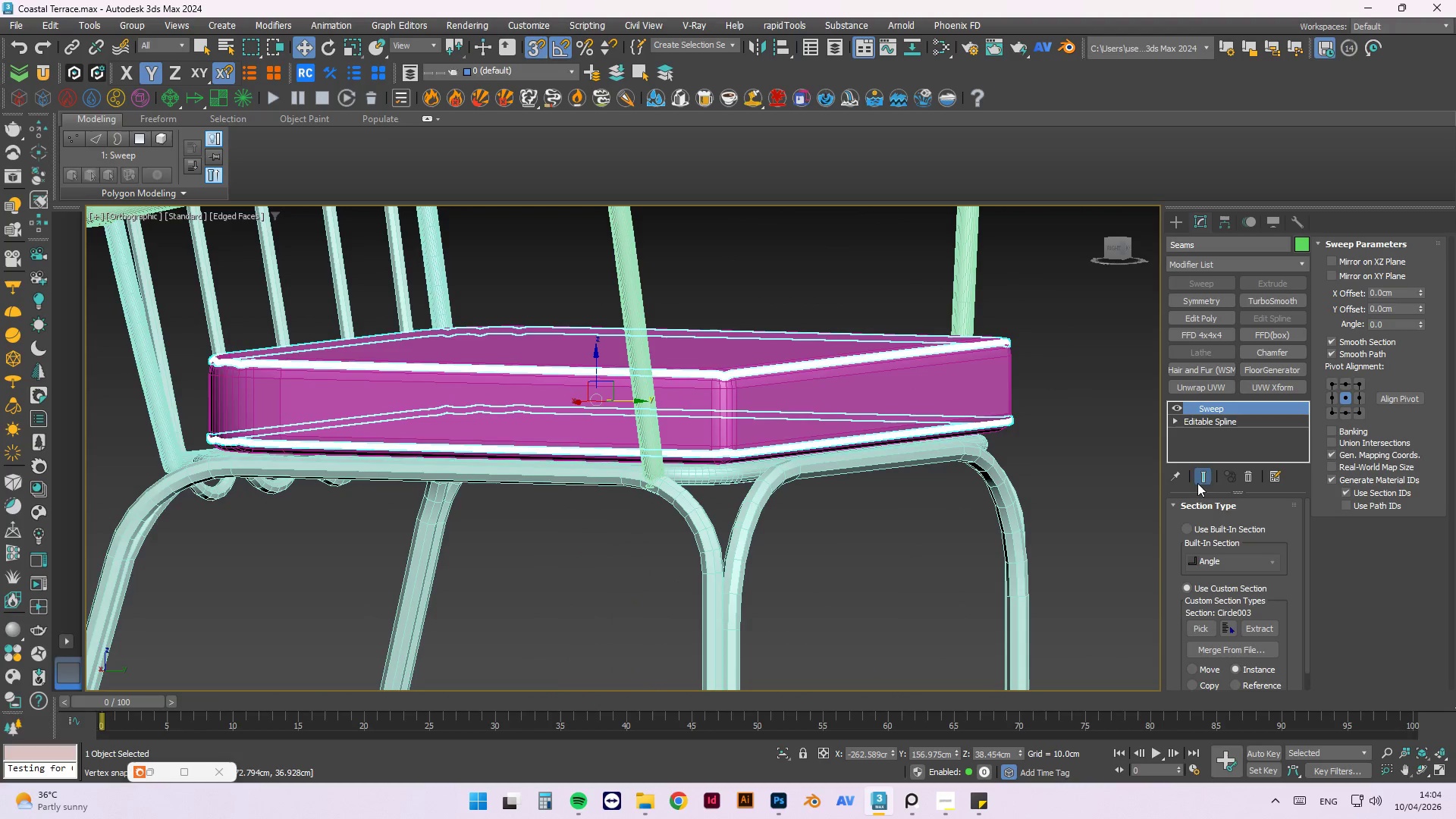 
left_click([1075, 453])
 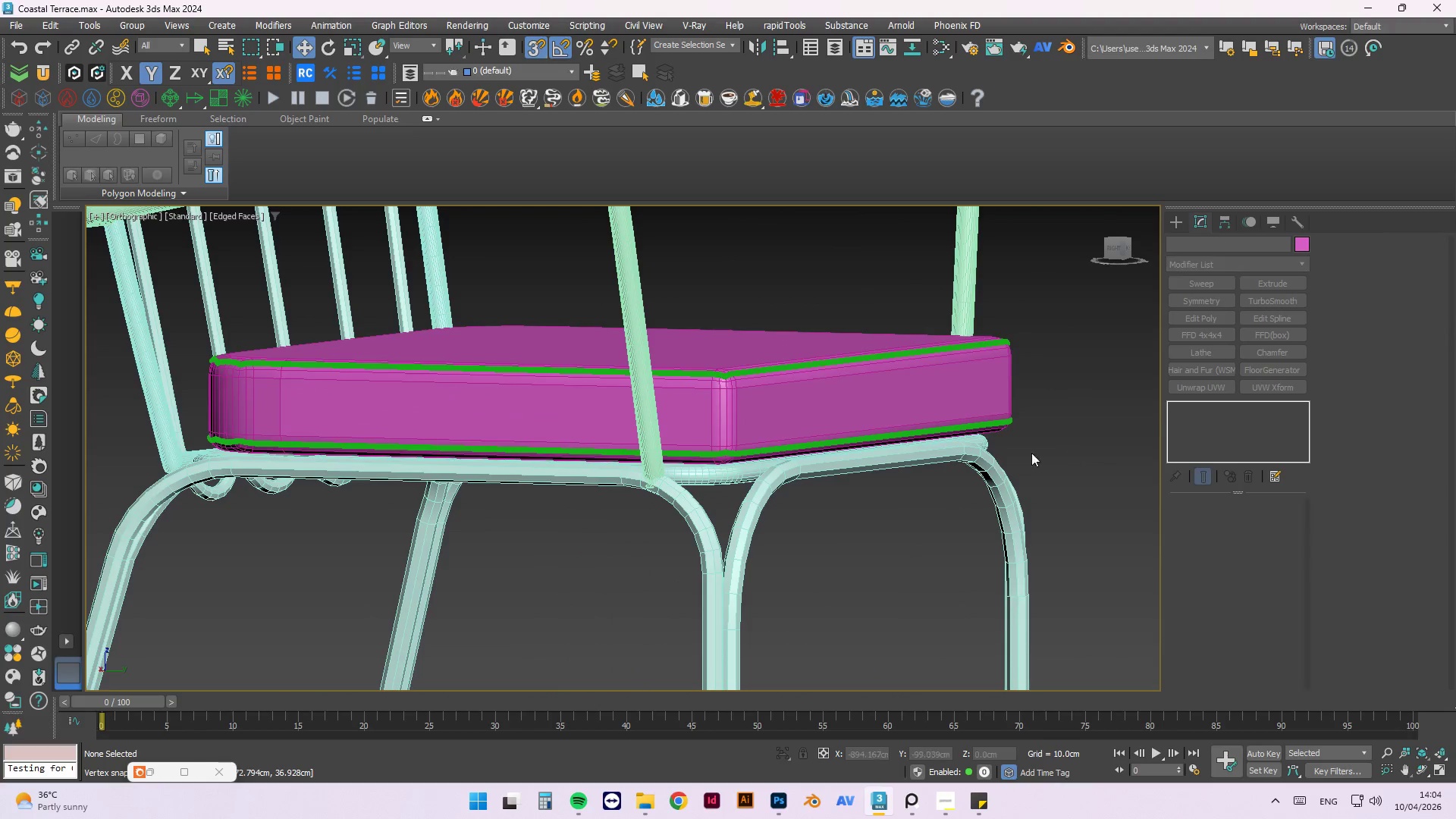 
scroll: coordinate [1012, 472], scroll_direction: down, amount: 2.0
 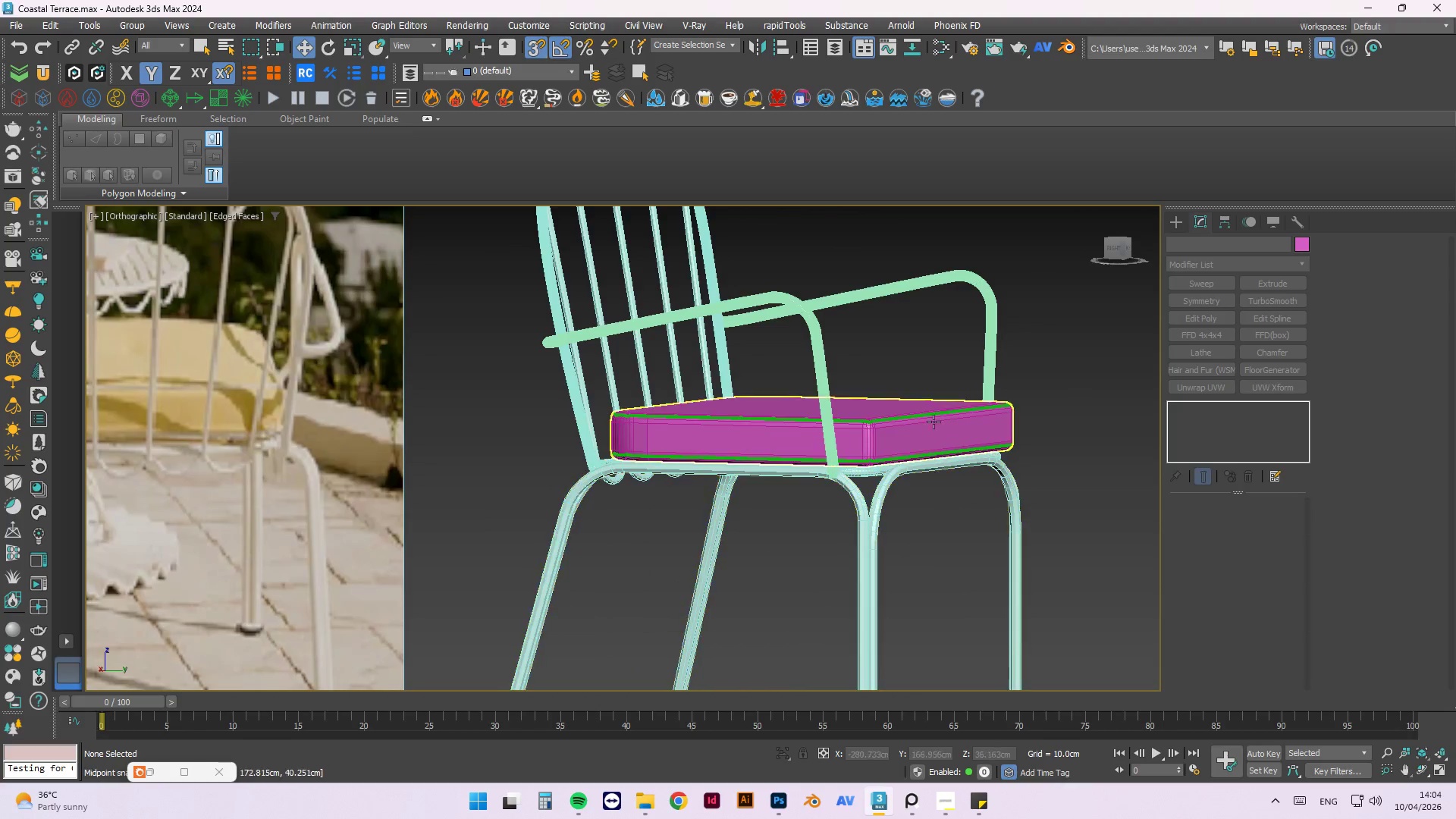 
scroll: coordinate [780, 405], scroll_direction: up, amount: 6.0
 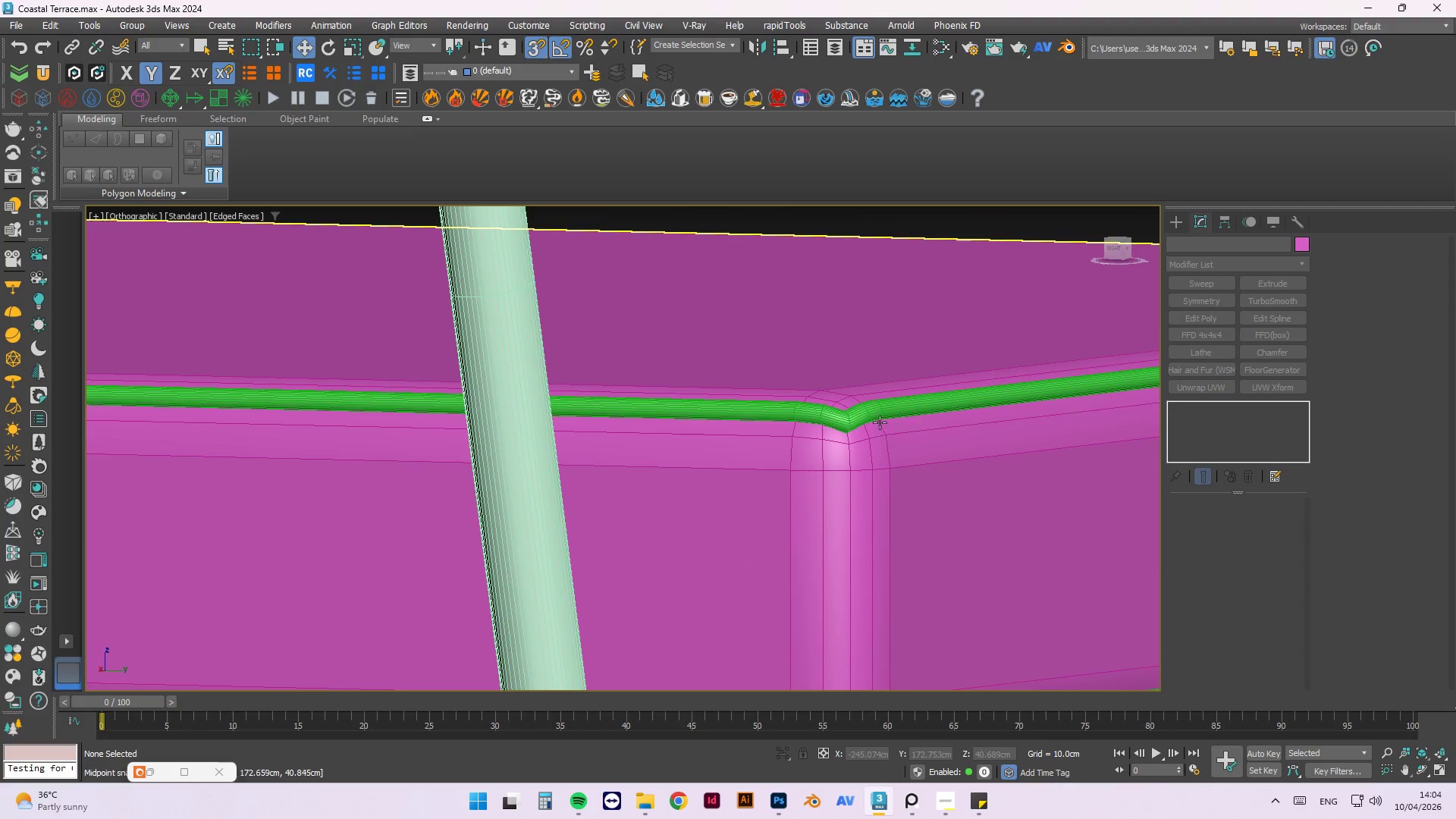 
scroll: coordinate [1064, 441], scroll_direction: down, amount: 6.0
 